 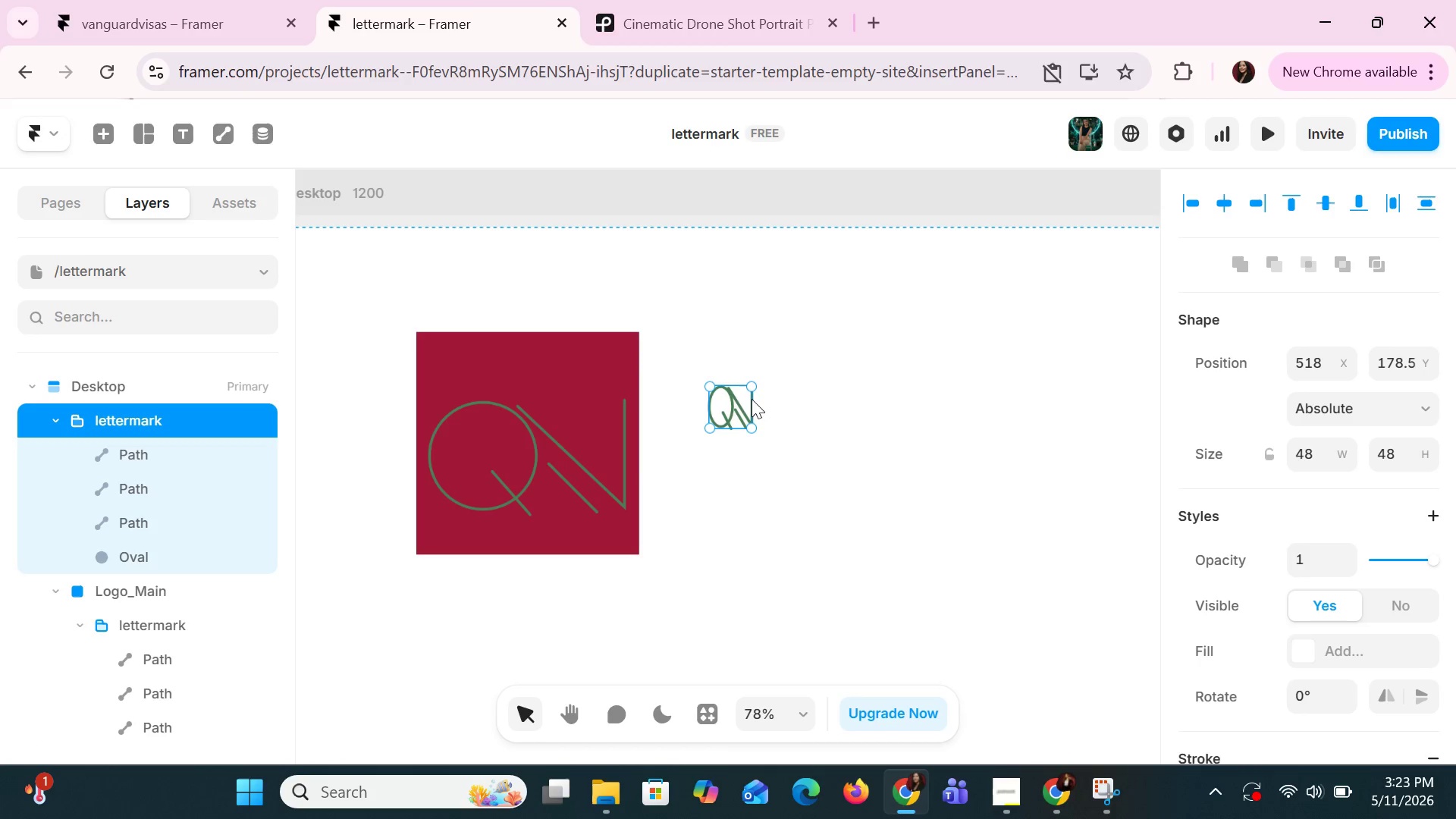 
key(Delete)
 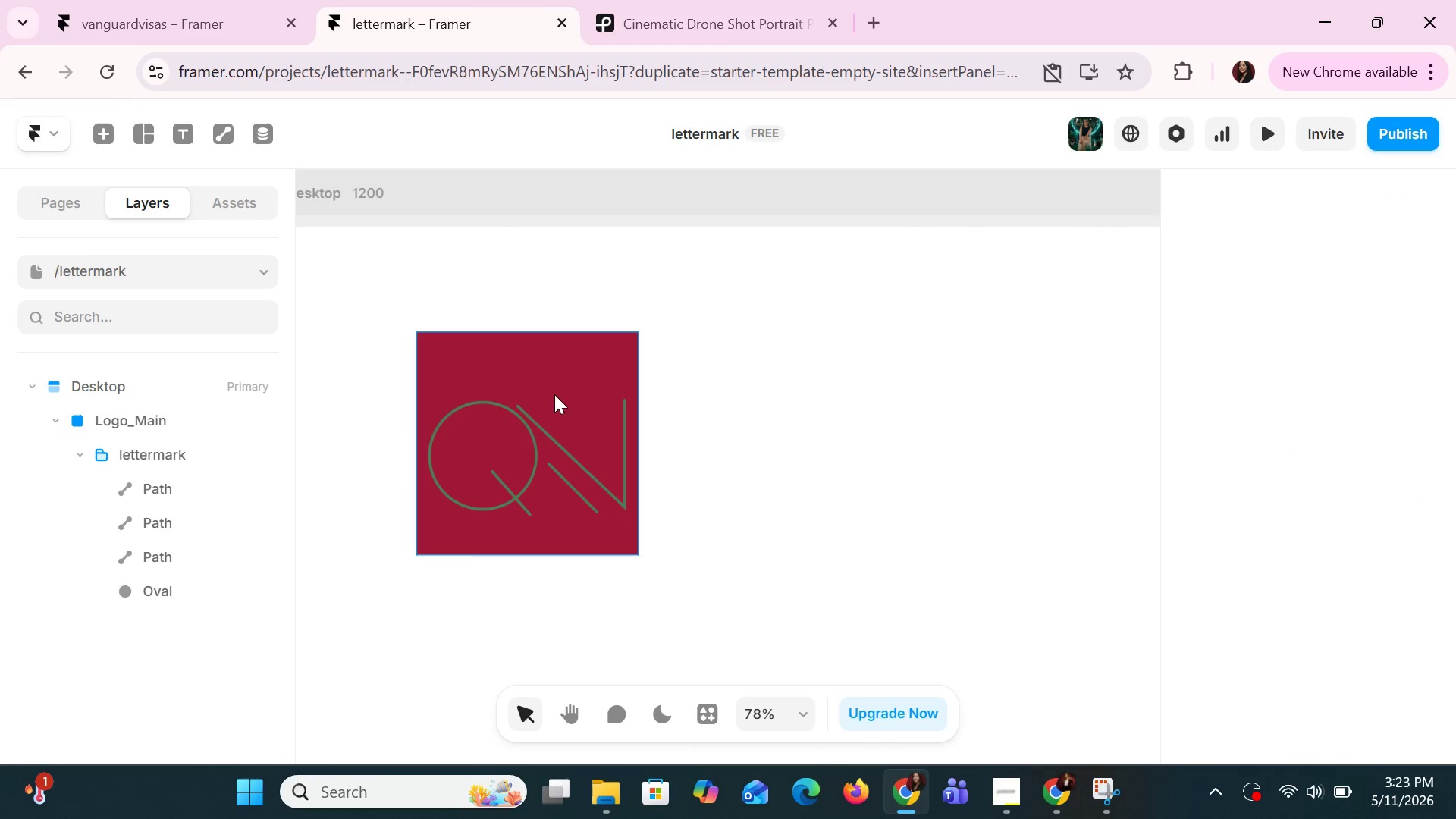 
left_click([556, 452])
 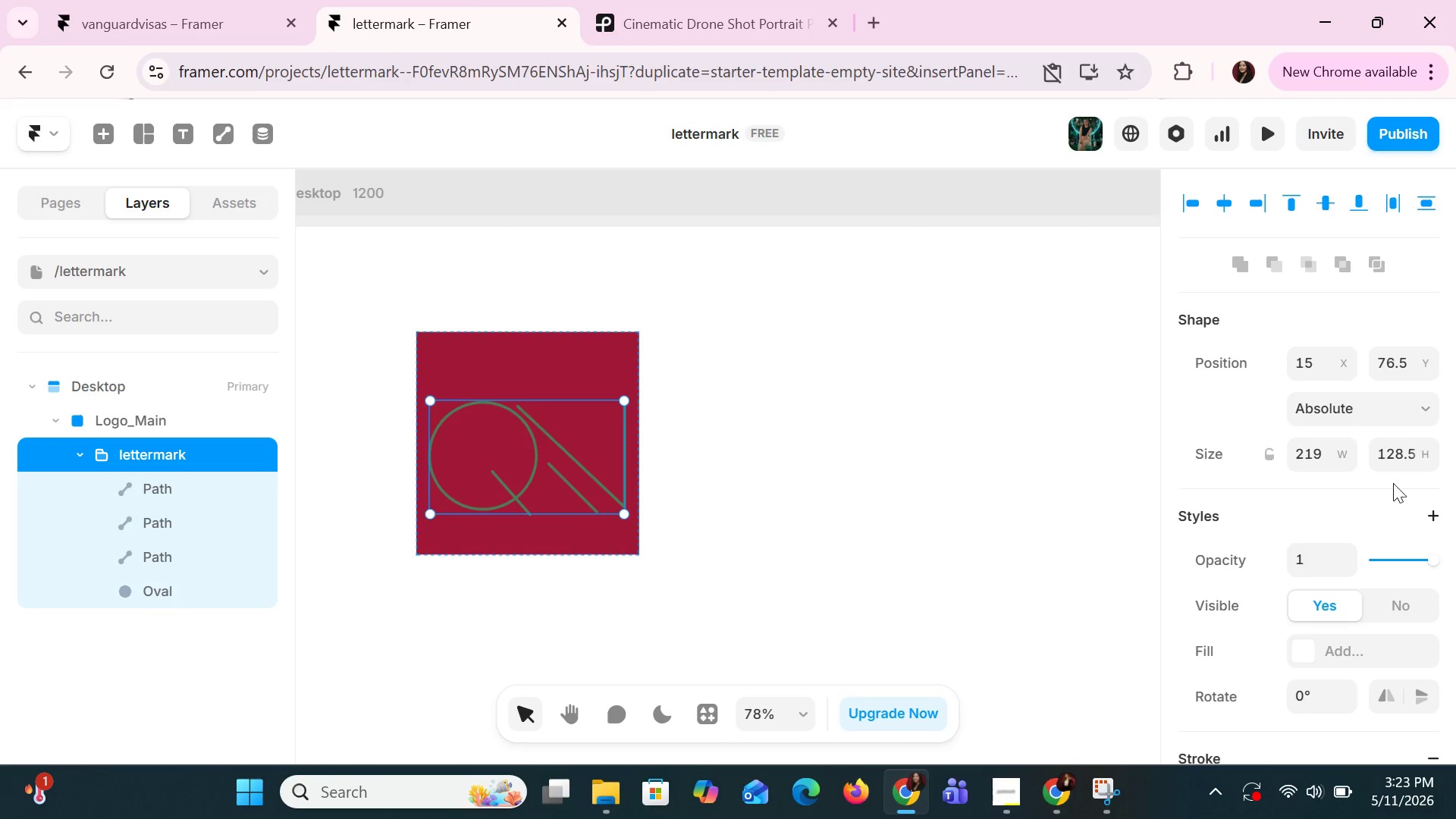 
scroll: coordinate [1392, 482], scroll_direction: down, amount: 2.0
 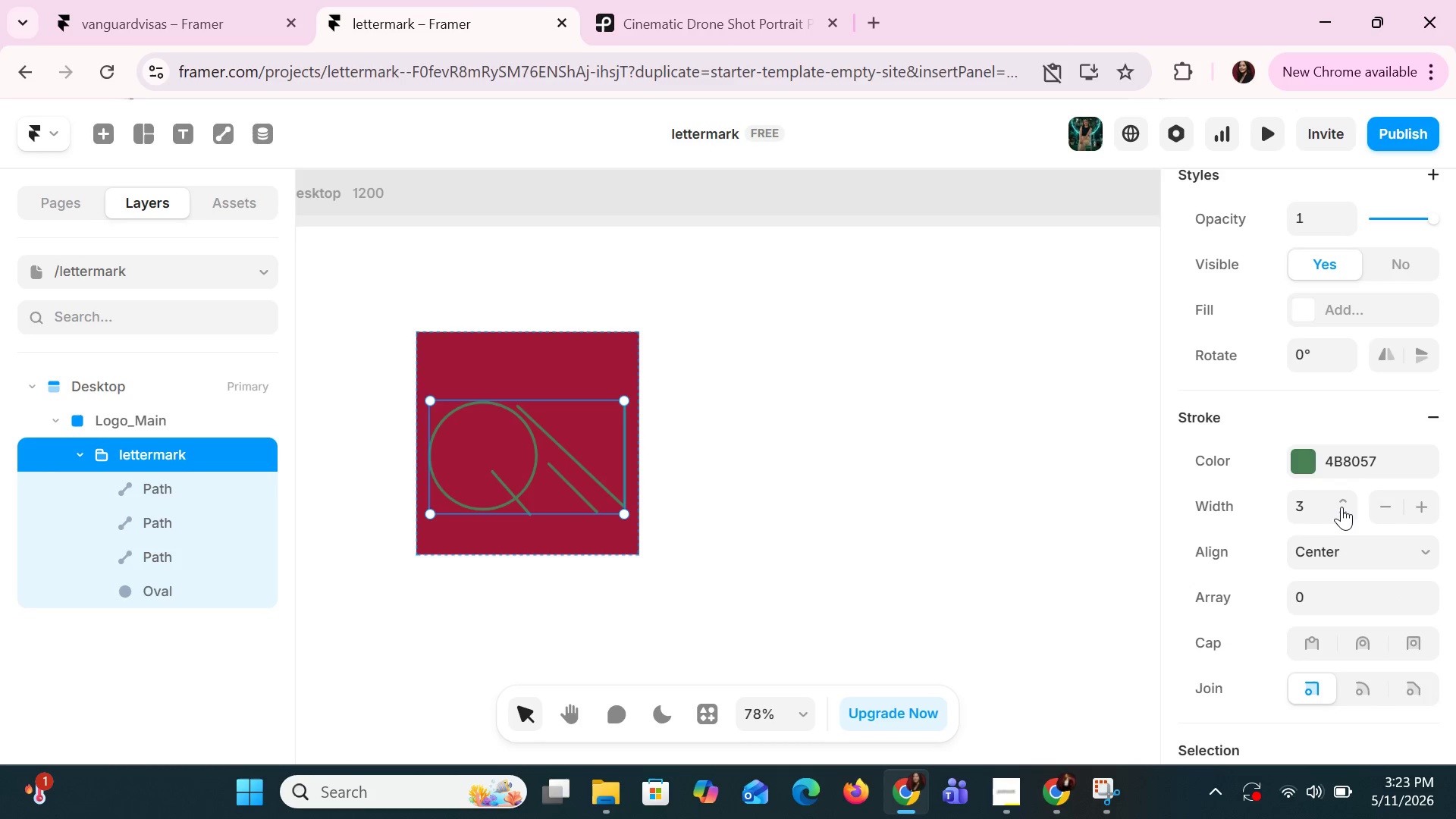 
double_click([1342, 506])
 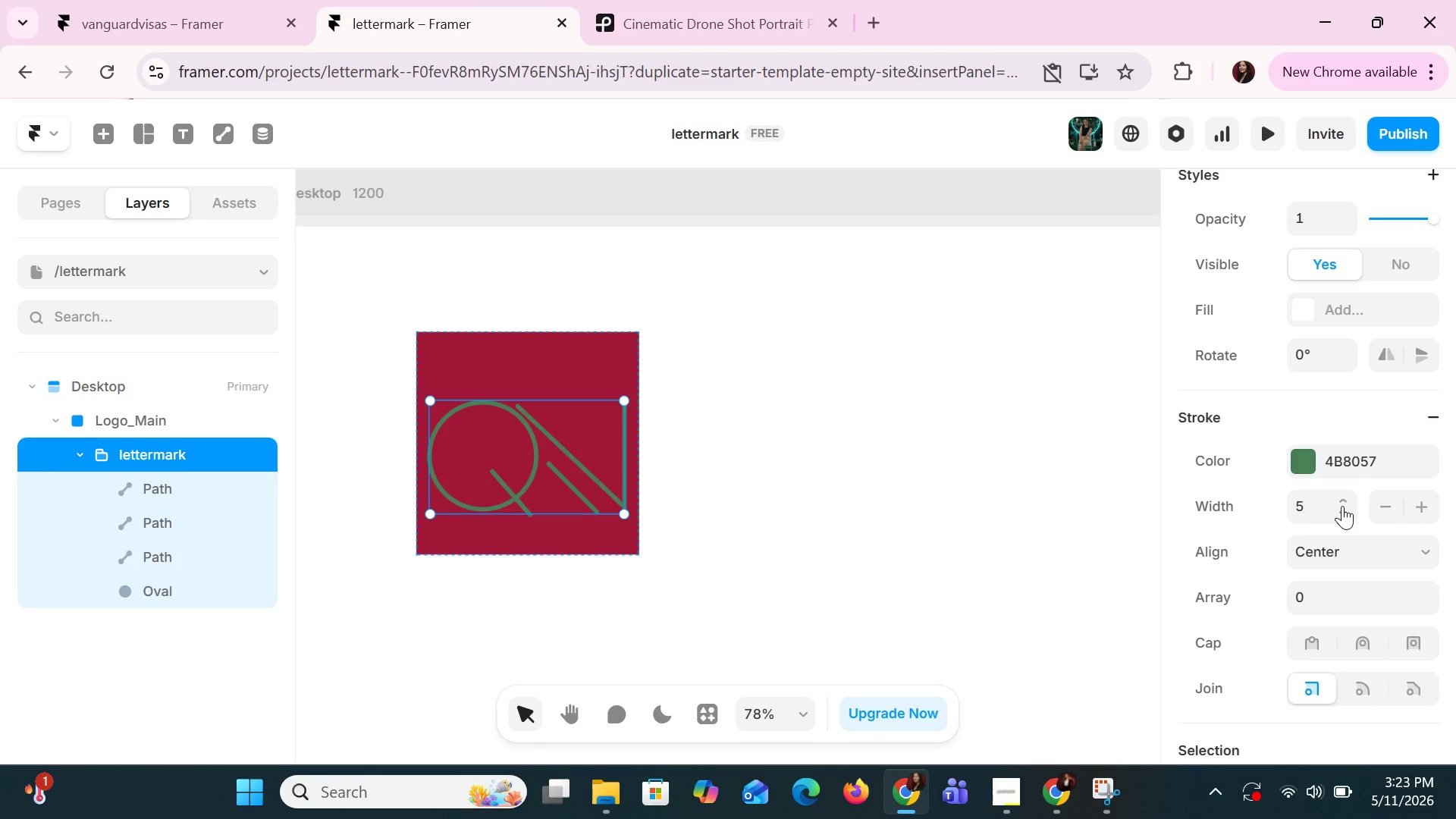 
left_click([1342, 506])
 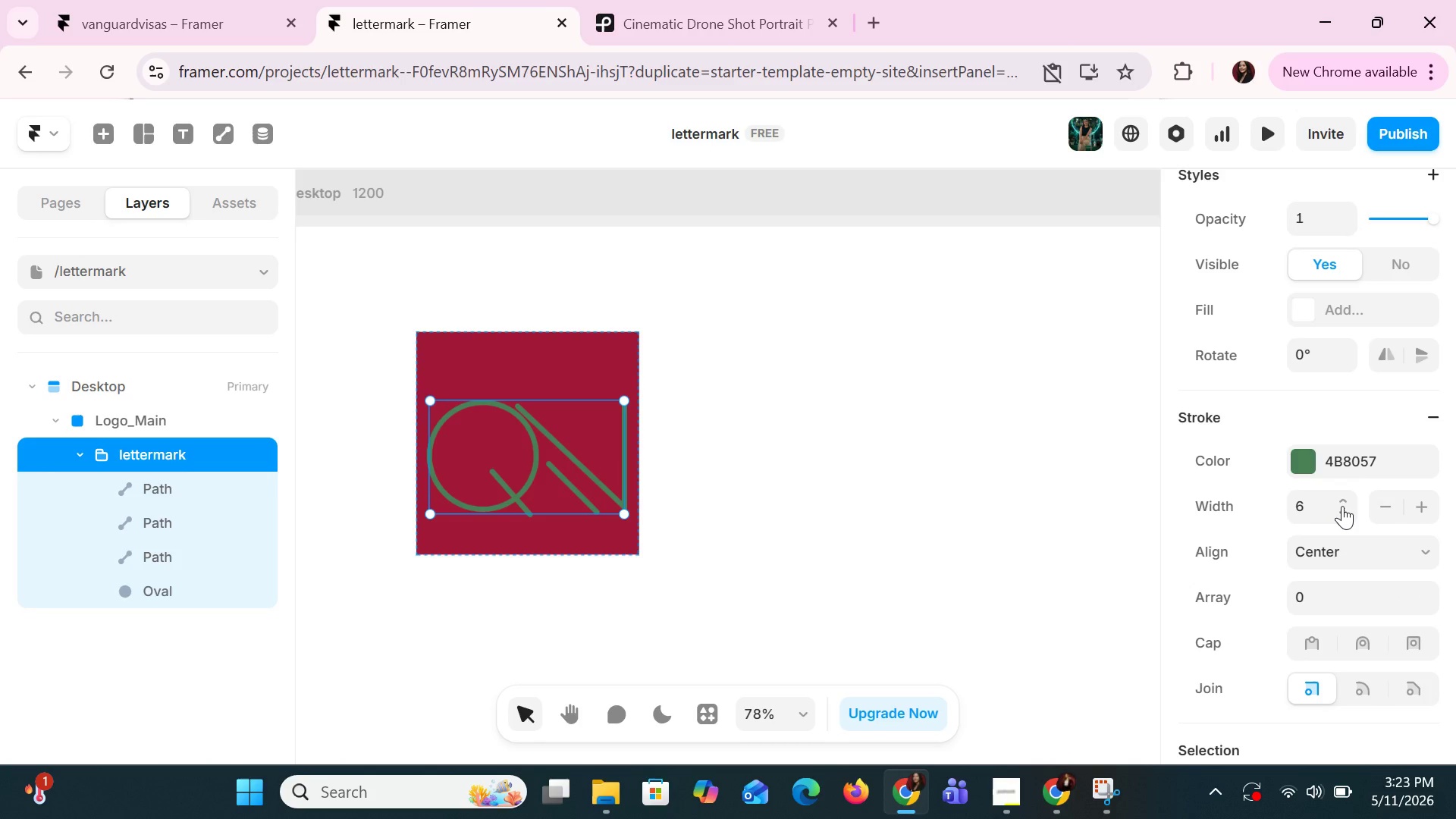 
left_click([1169, 566])
 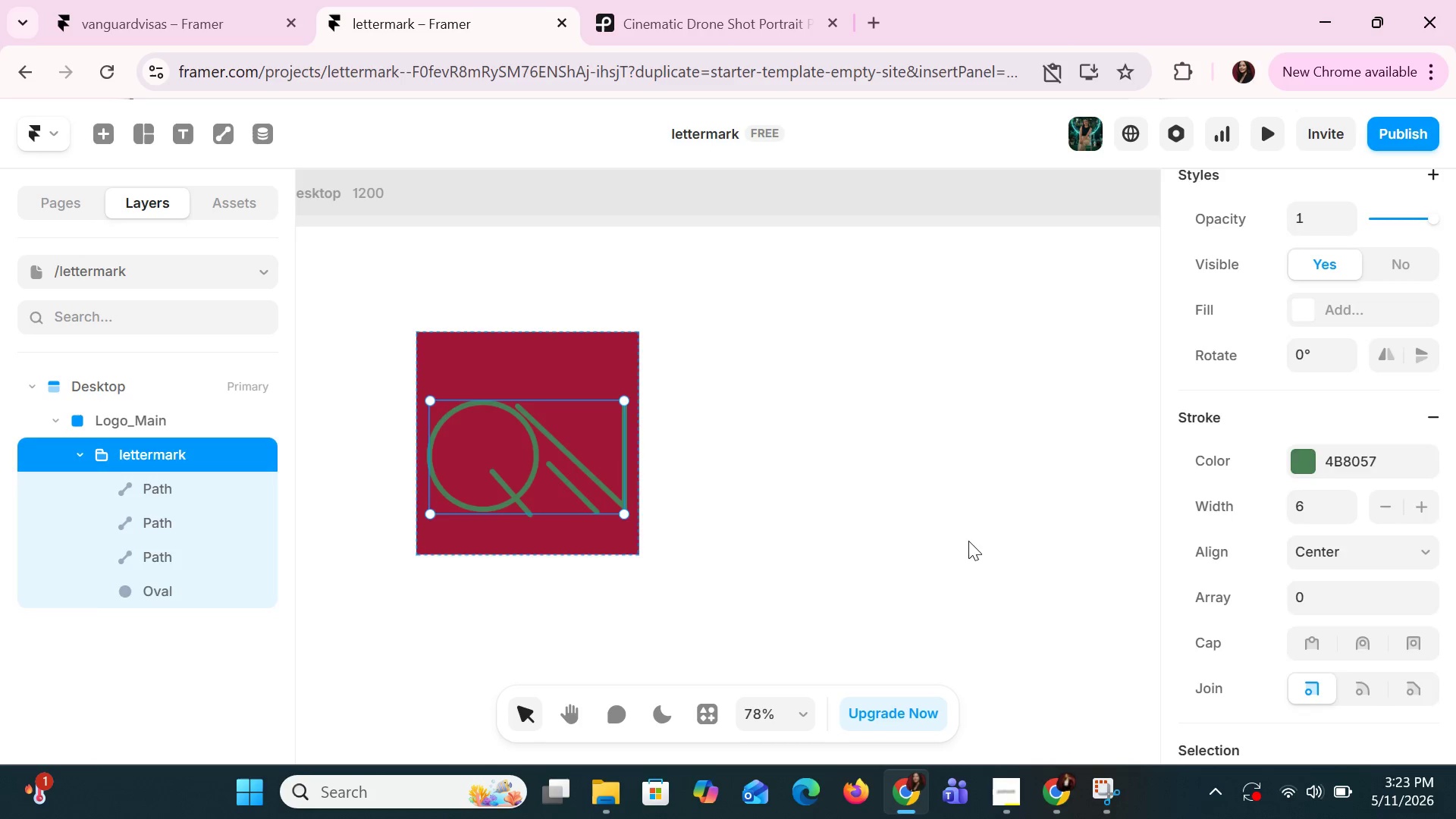 
left_click([936, 536])
 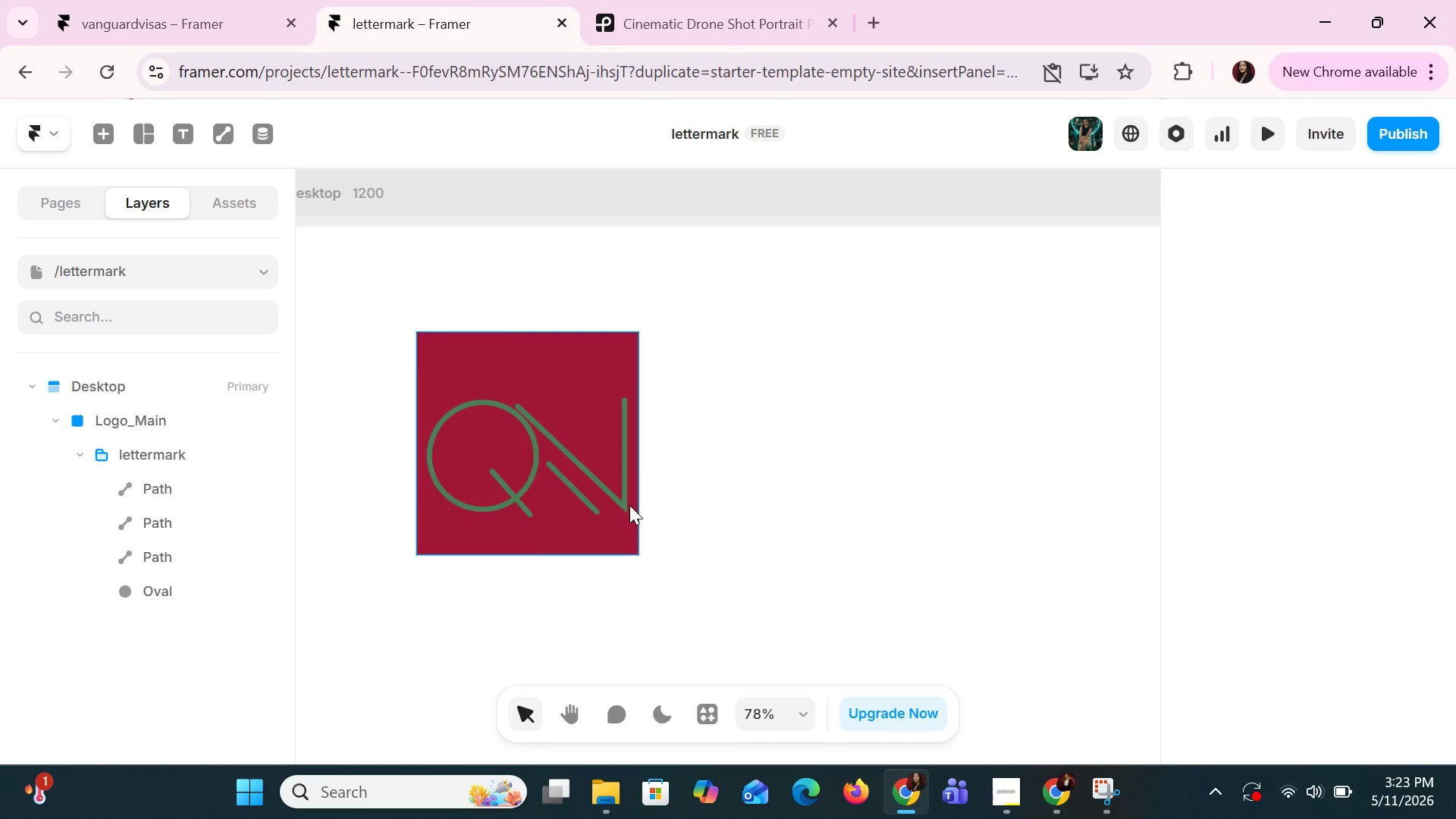 
left_click([623, 504])
 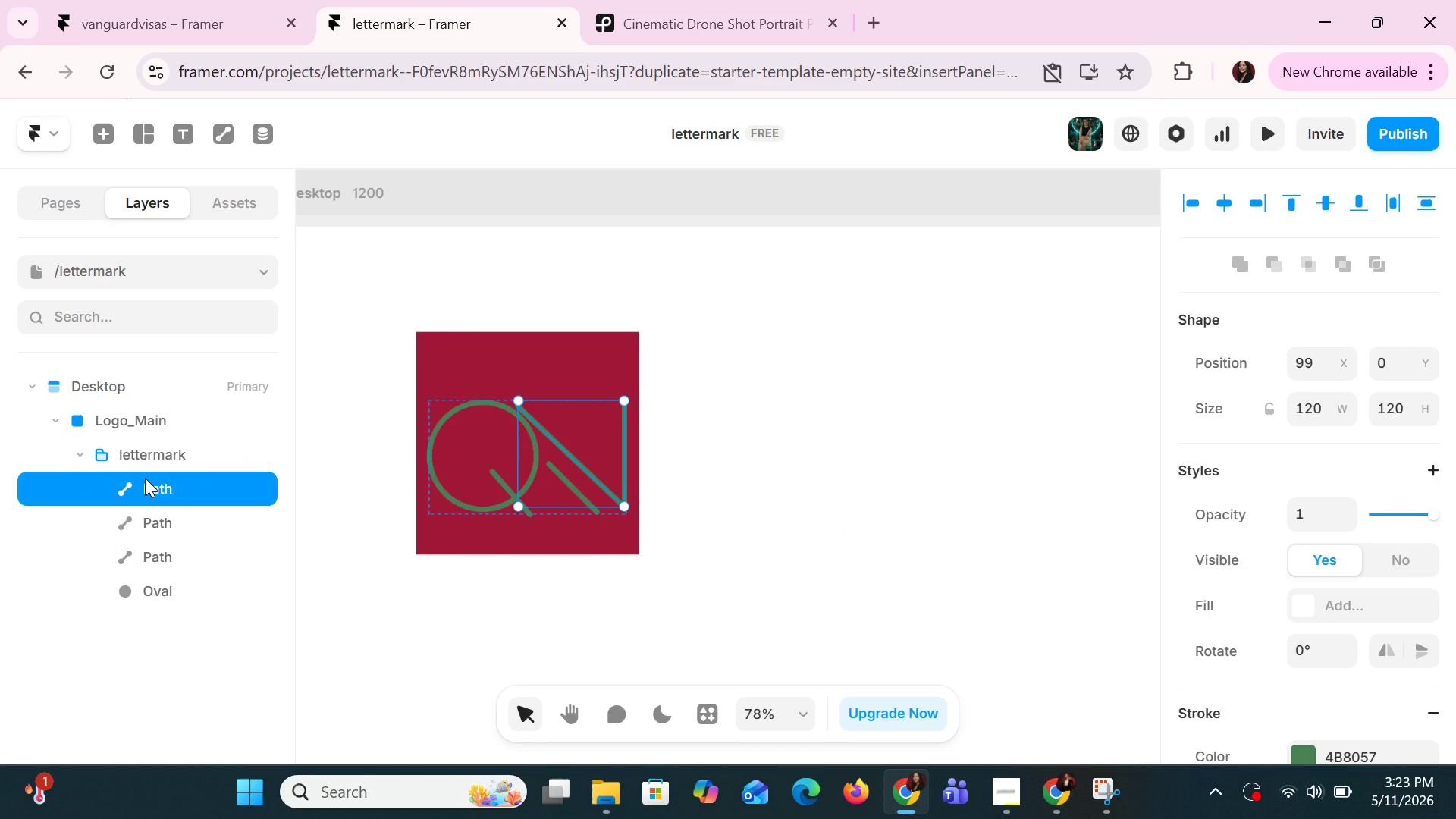 
key(ArrowRight)
 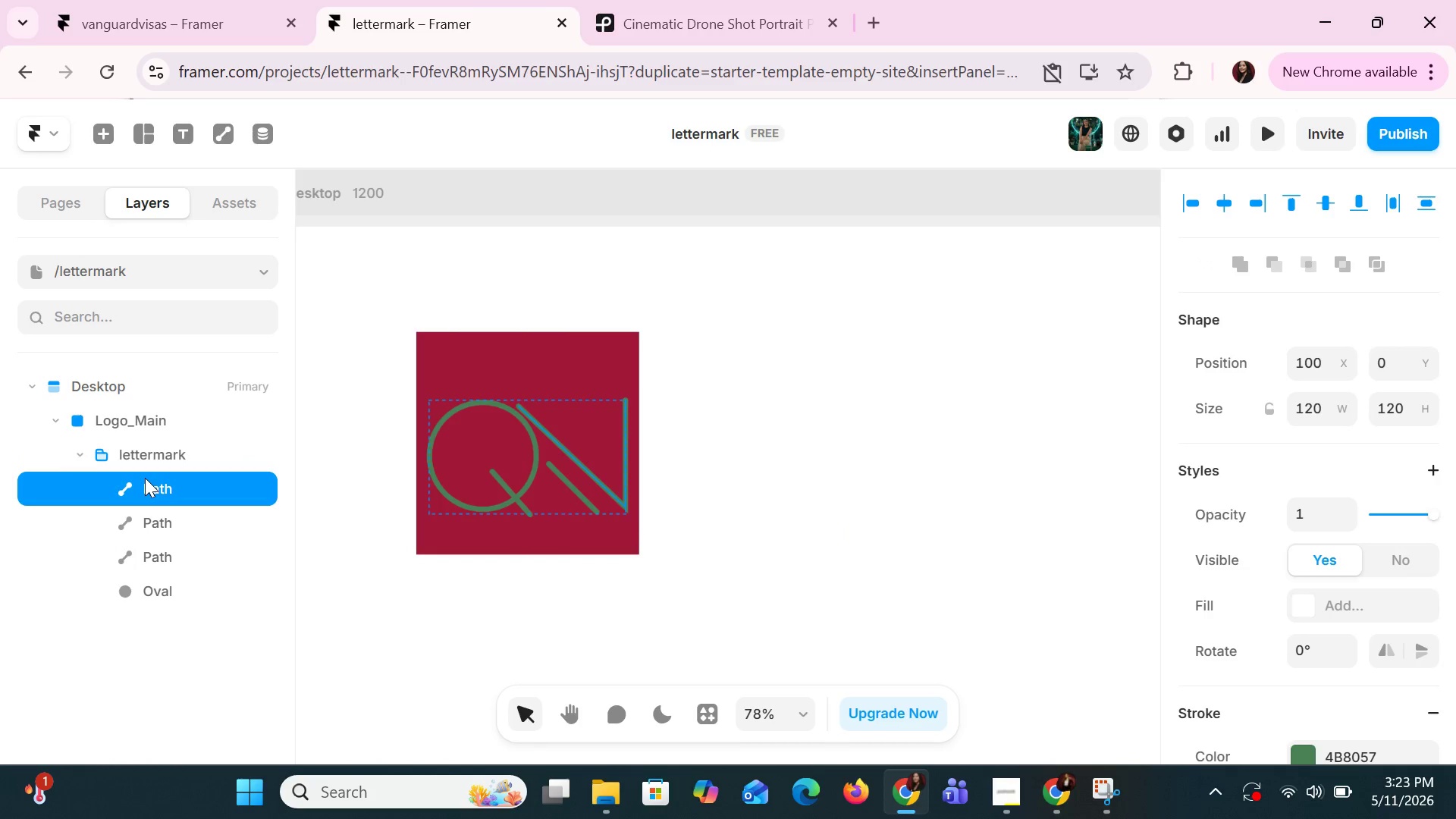 
key(ArrowRight)
 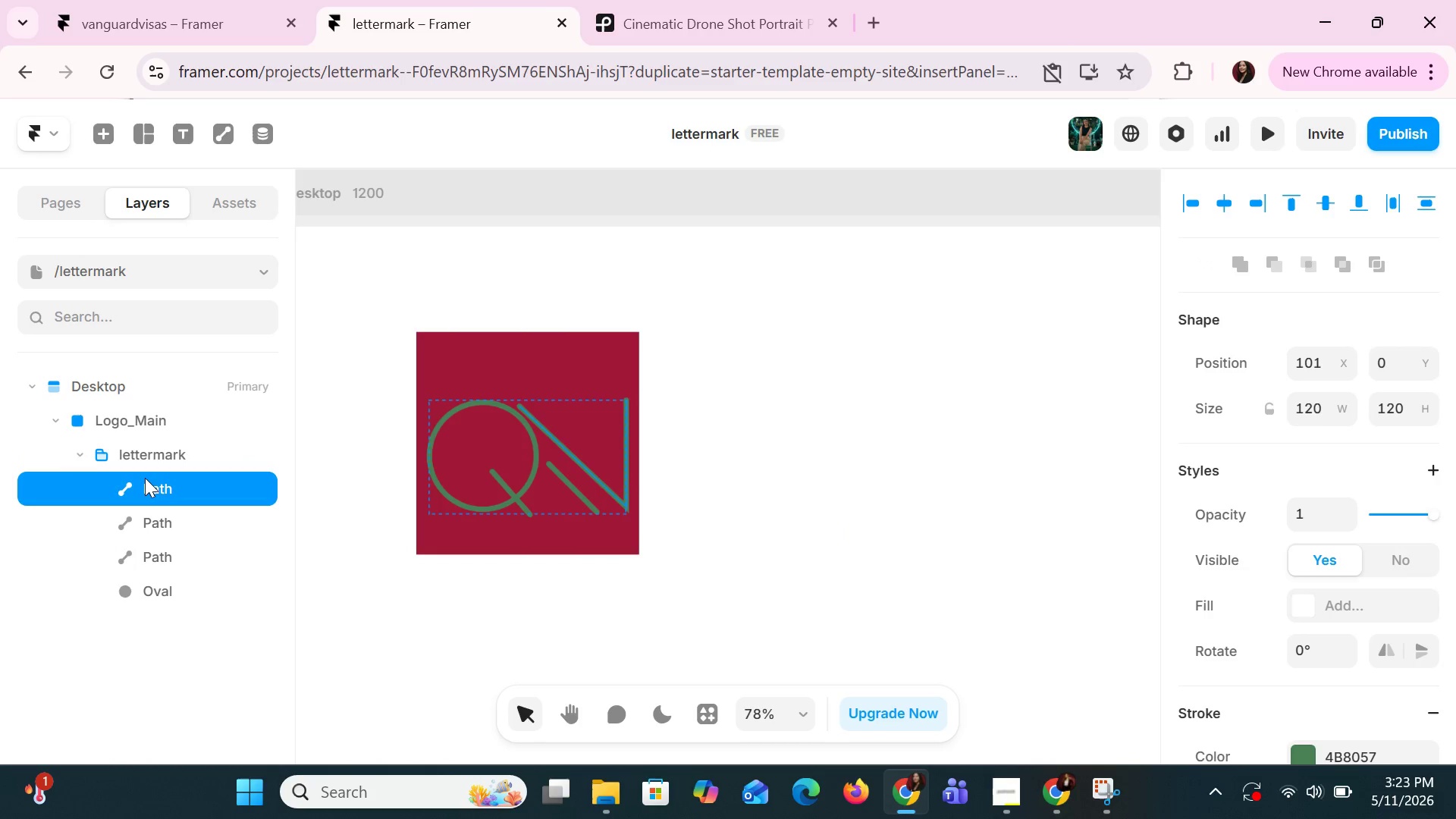 
key(ArrowRight)
 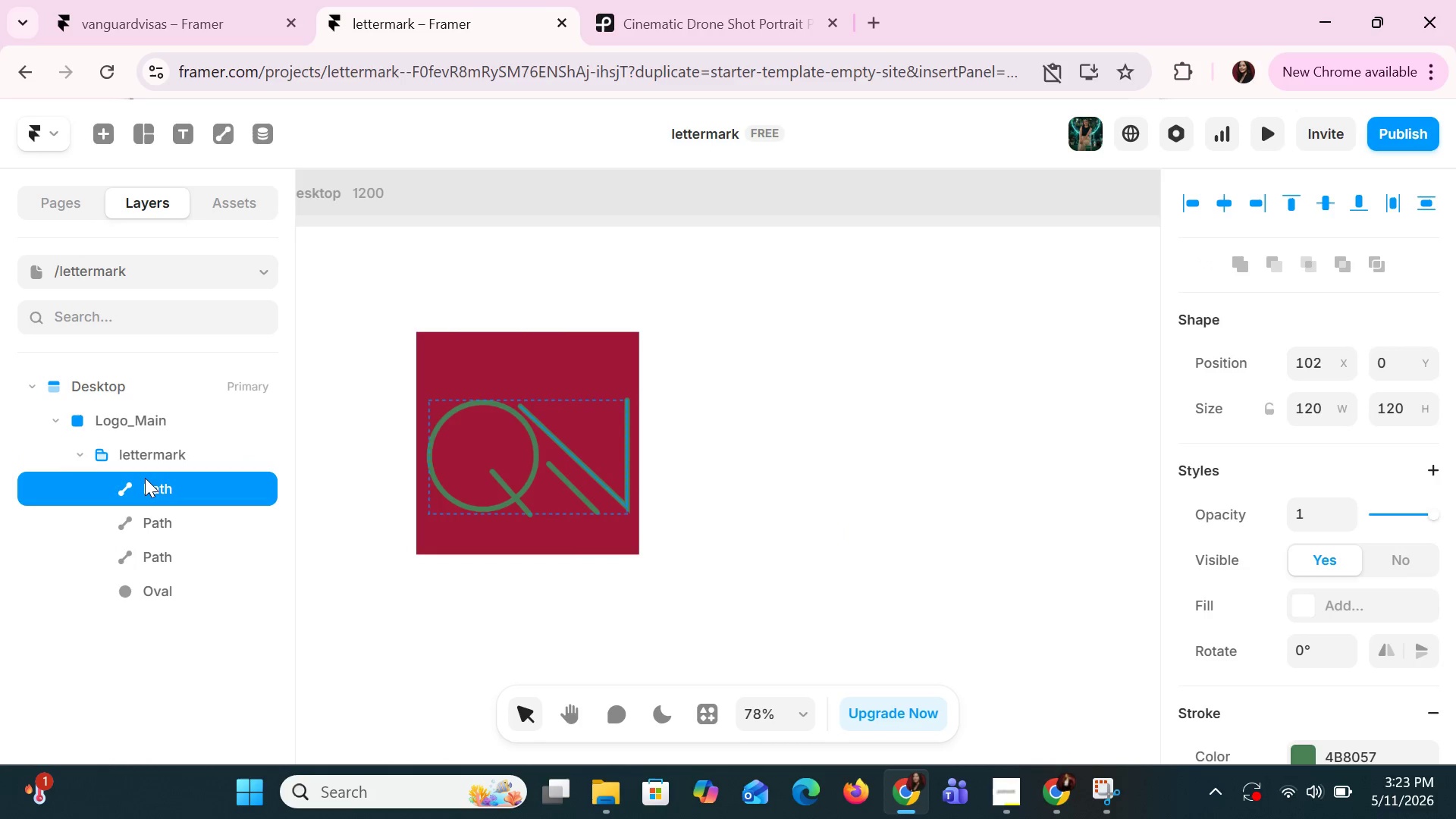 
key(ArrowRight)
 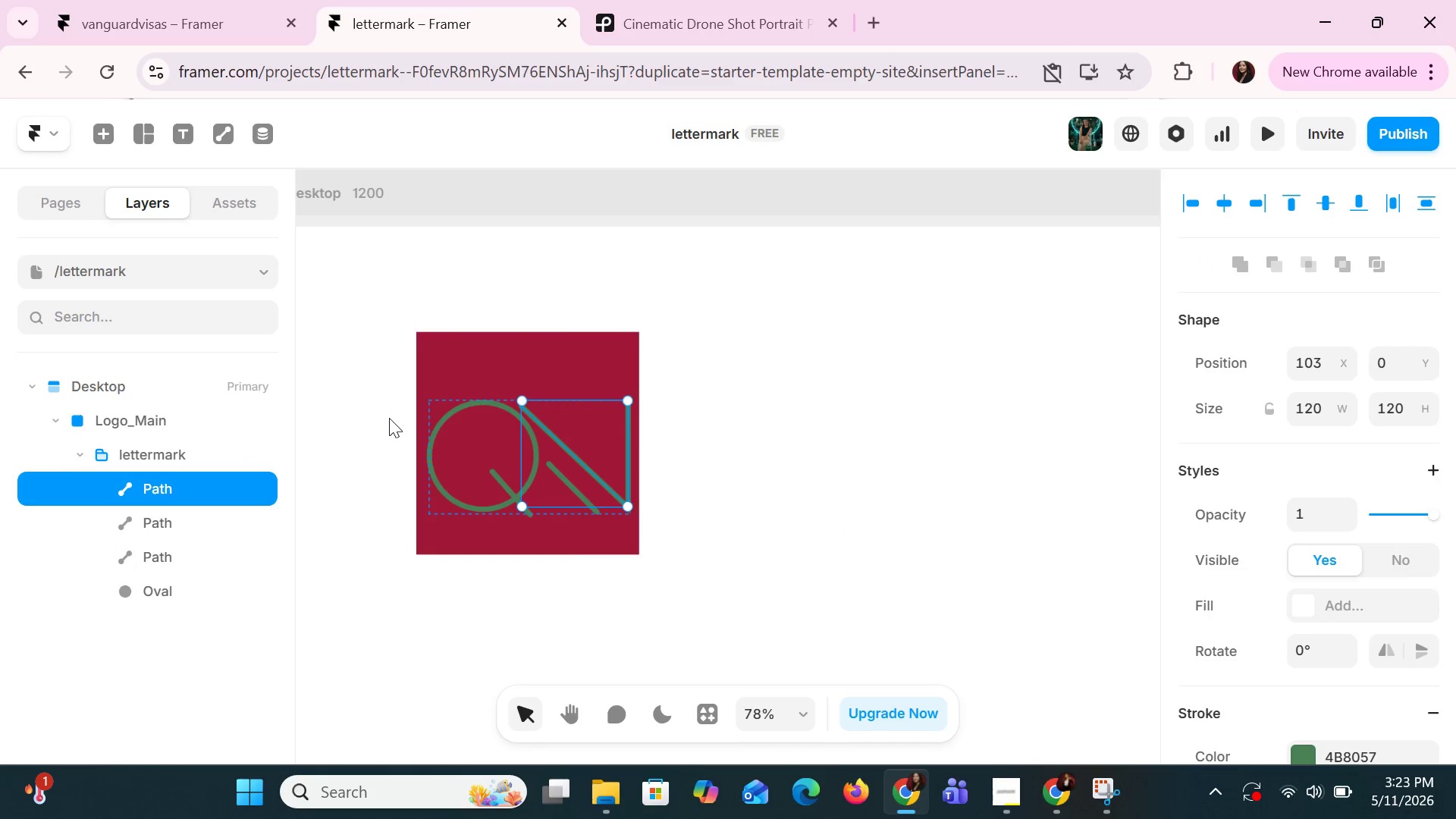 
left_click([755, 353])
 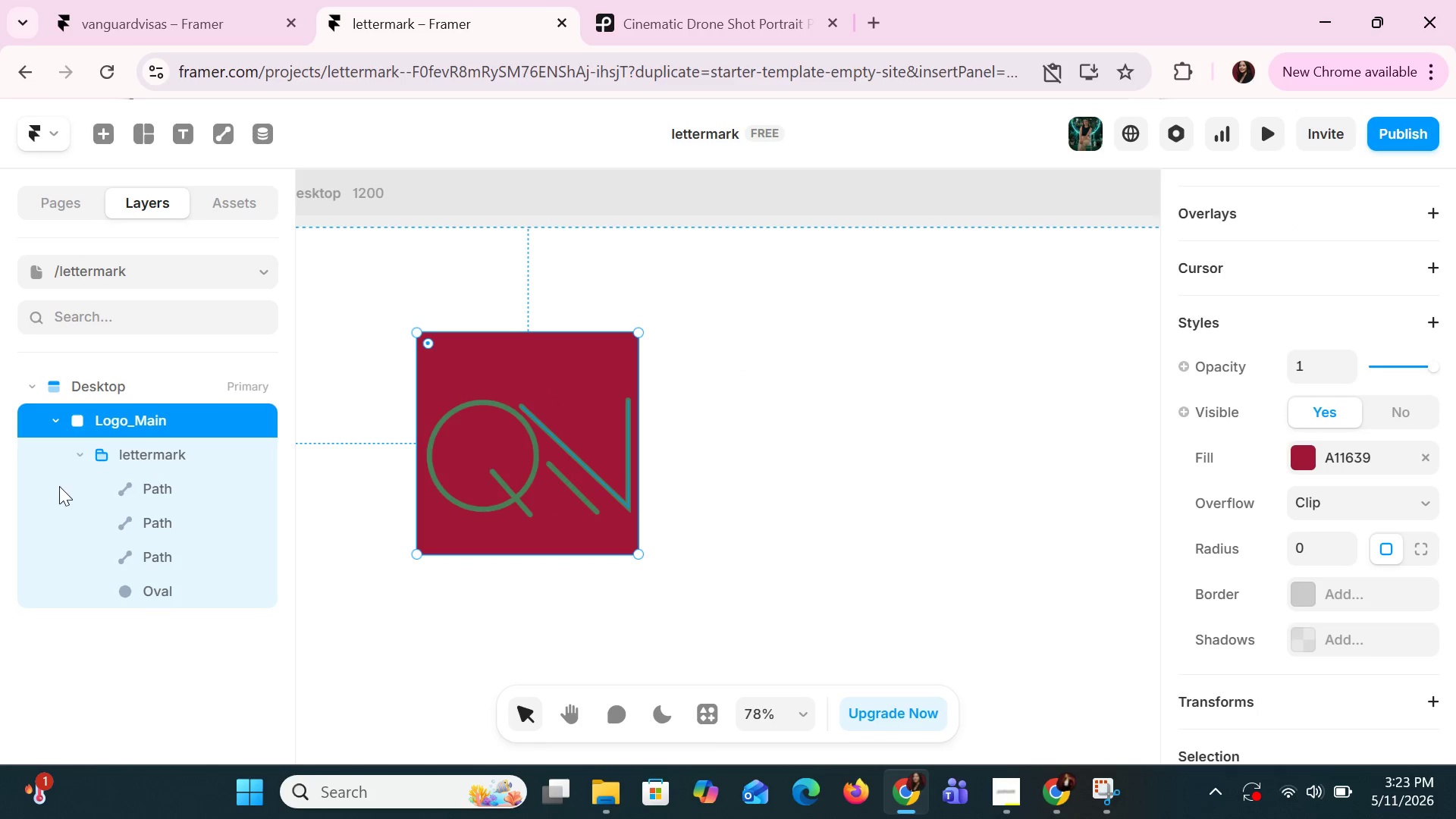 
left_click([146, 449])
 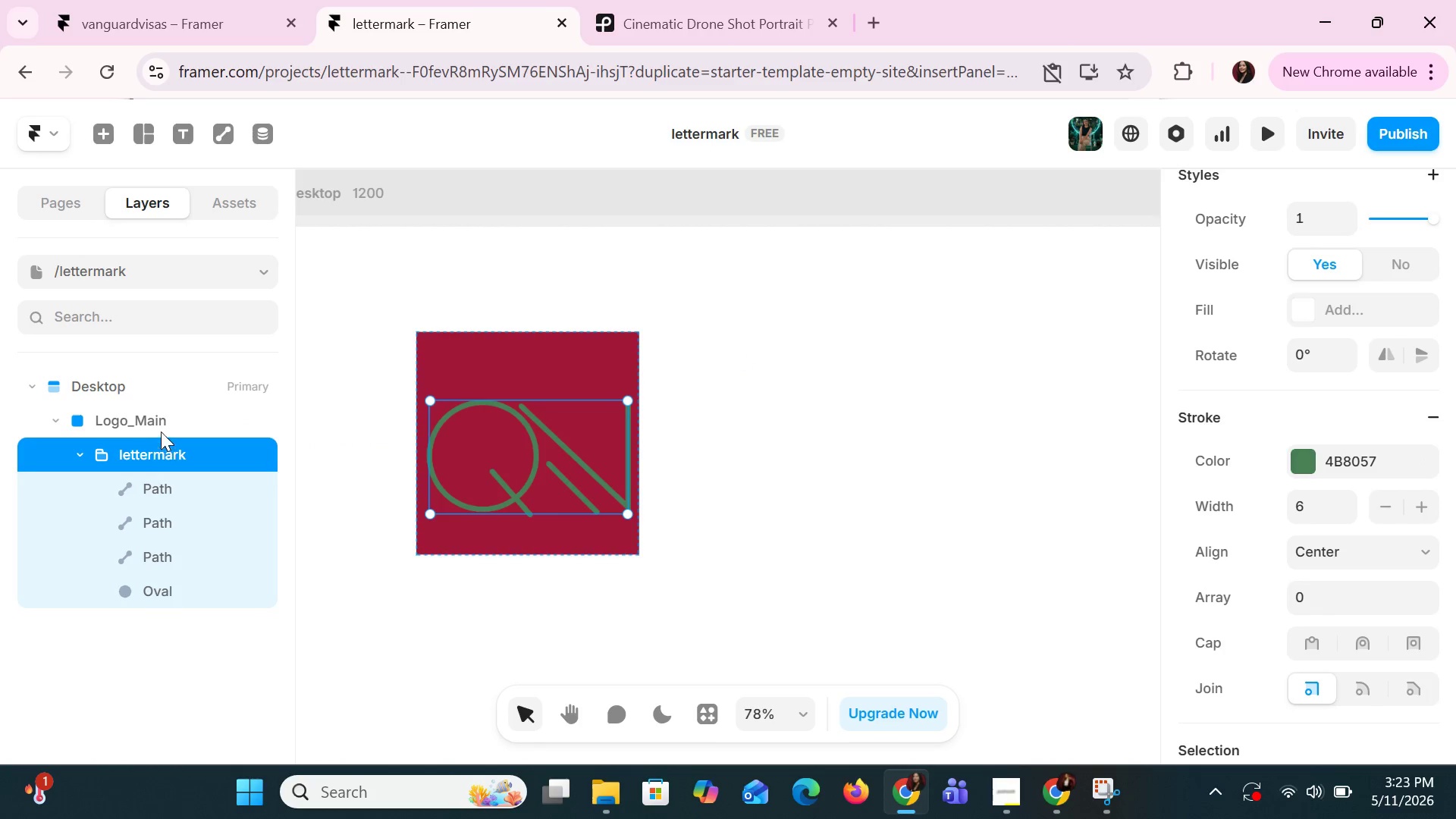 
left_click([162, 424])
 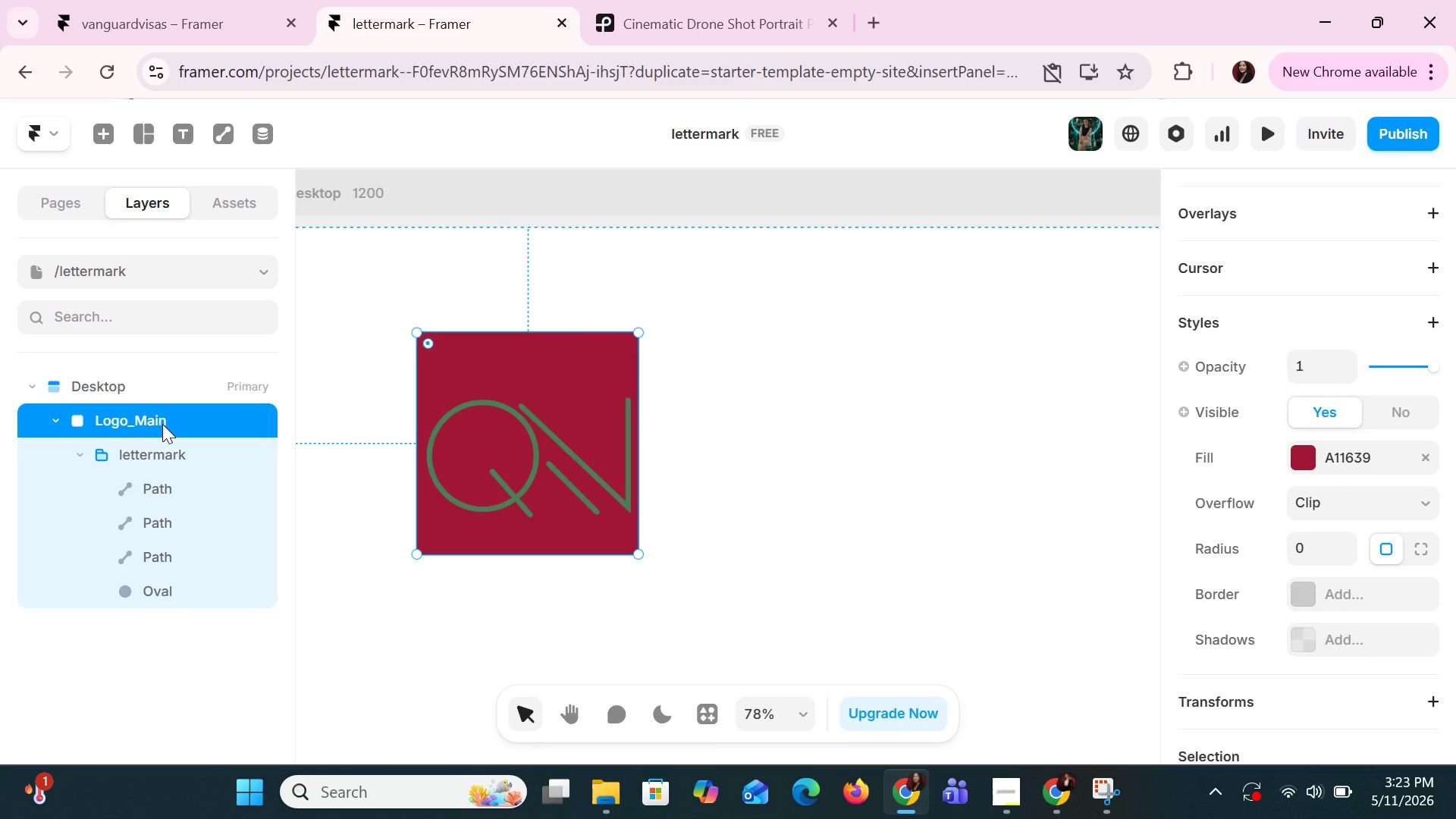 
key(Control+C)
 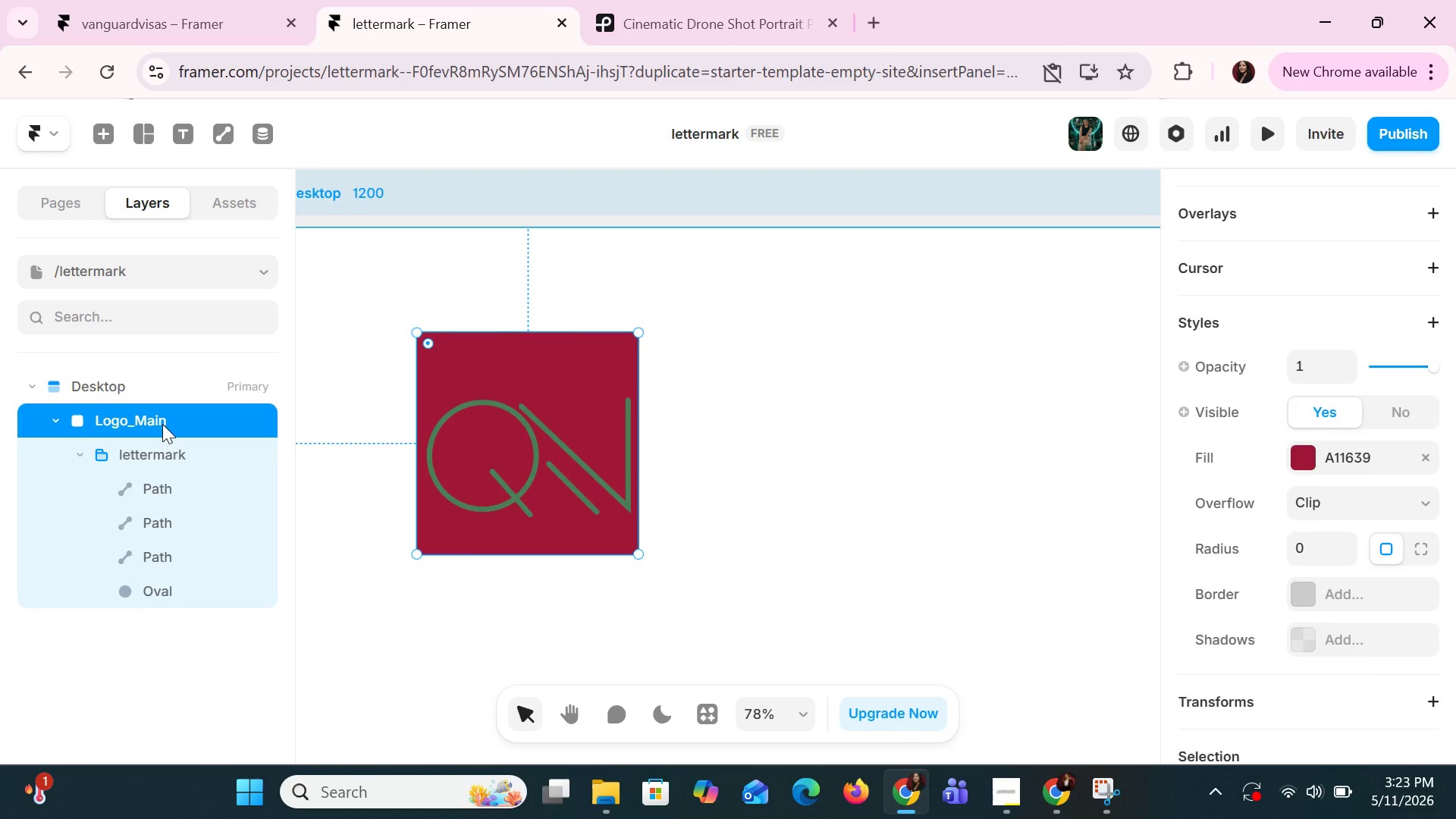 
key(Control+V)
 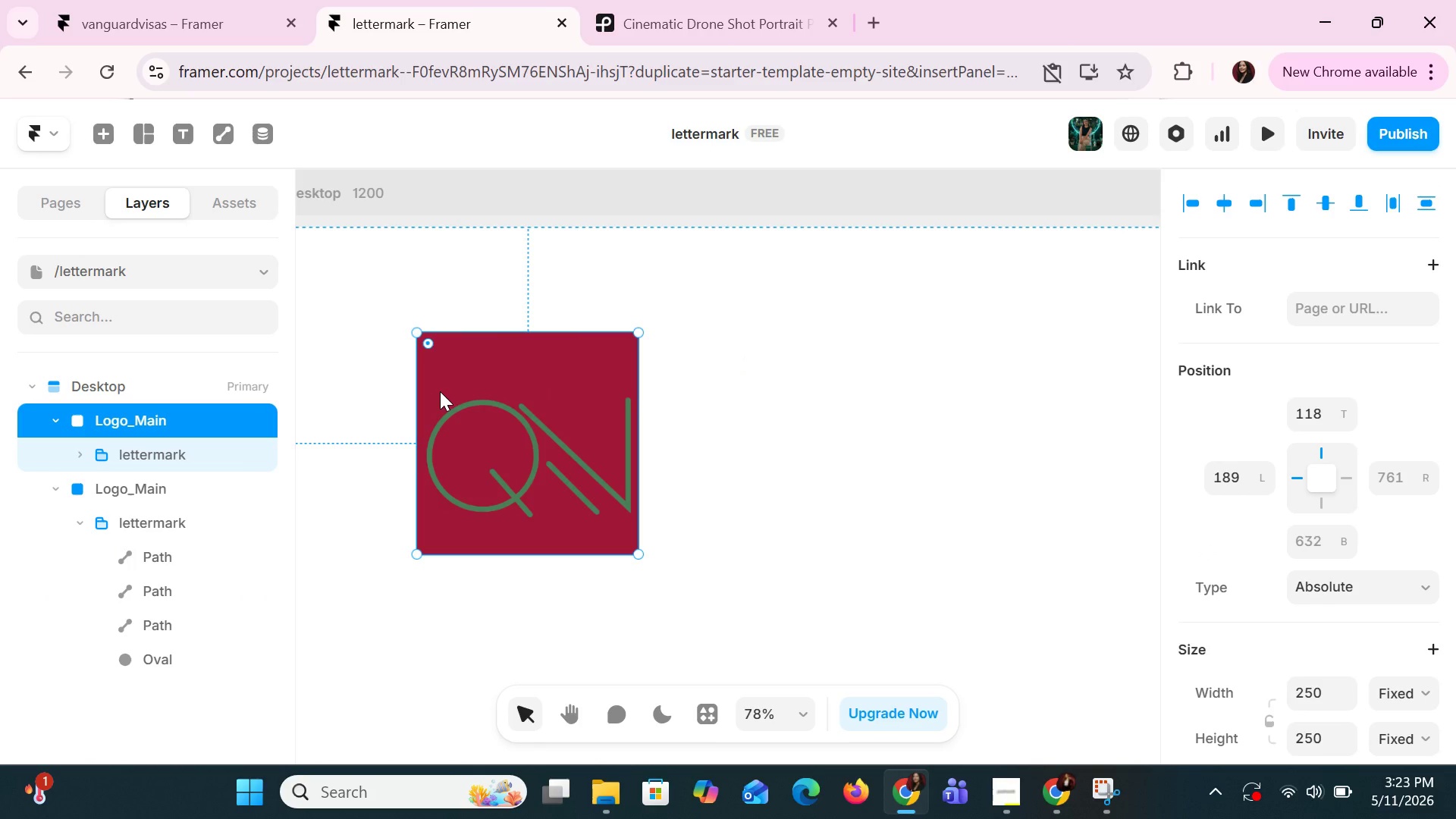 
left_click_drag(start_coordinate=[447, 390], to_coordinate=[712, 391])
 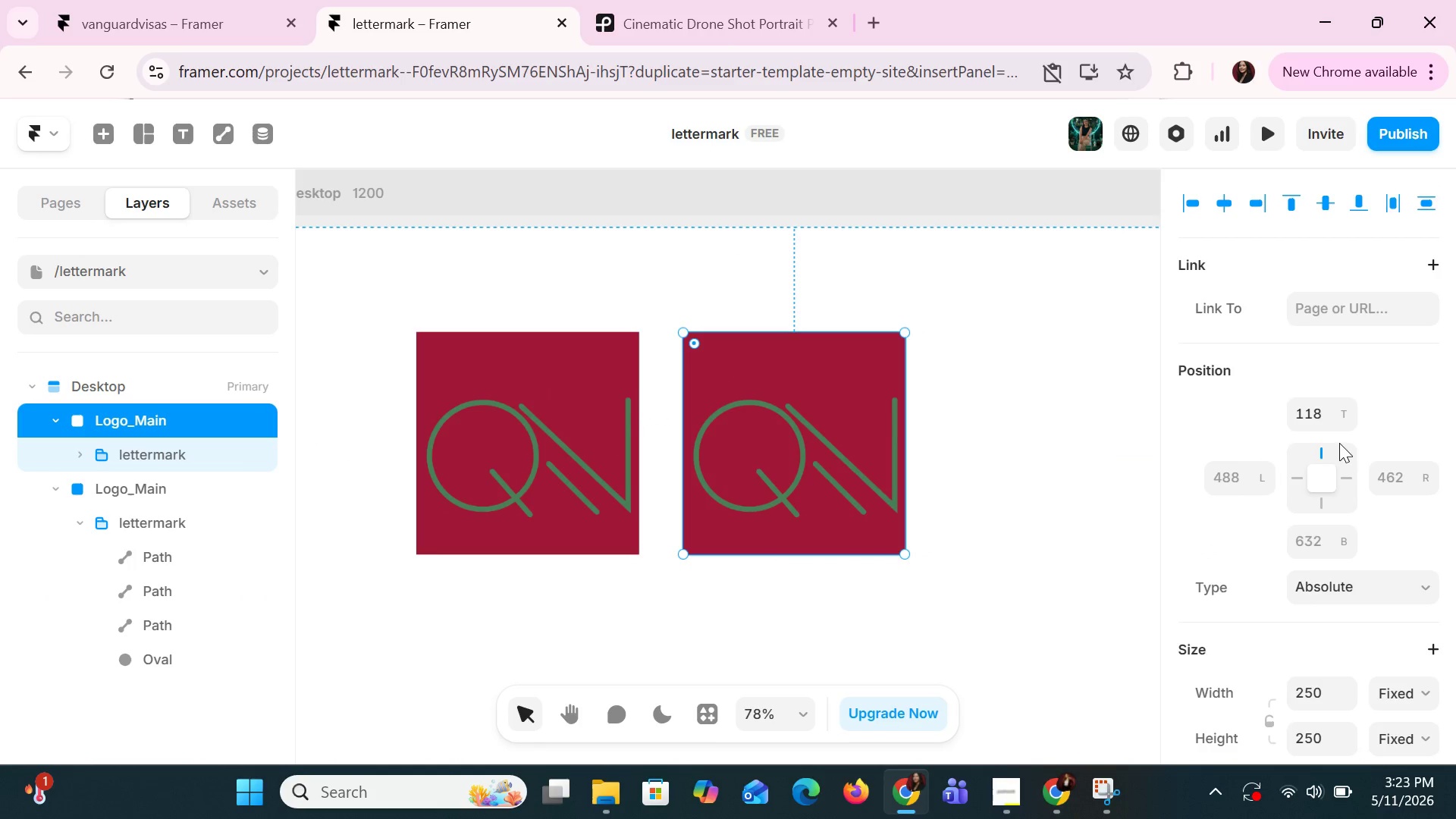 
scroll: coordinate [1339, 443], scroll_direction: down, amount: 3.0
 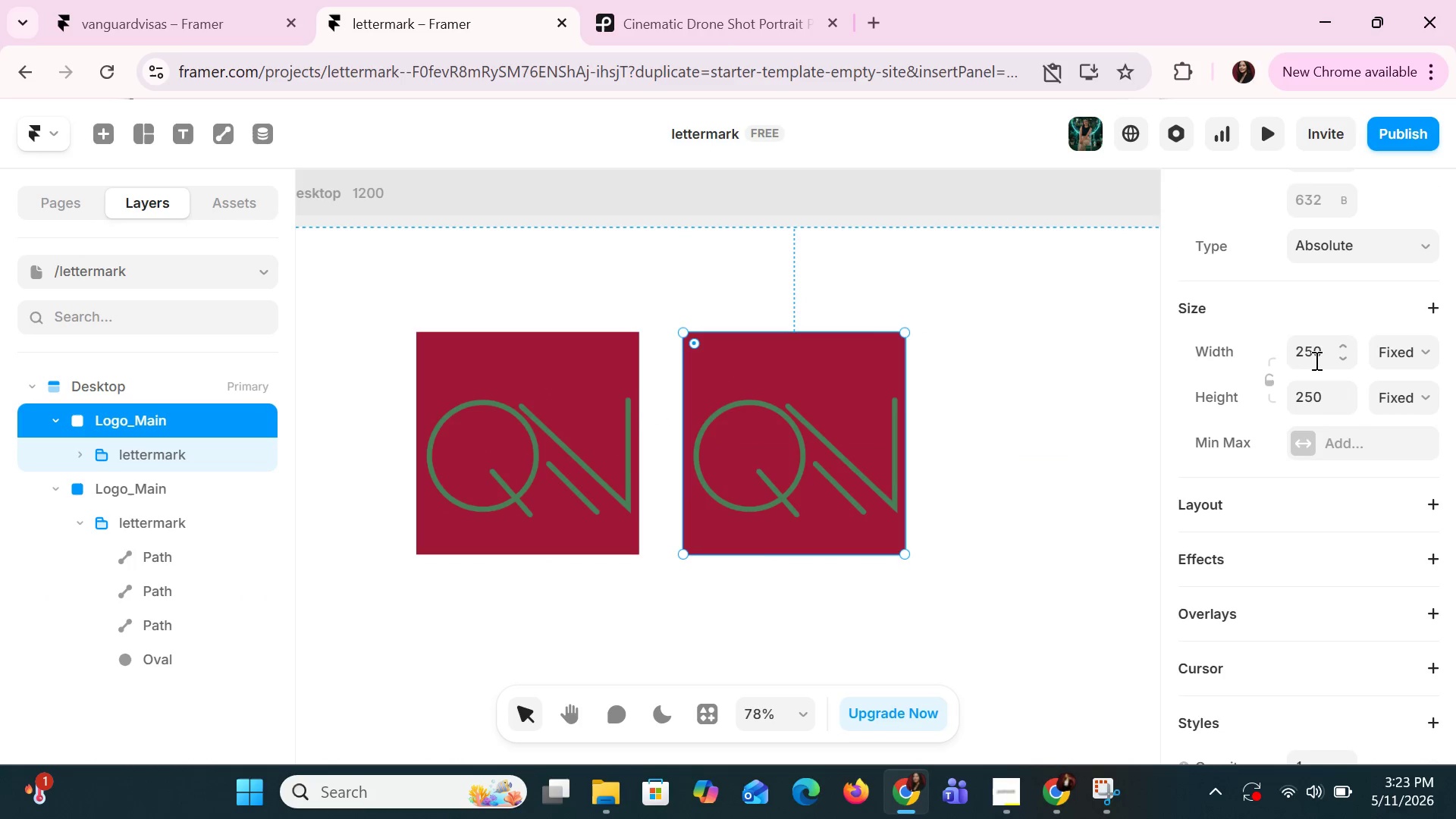 
left_click([1316, 349])
 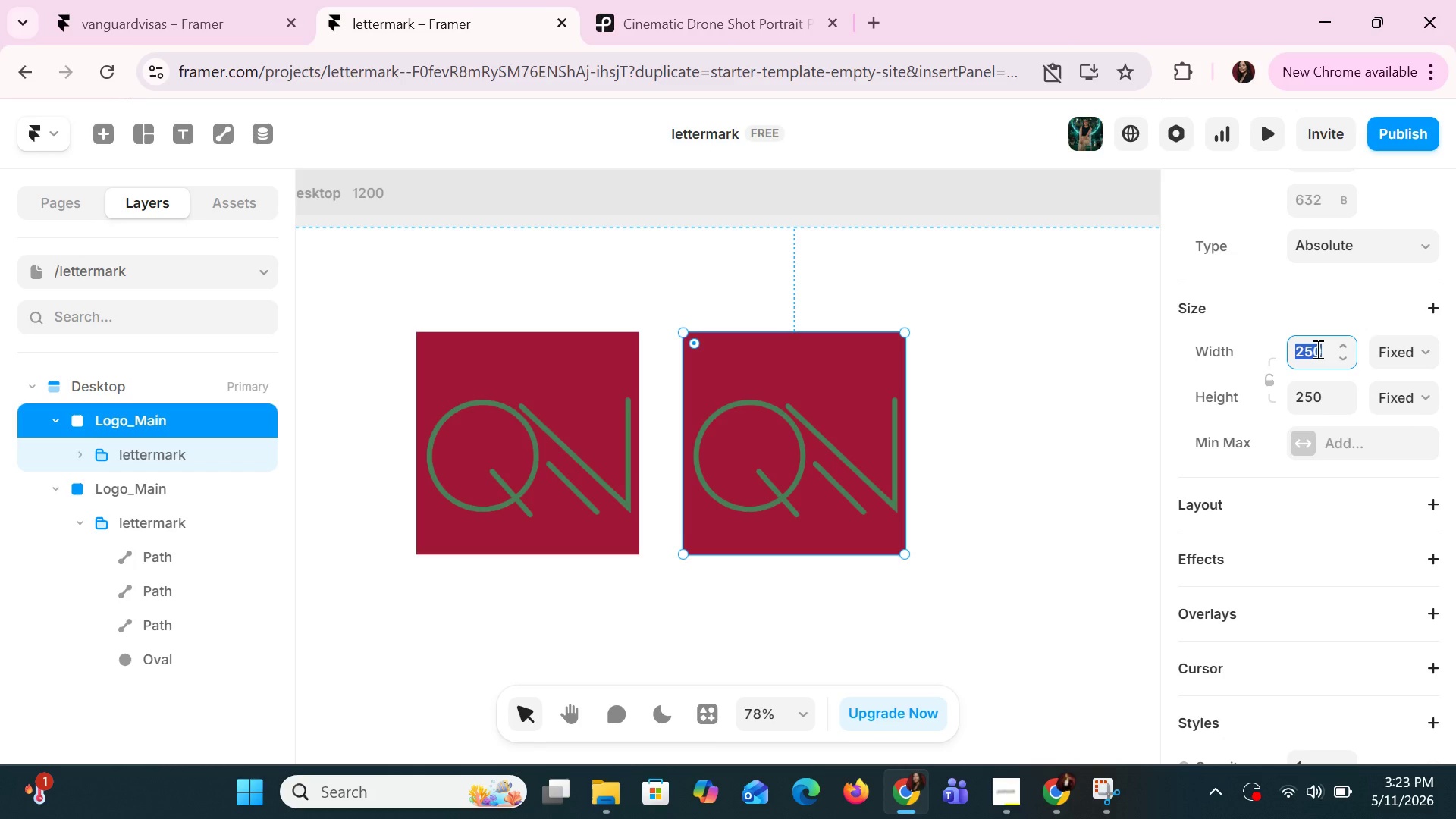 
type(48)
 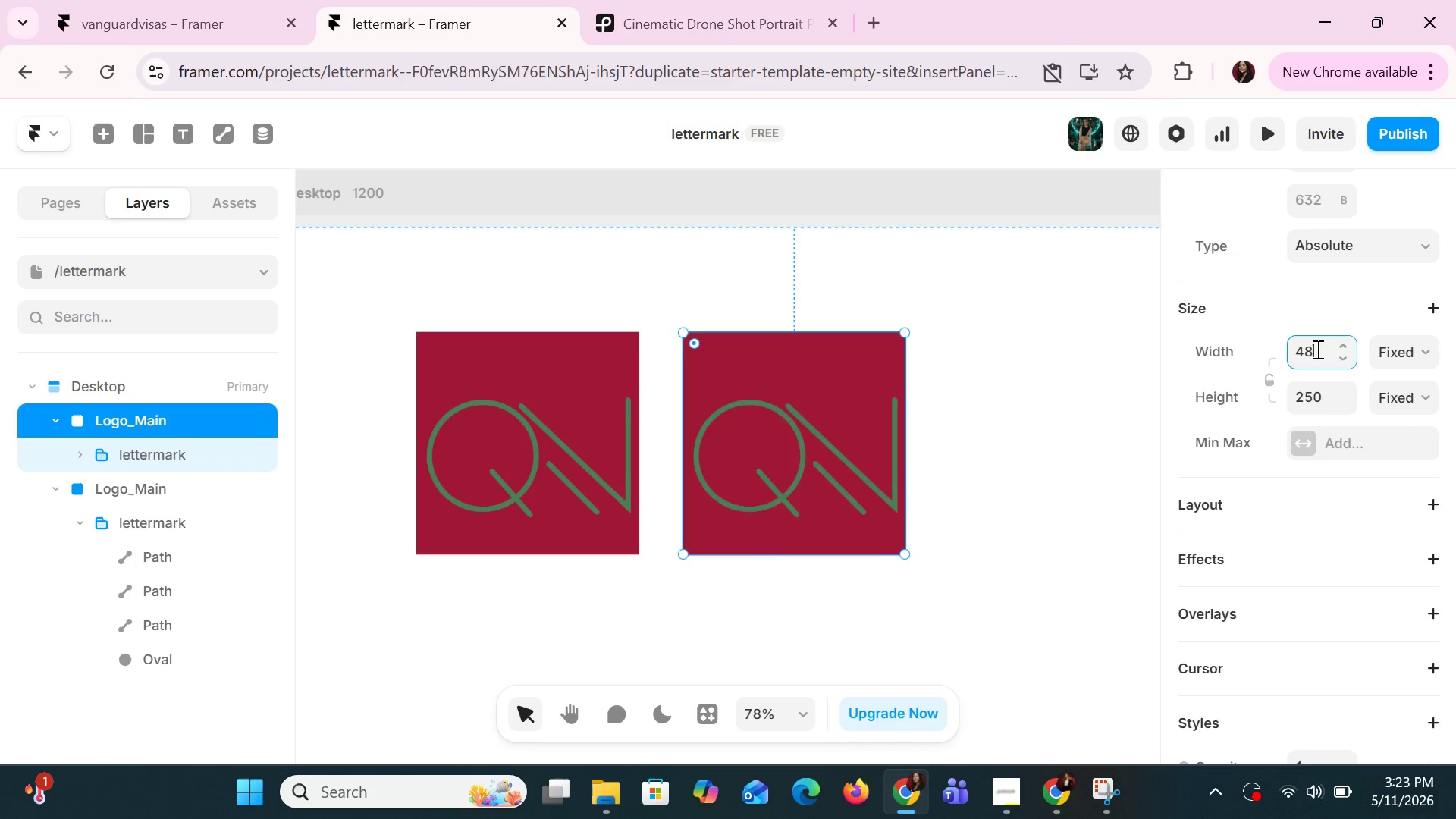 
key(Enter)
 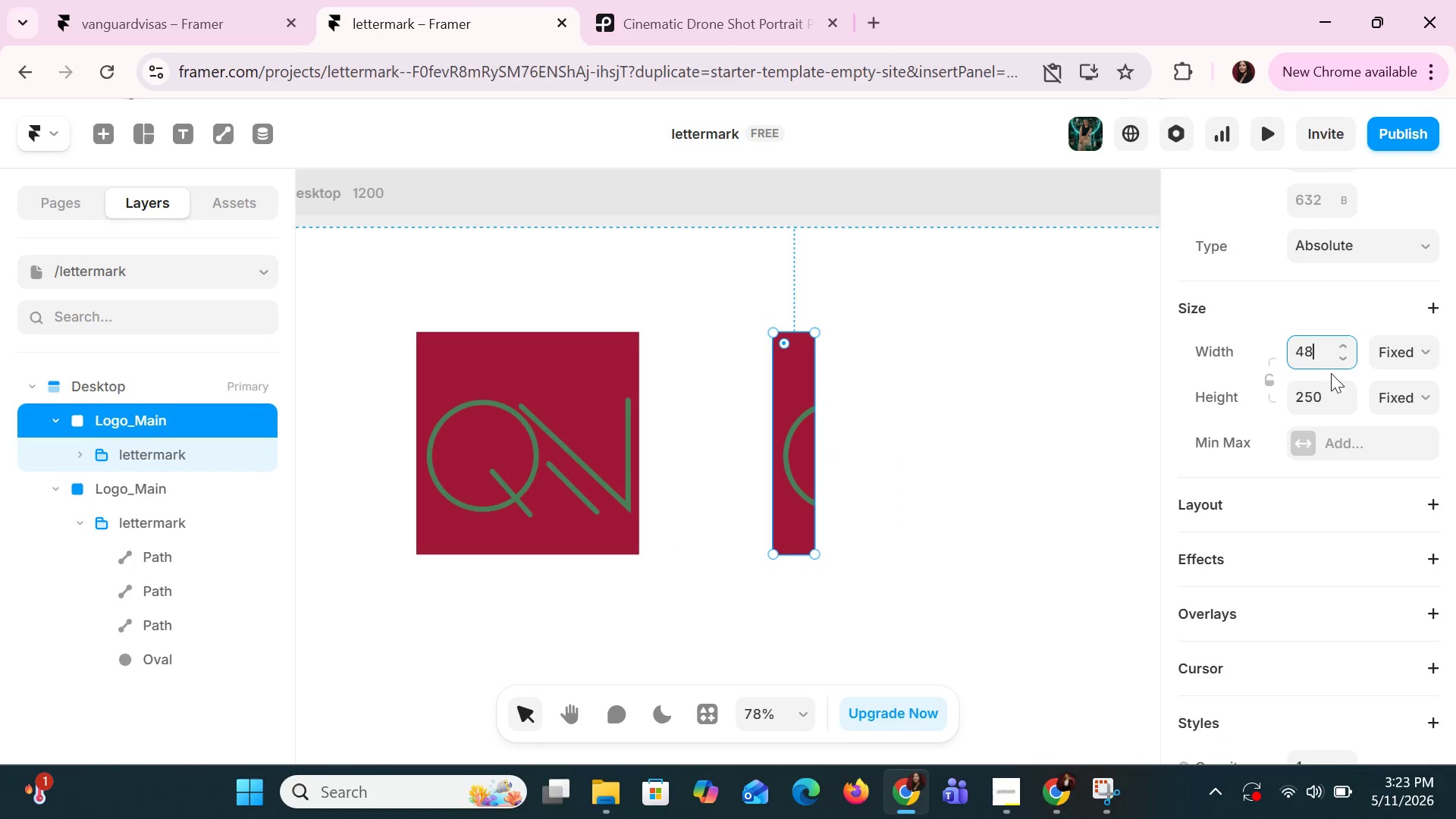 
left_click([1333, 388])
 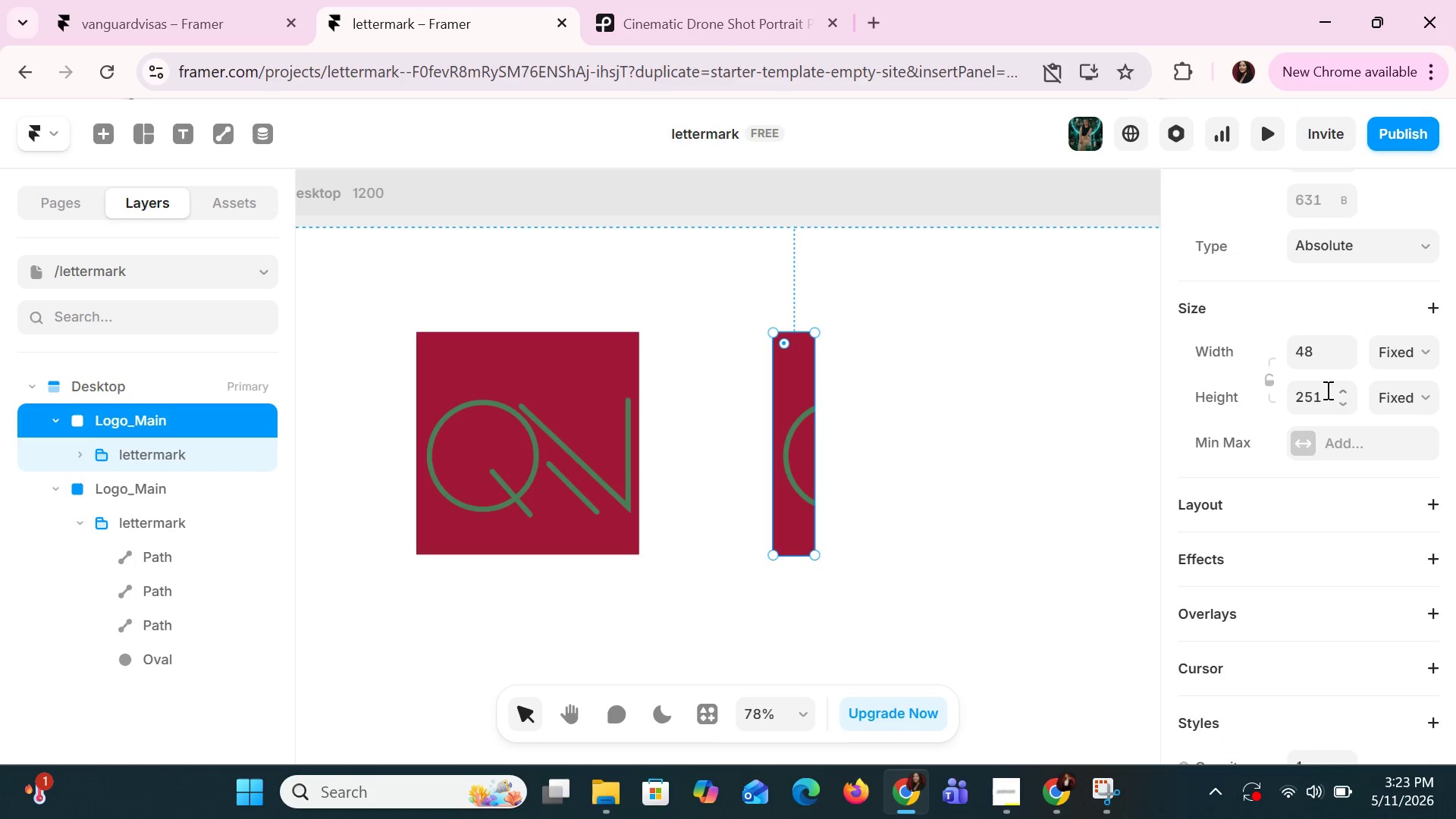 
left_click([1318, 396])
 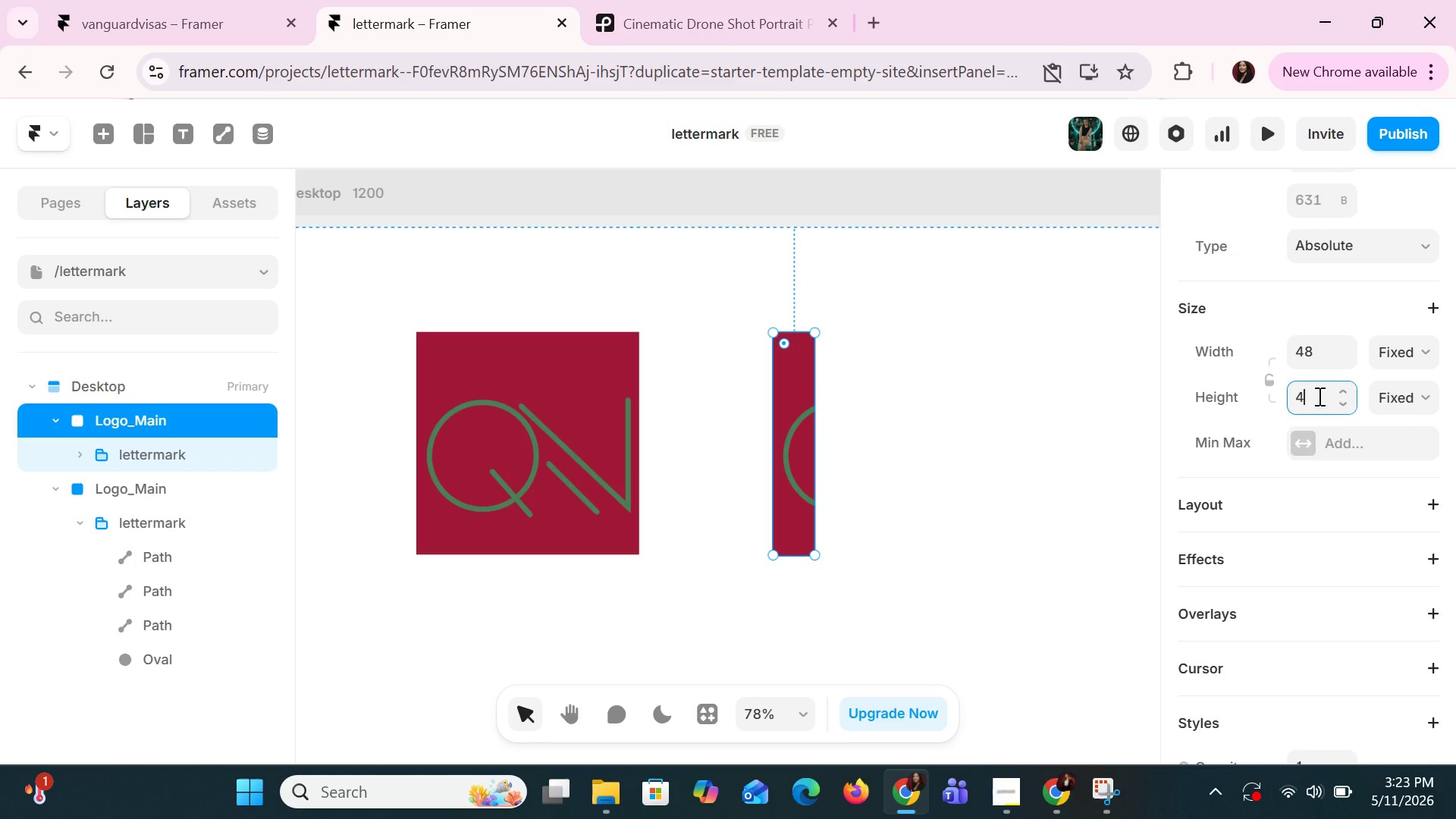 
type(48)
 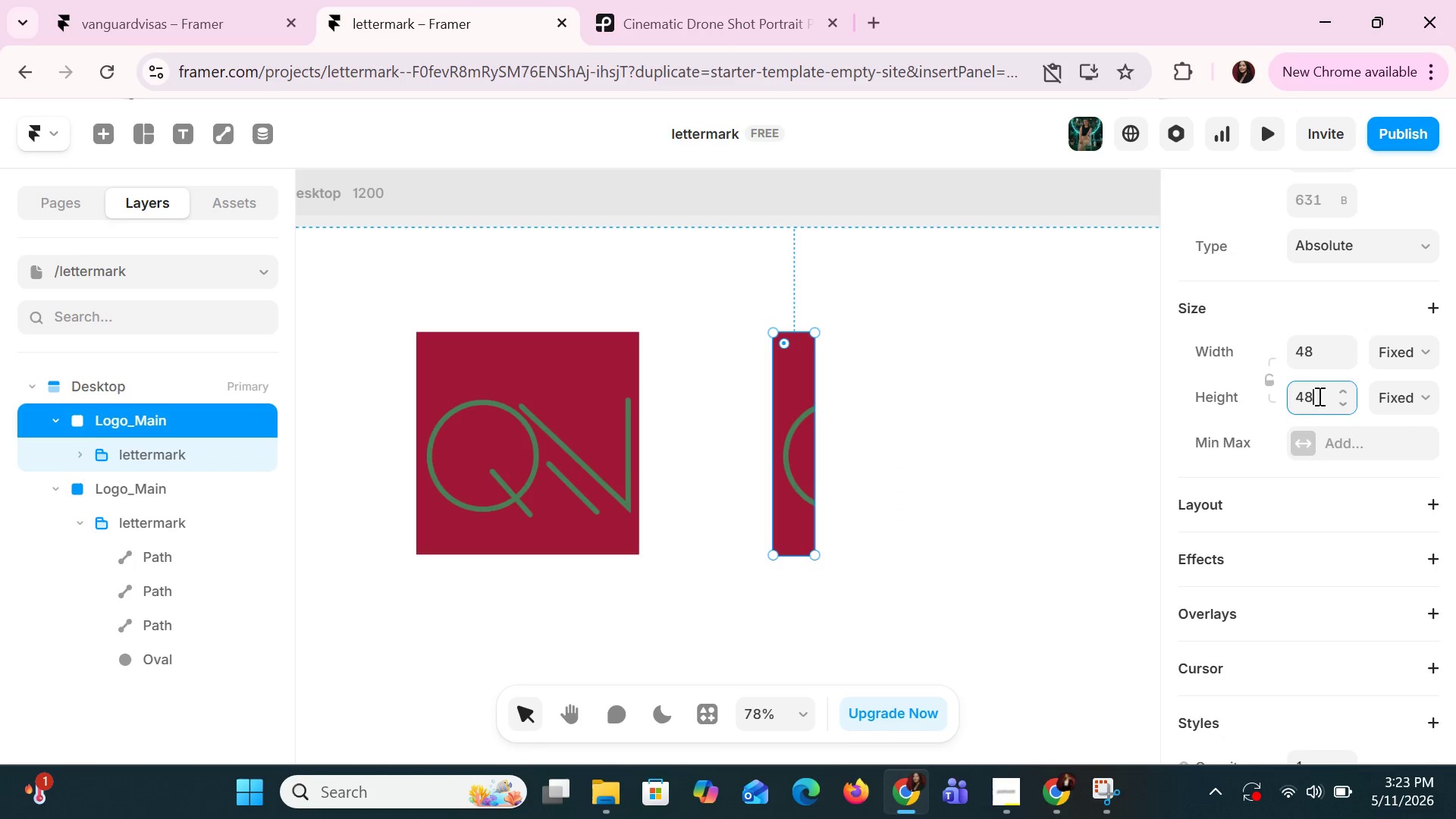 
key(Enter)
 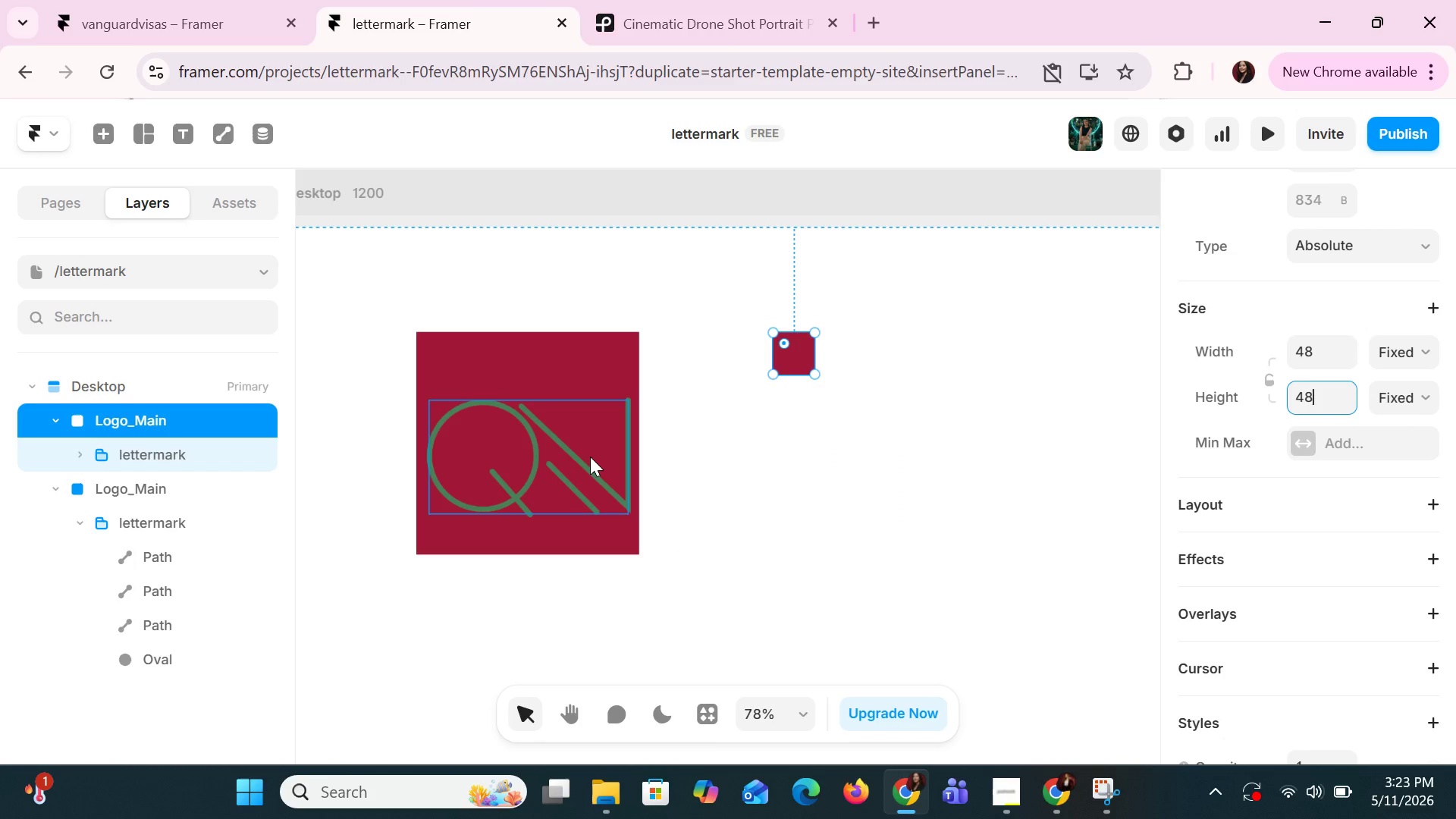 
wait(5.39)
 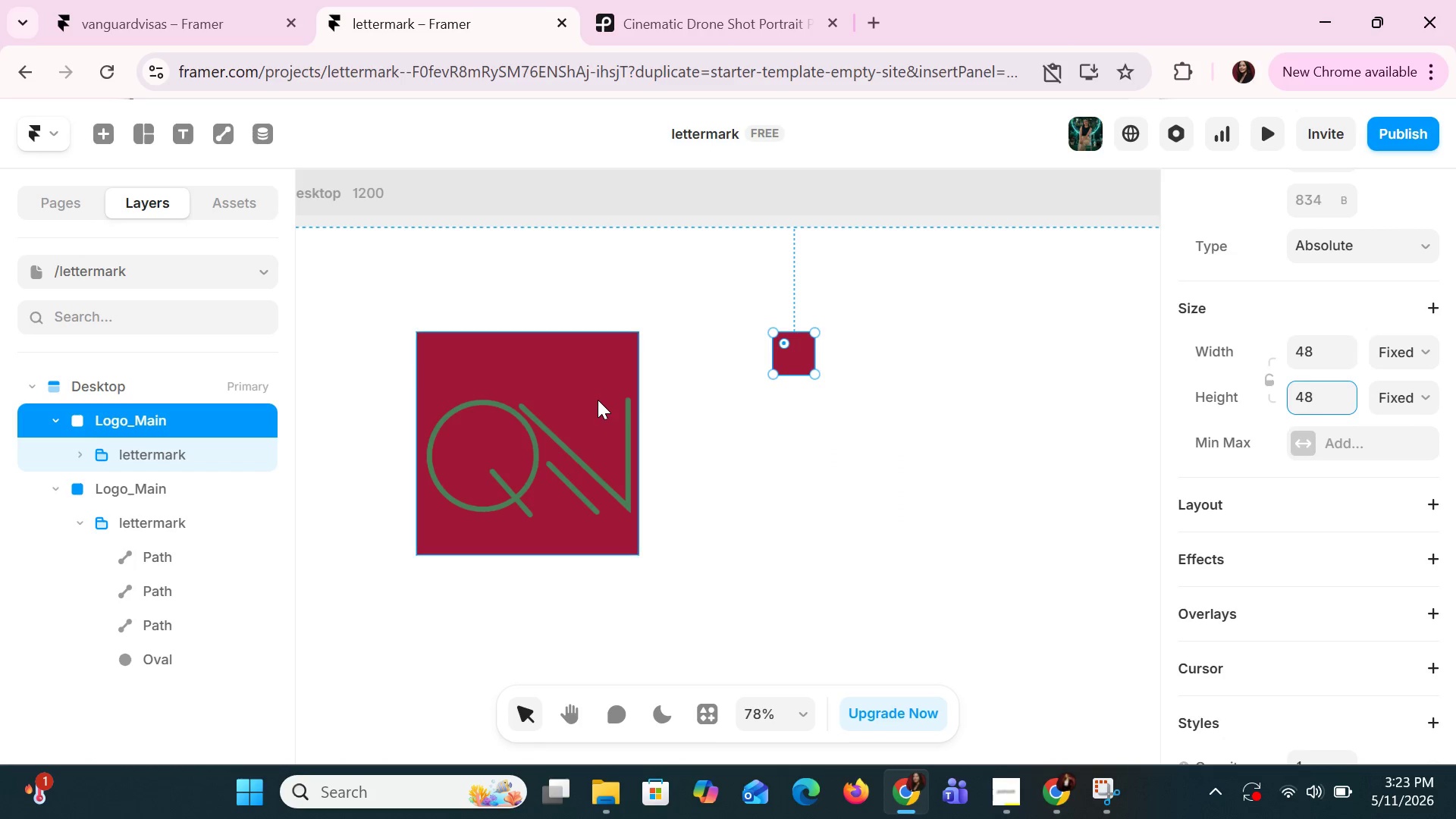 
left_click([1038, 364])
 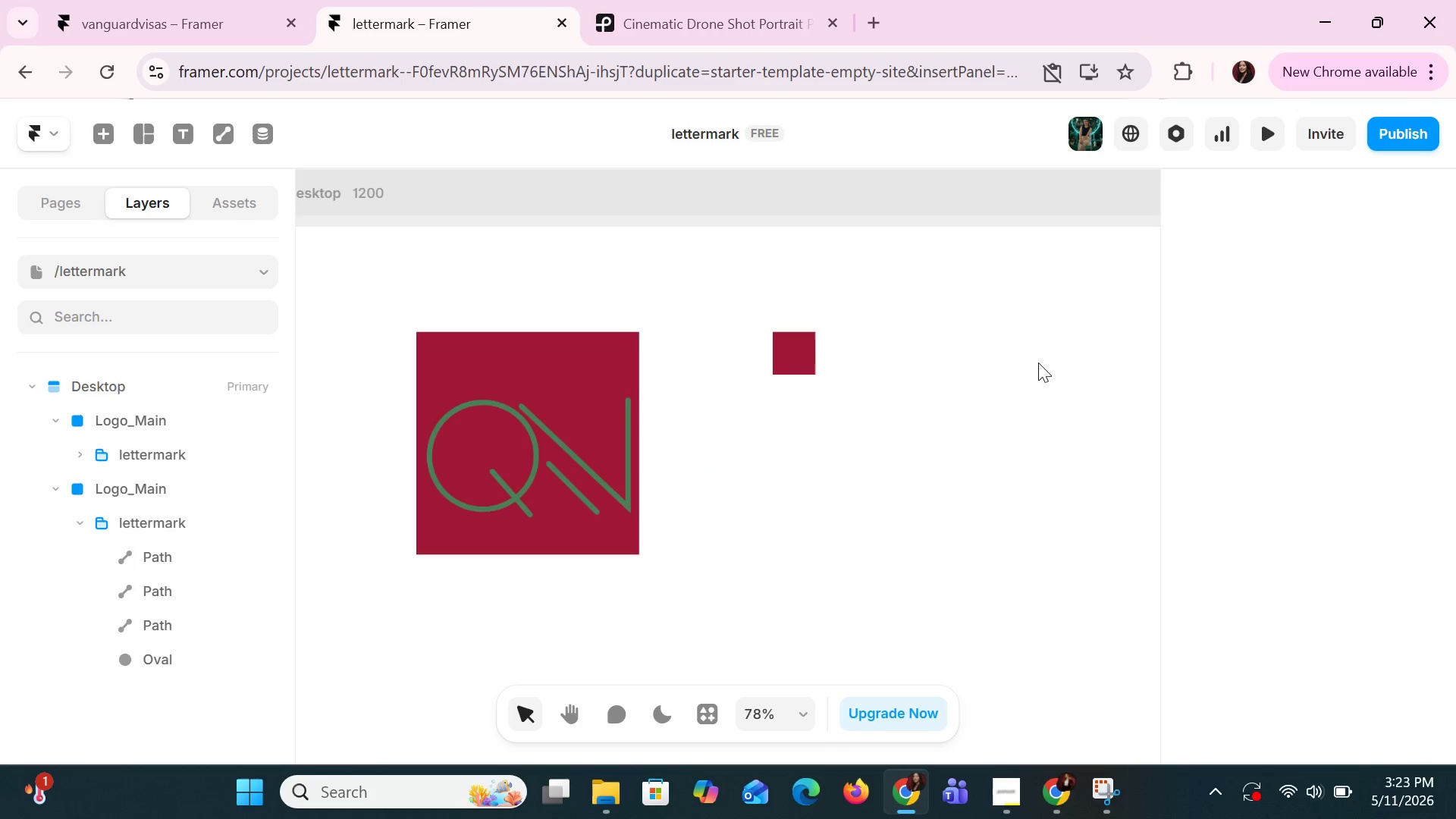 
key(Control+Z)
 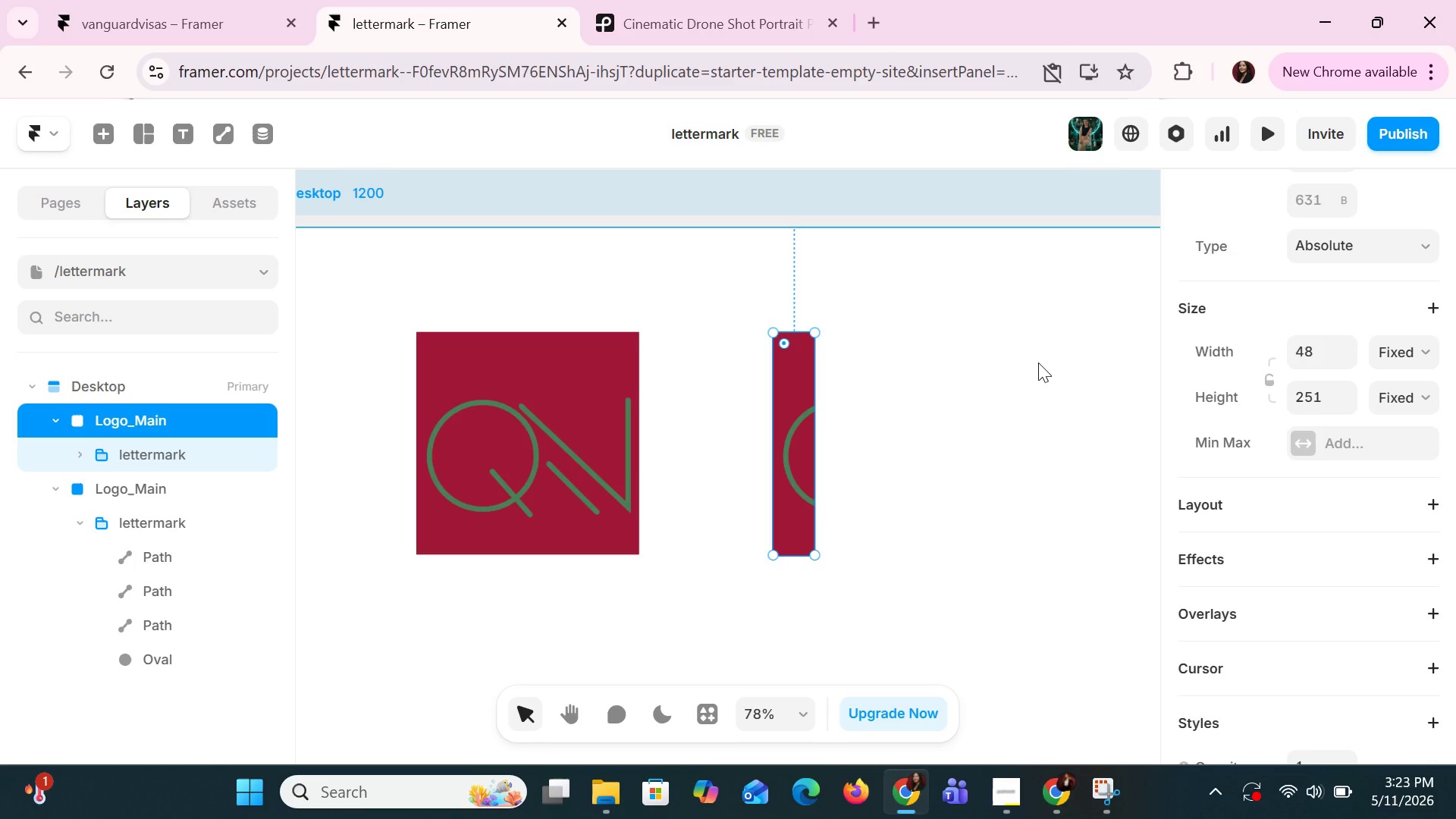 
key(Control+Z)
 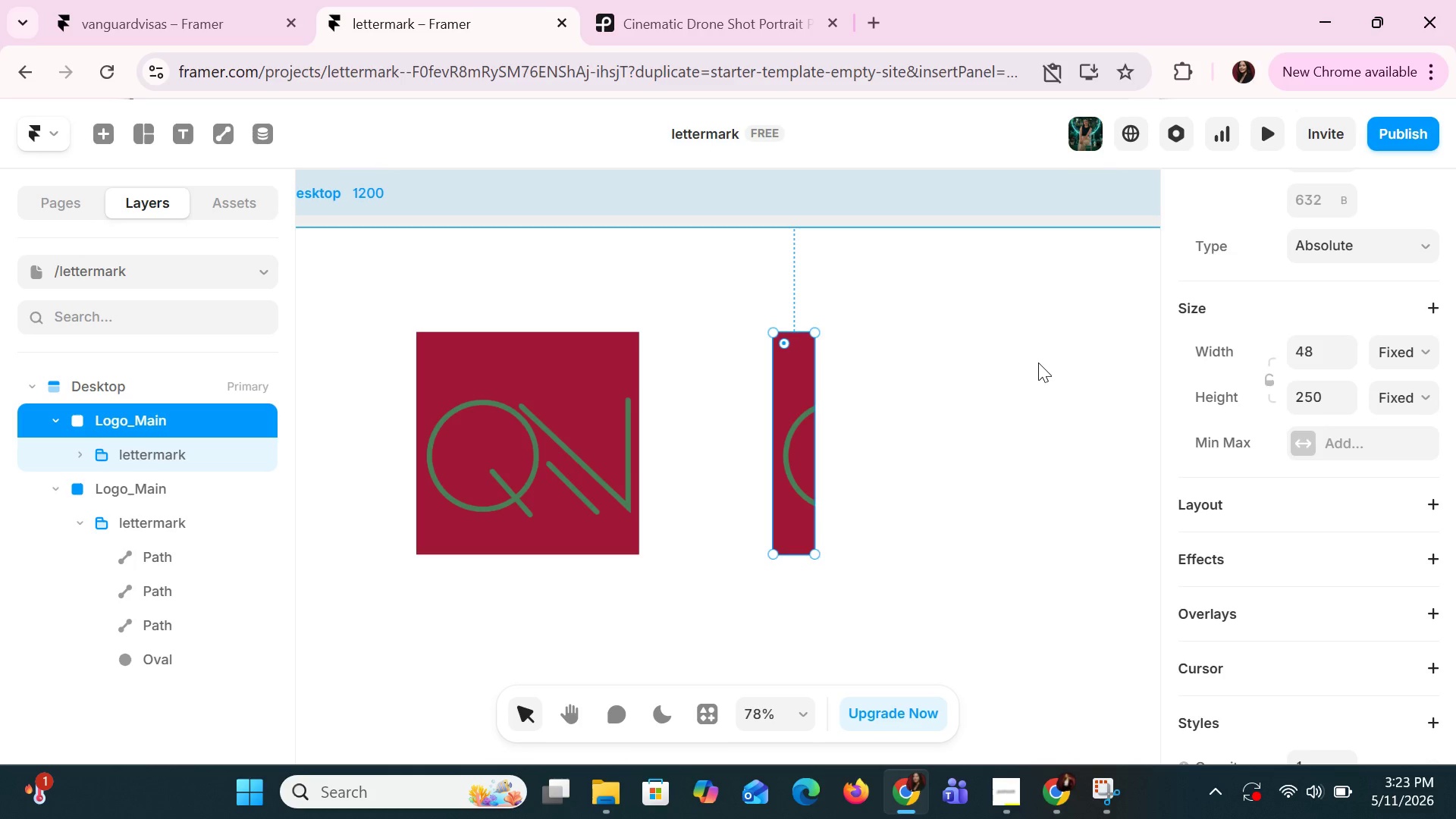 
key(Control+Z)
 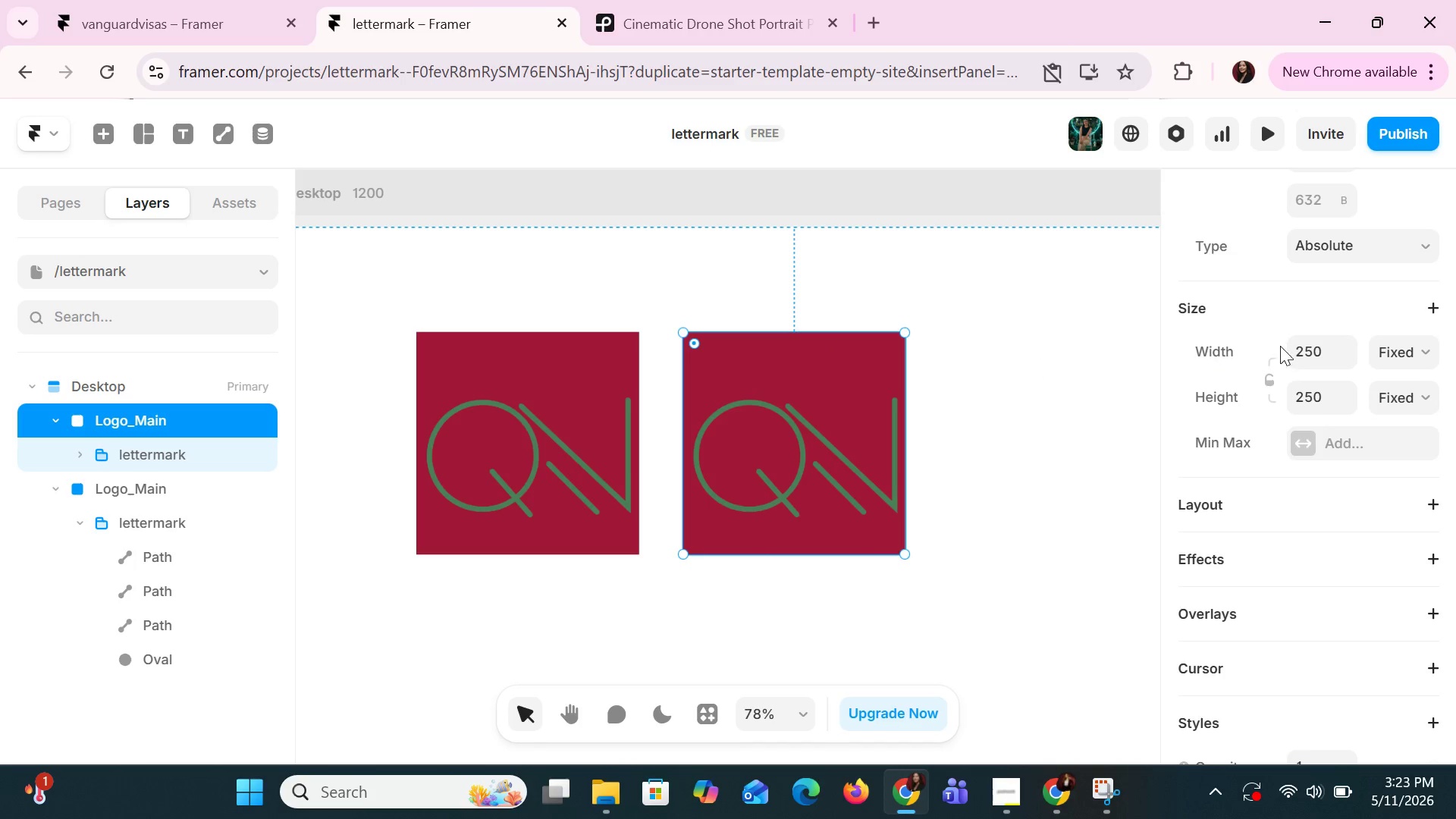 
left_click([1316, 344])
 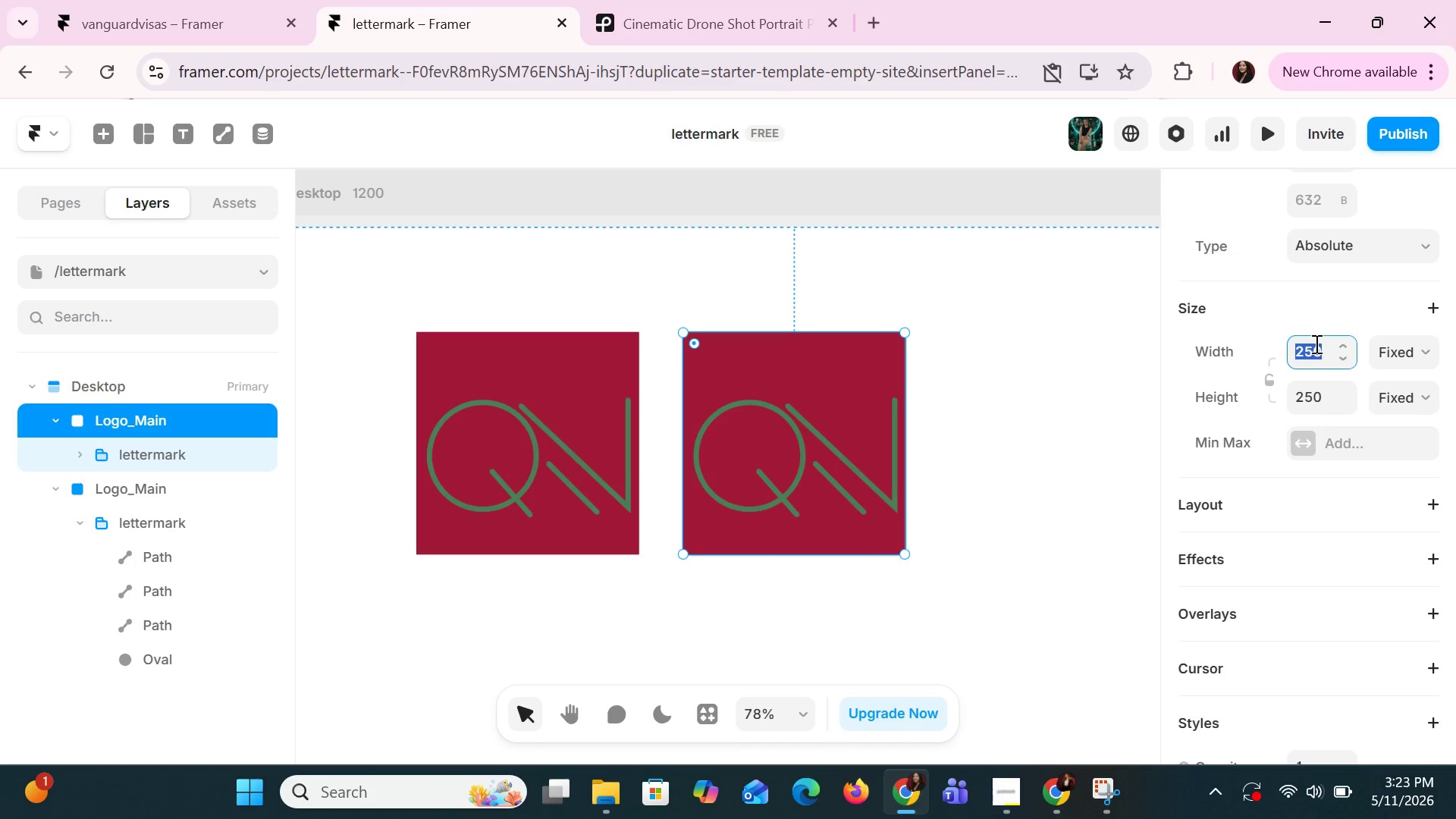 
type(120)
 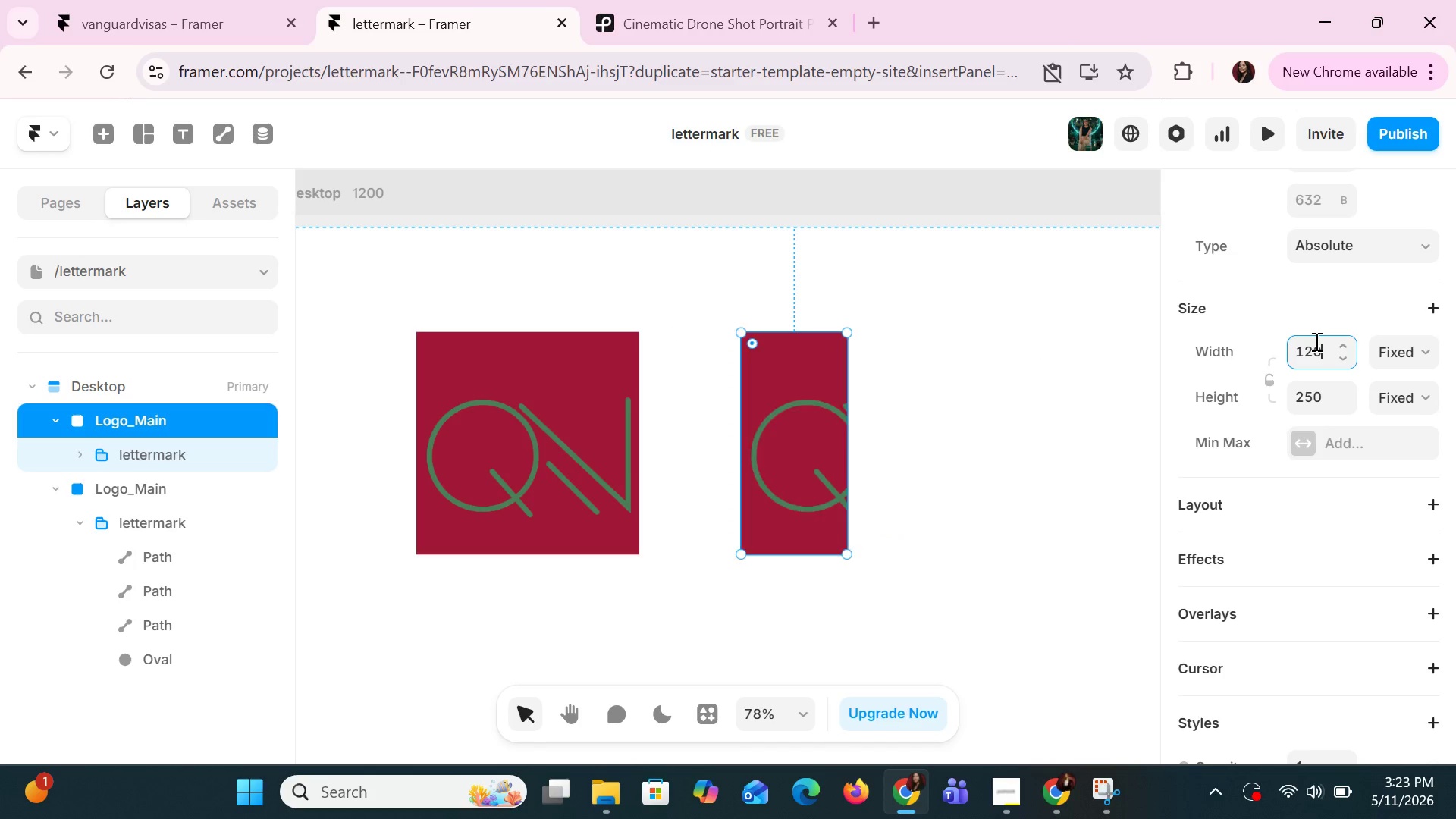 
key(Enter)
 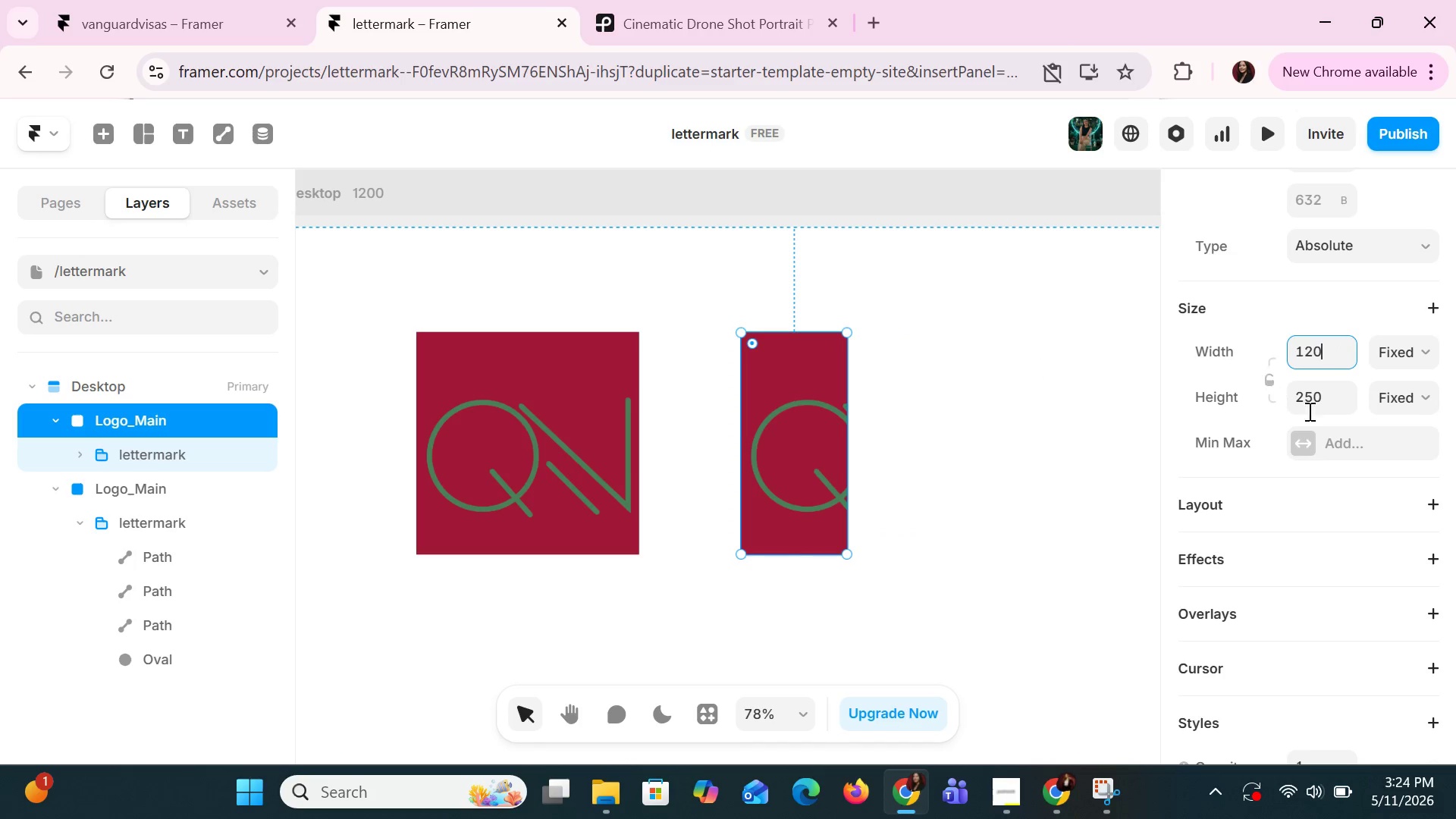 
left_click([1322, 400])
 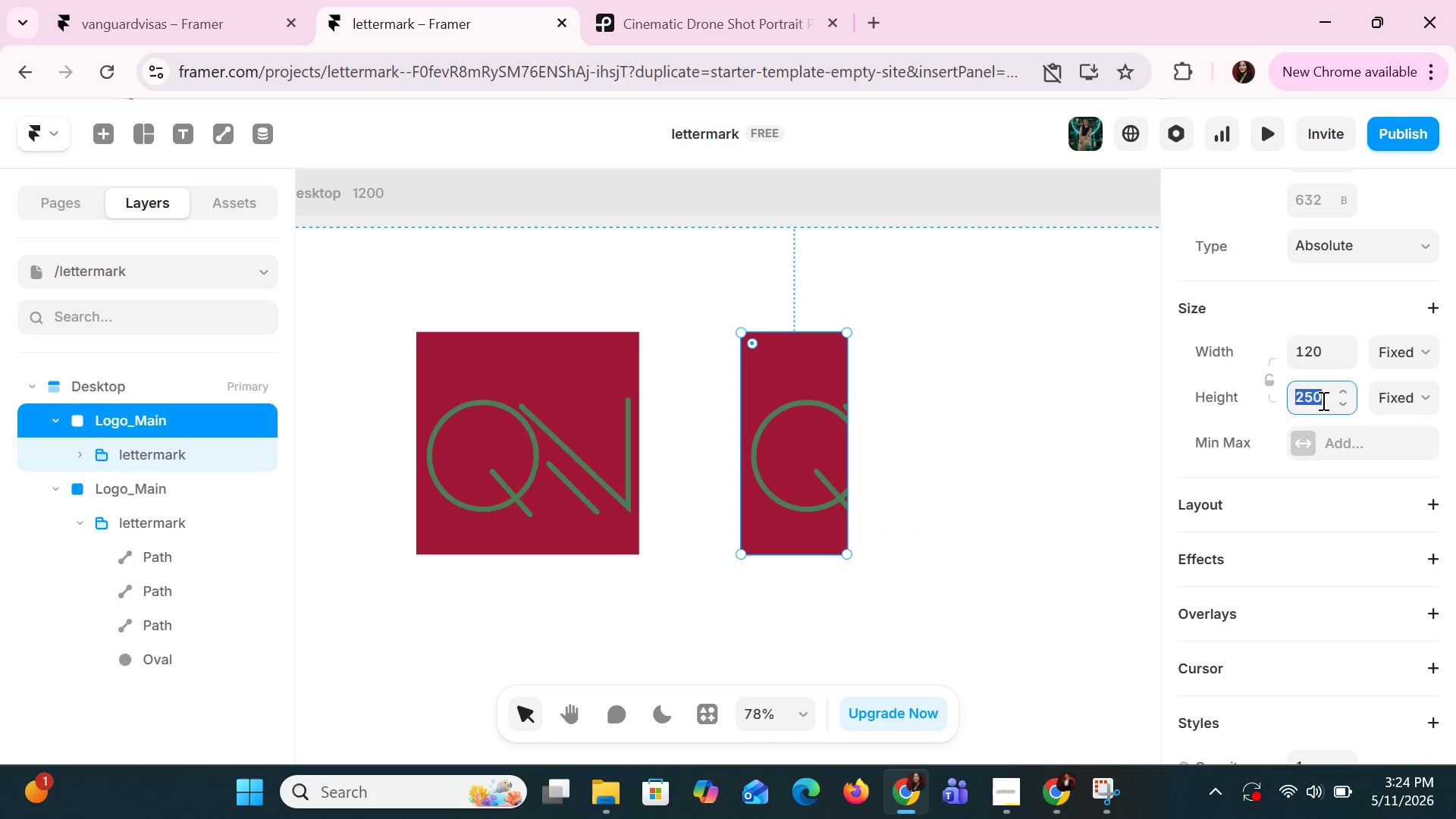 
type(120)
 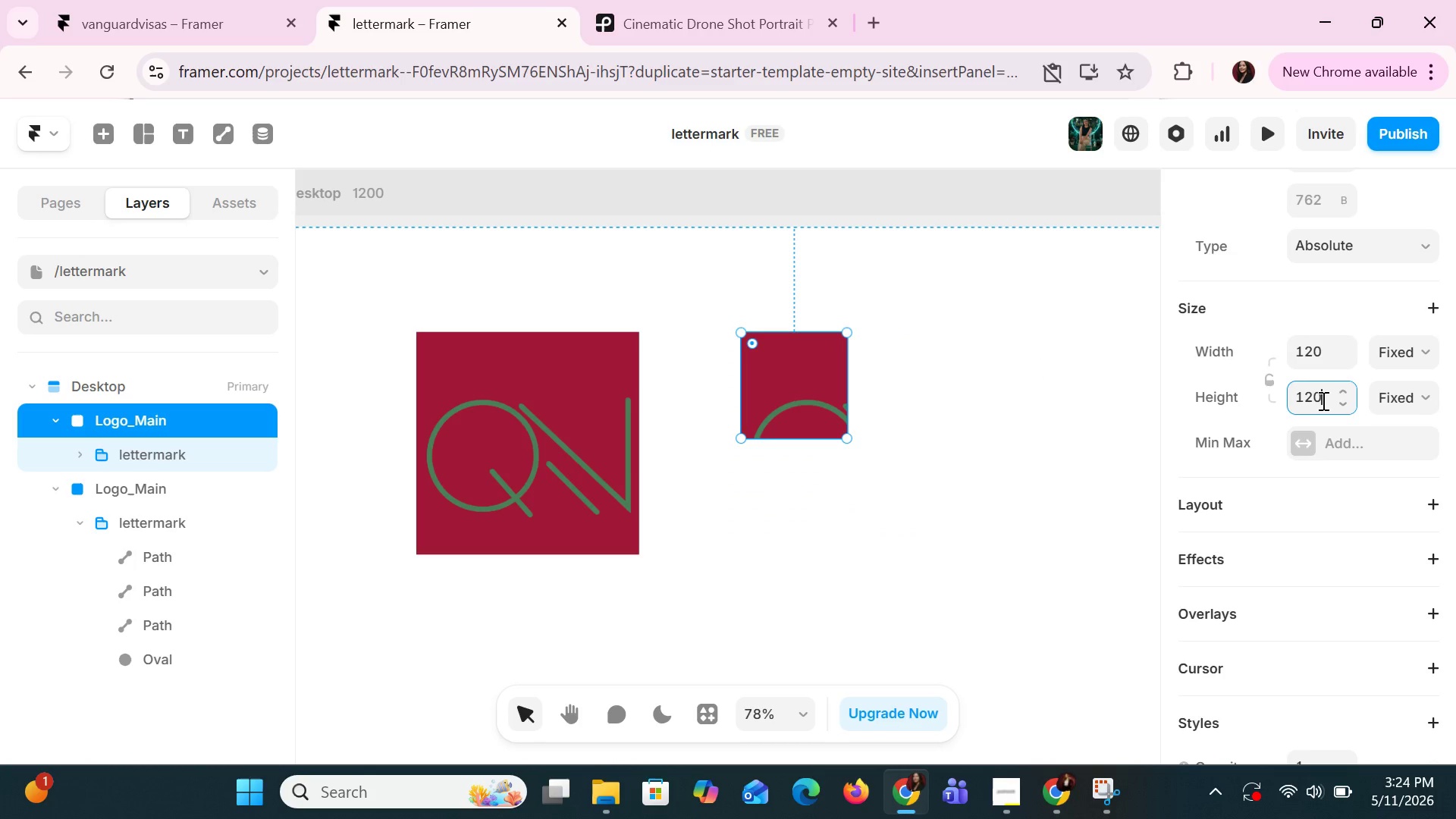 
key(Enter)
 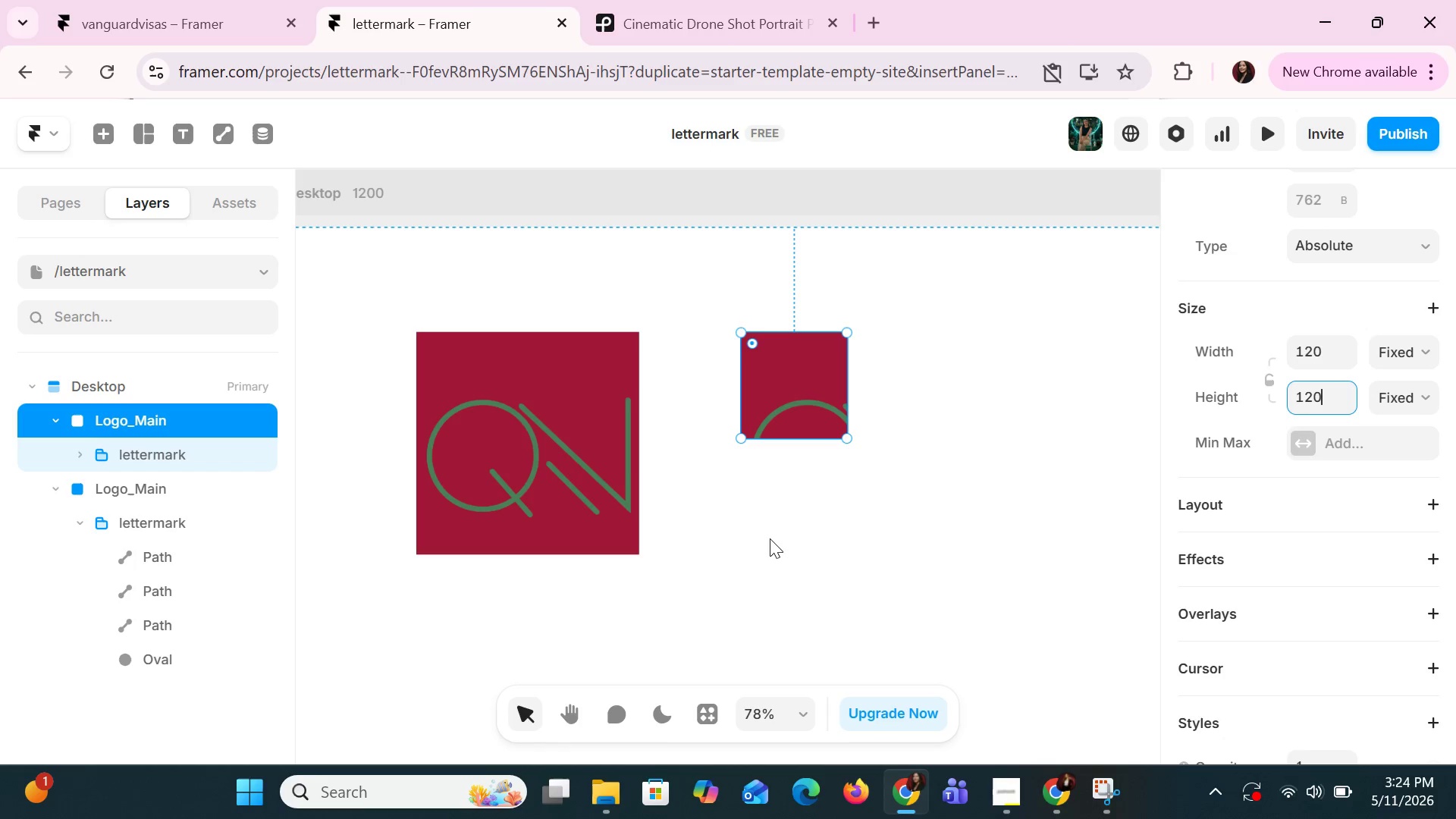 
key(Control+Z)
 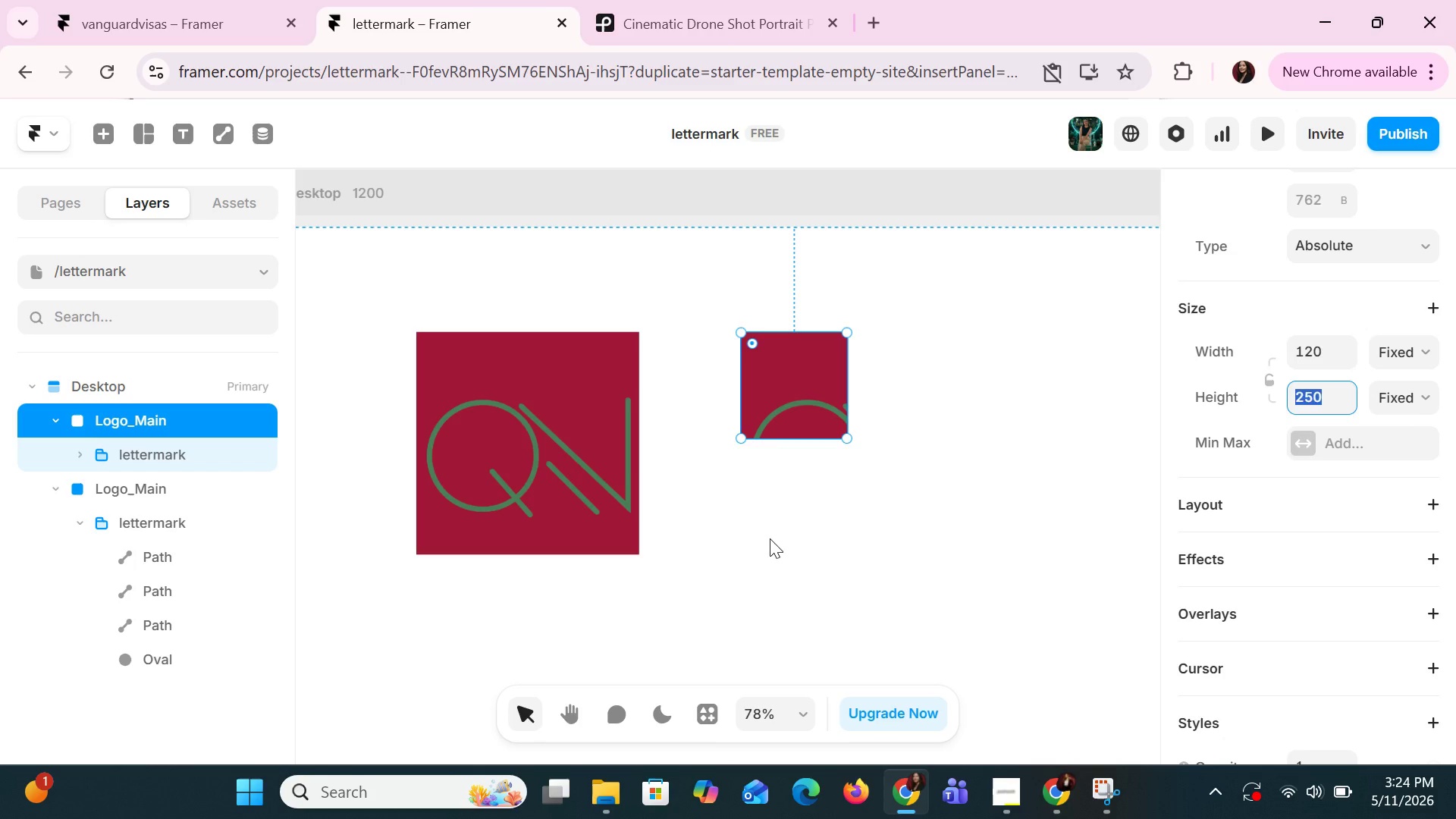 
key(Control+Z)
 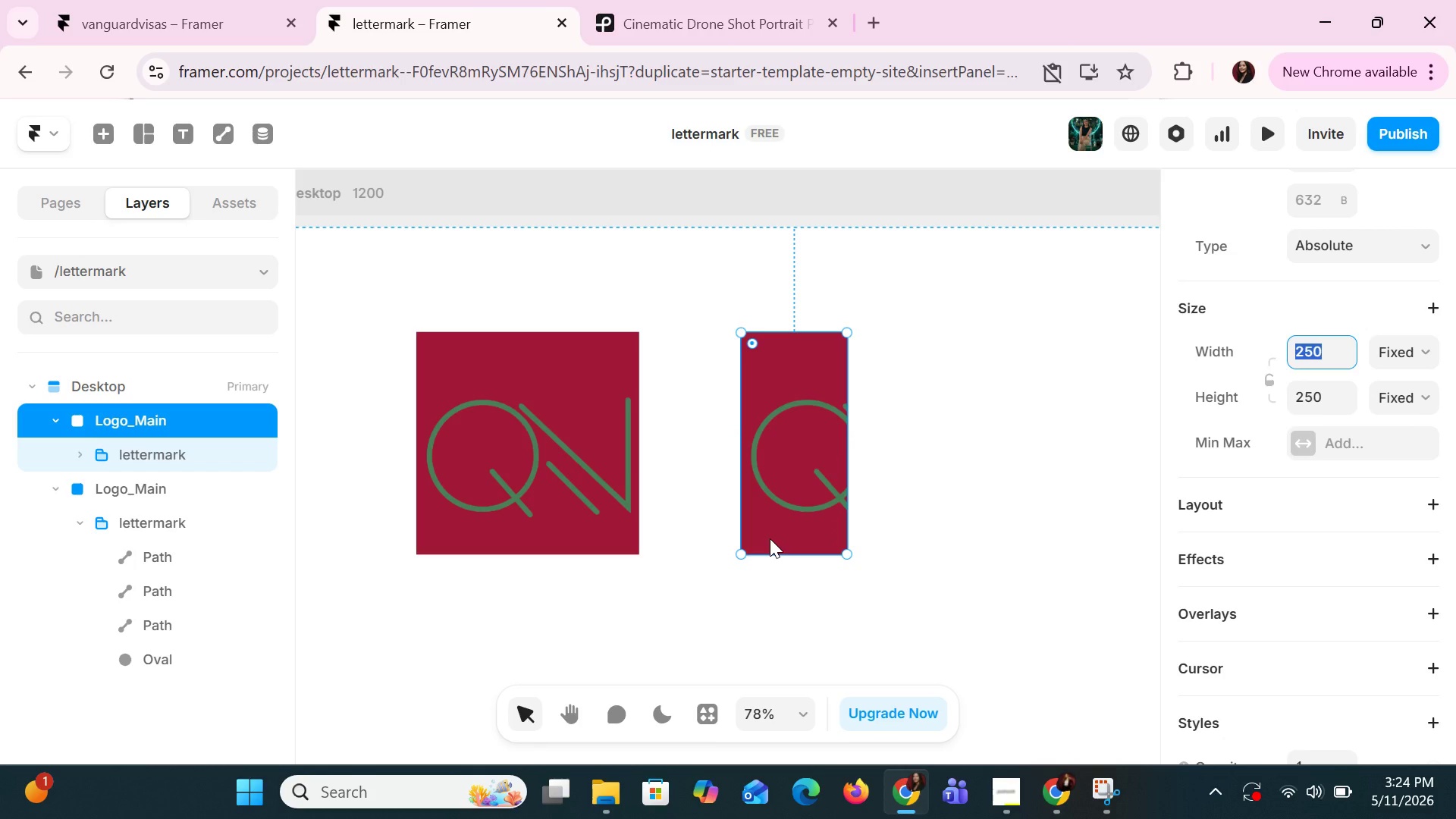 
key(Control+Z)
 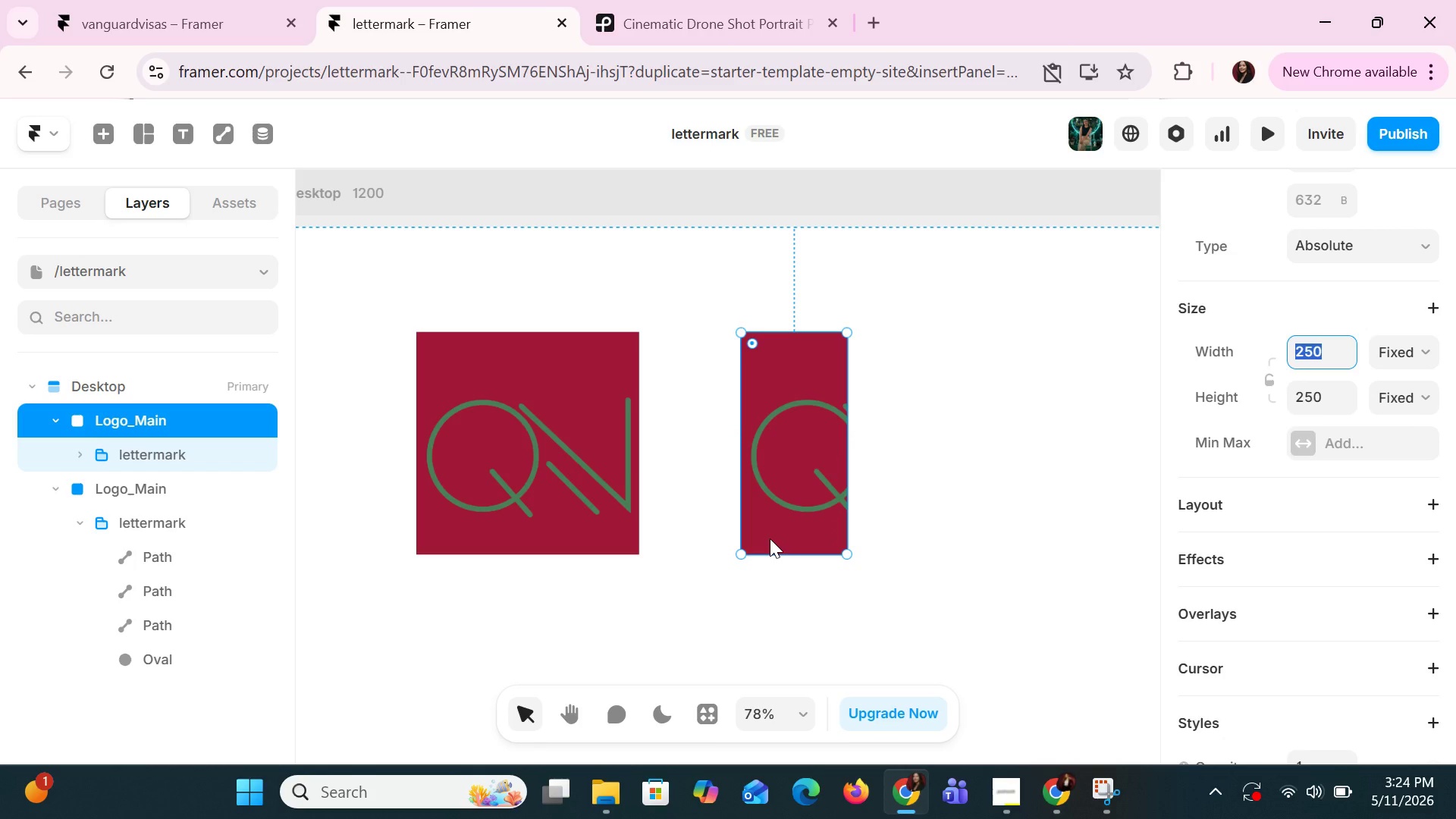 
key(Control+Z)
 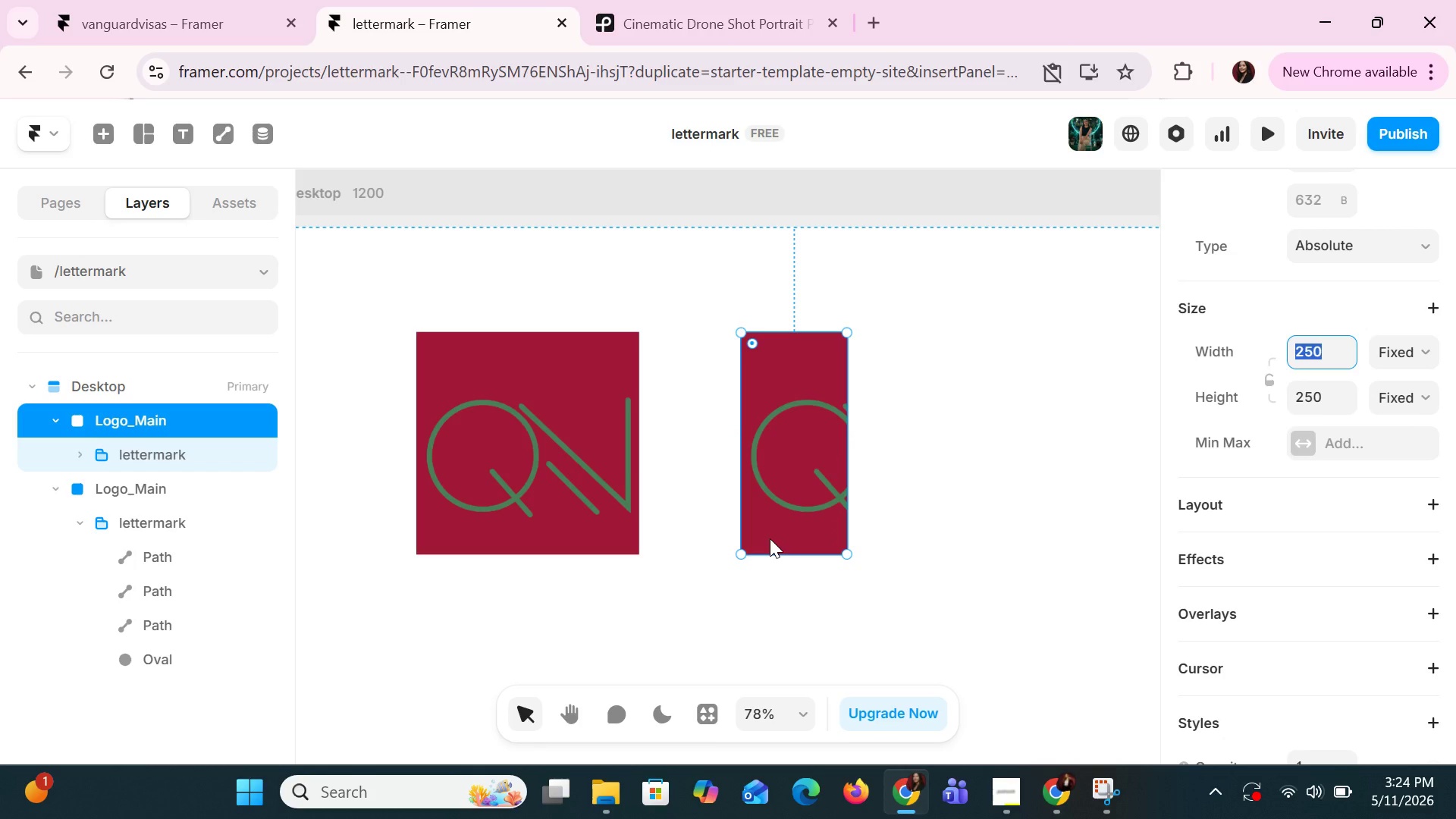 
key(Control+Z)
 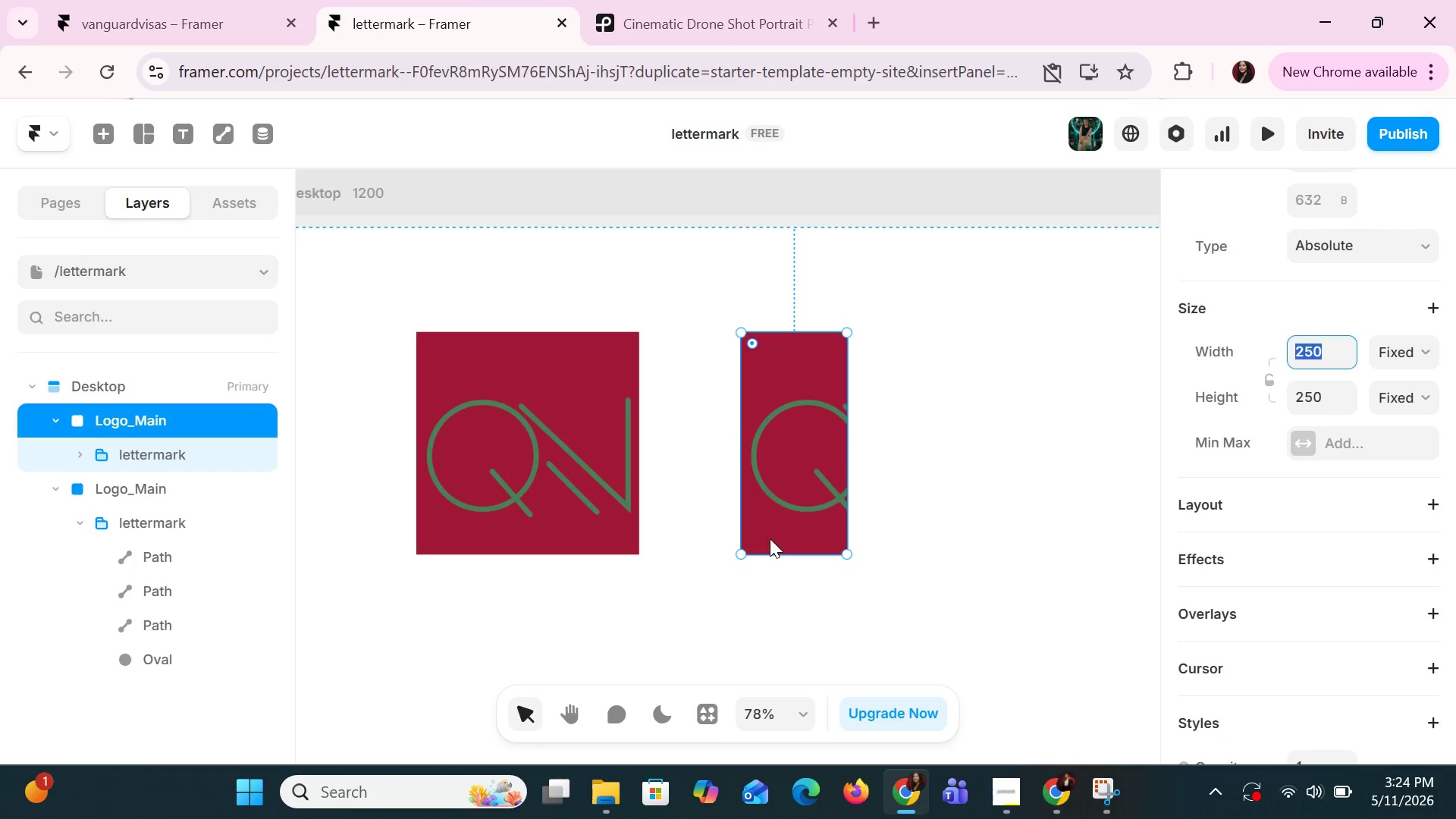 
key(Control+Z)
 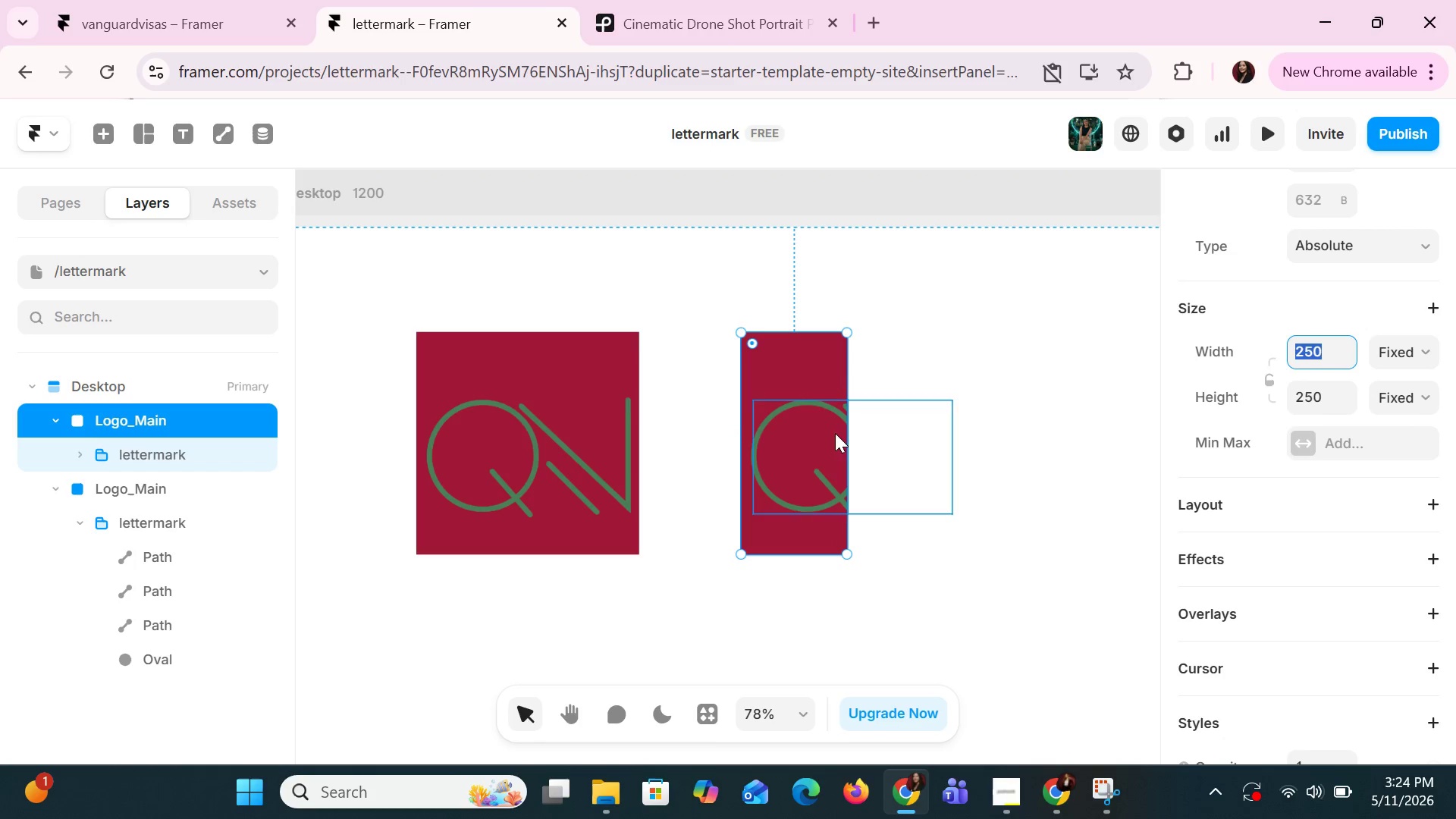 
key(Delete)
 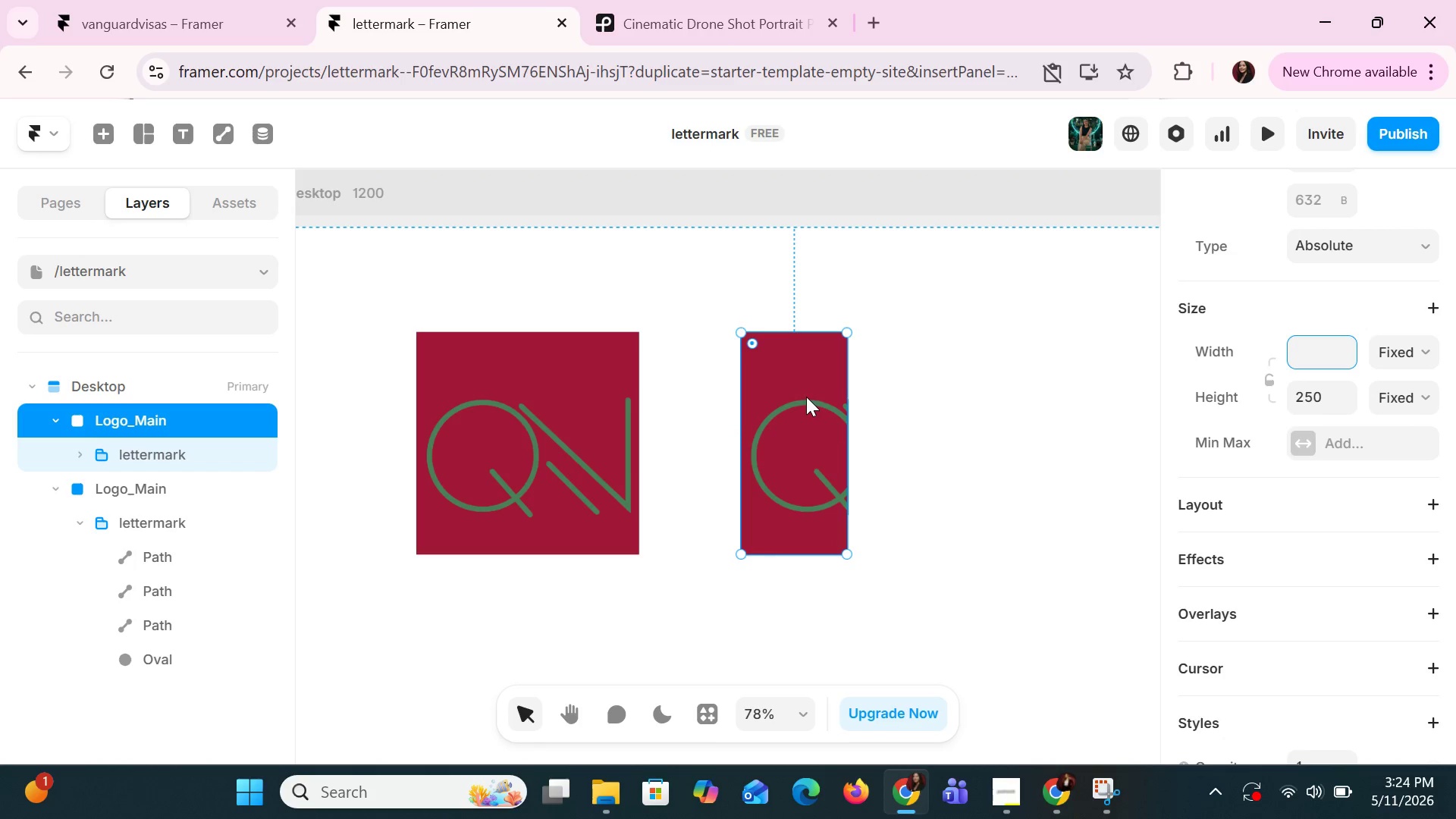 
key(Delete)
 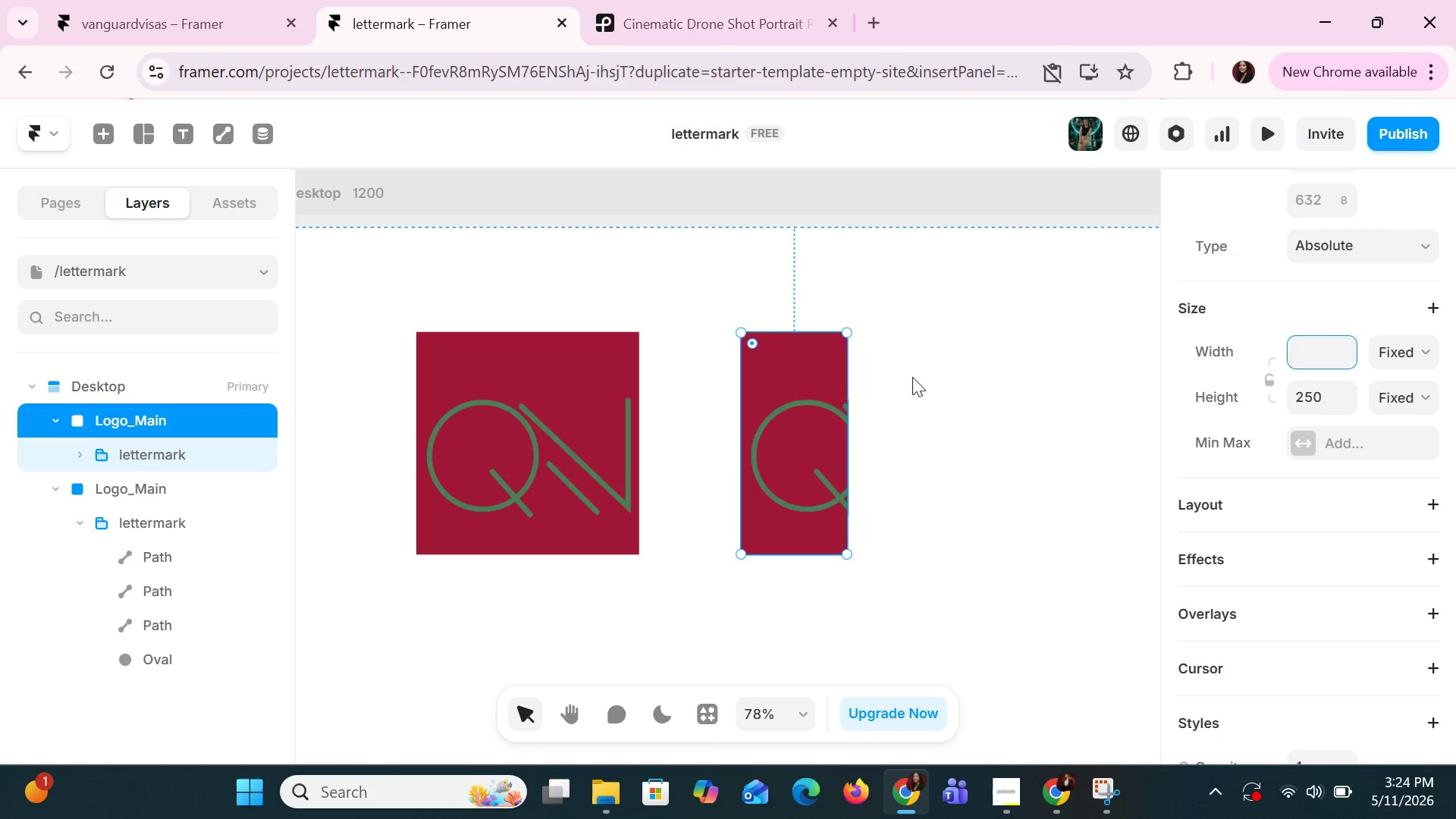 
left_click([764, 384])
 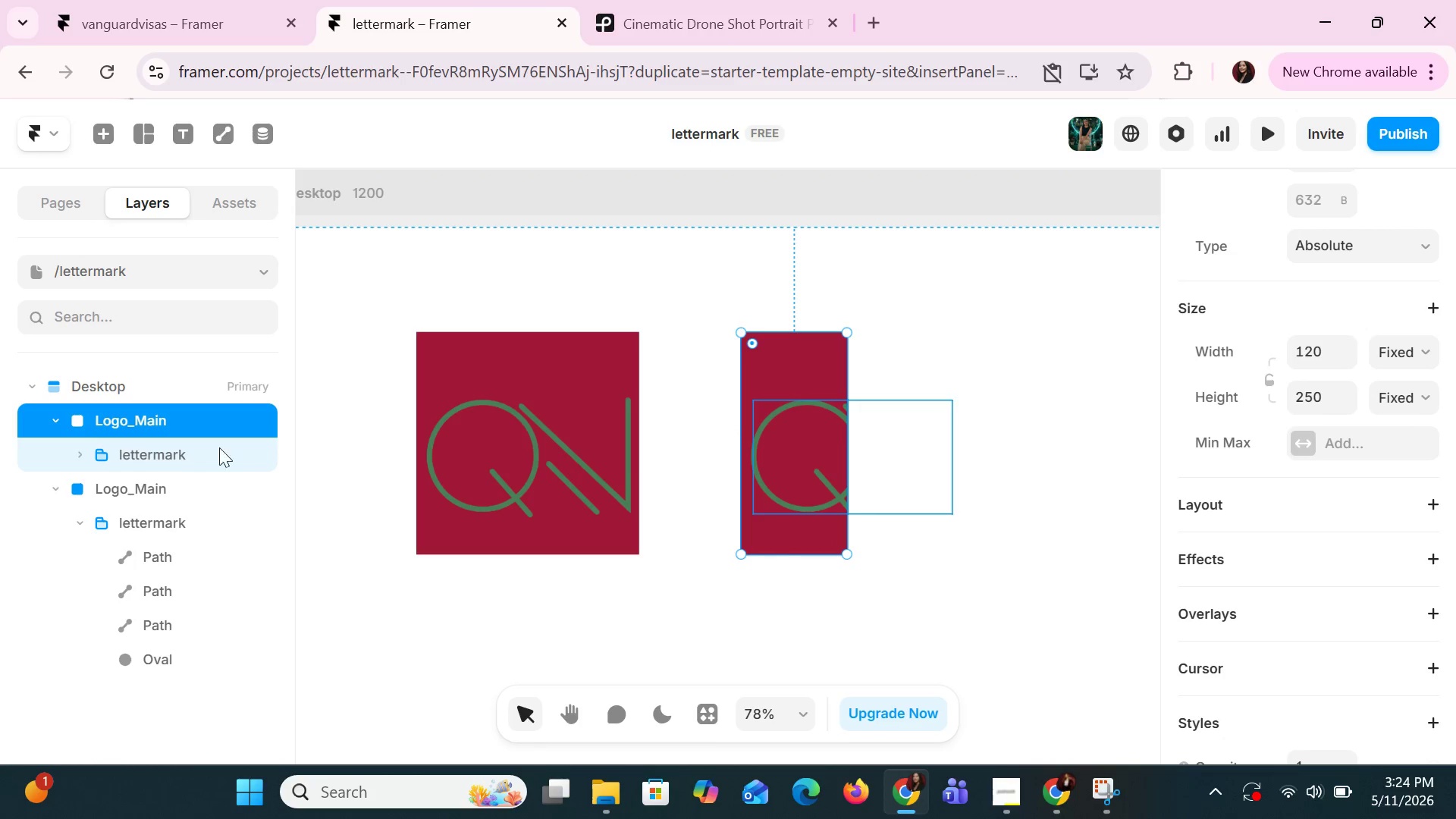 
left_click([165, 460])
 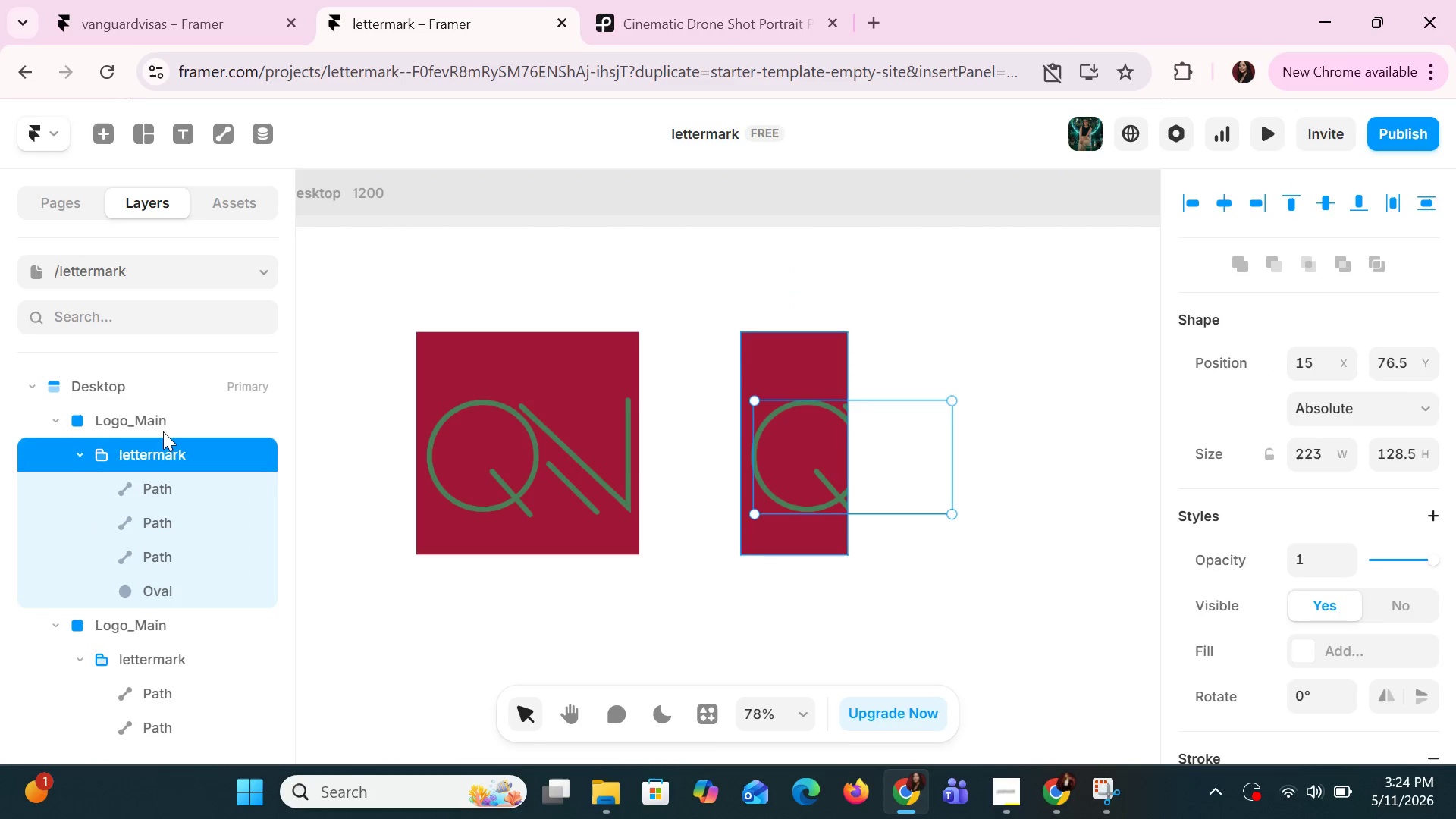 
left_click([160, 428])
 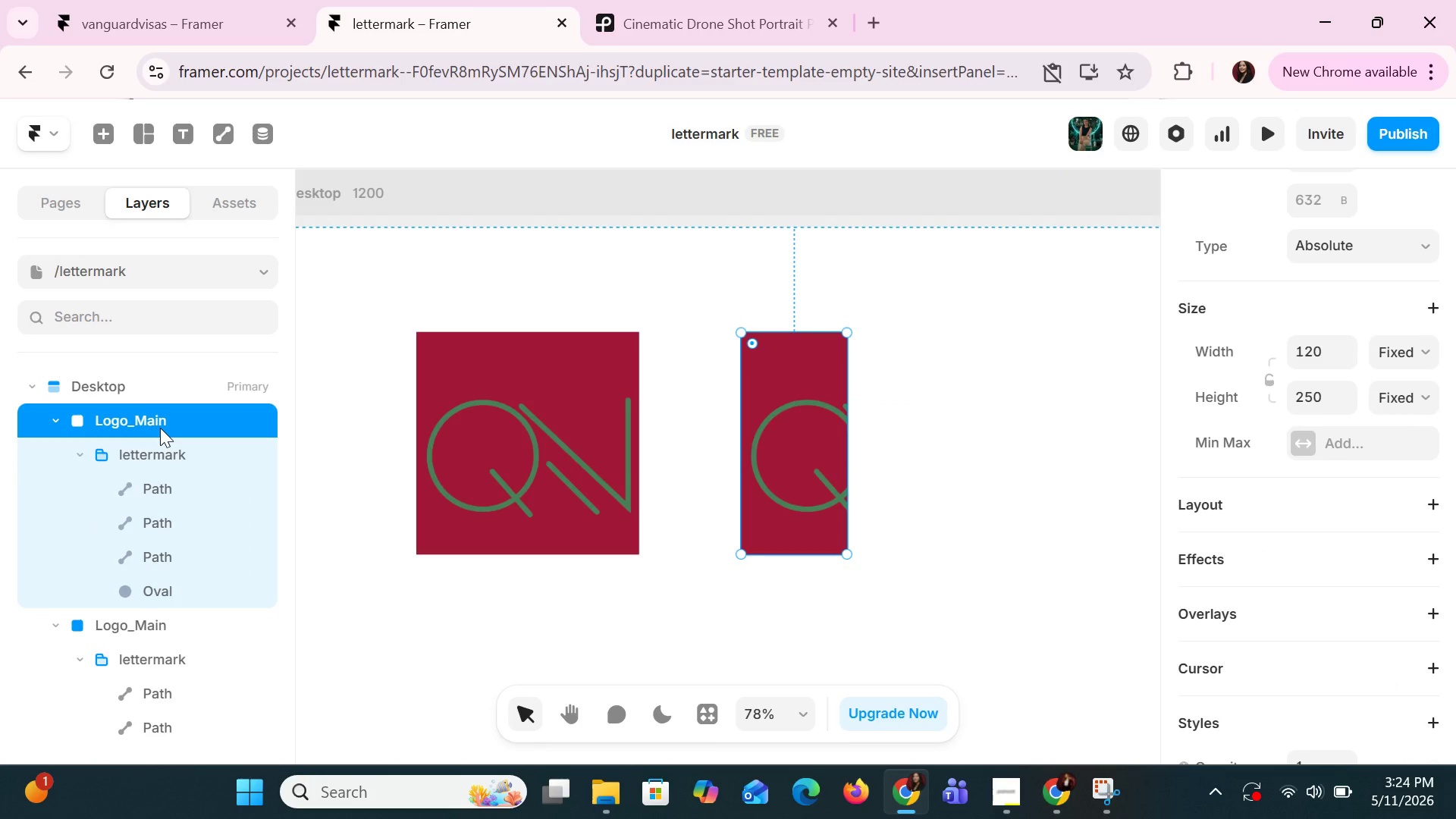 
key(Delete)
 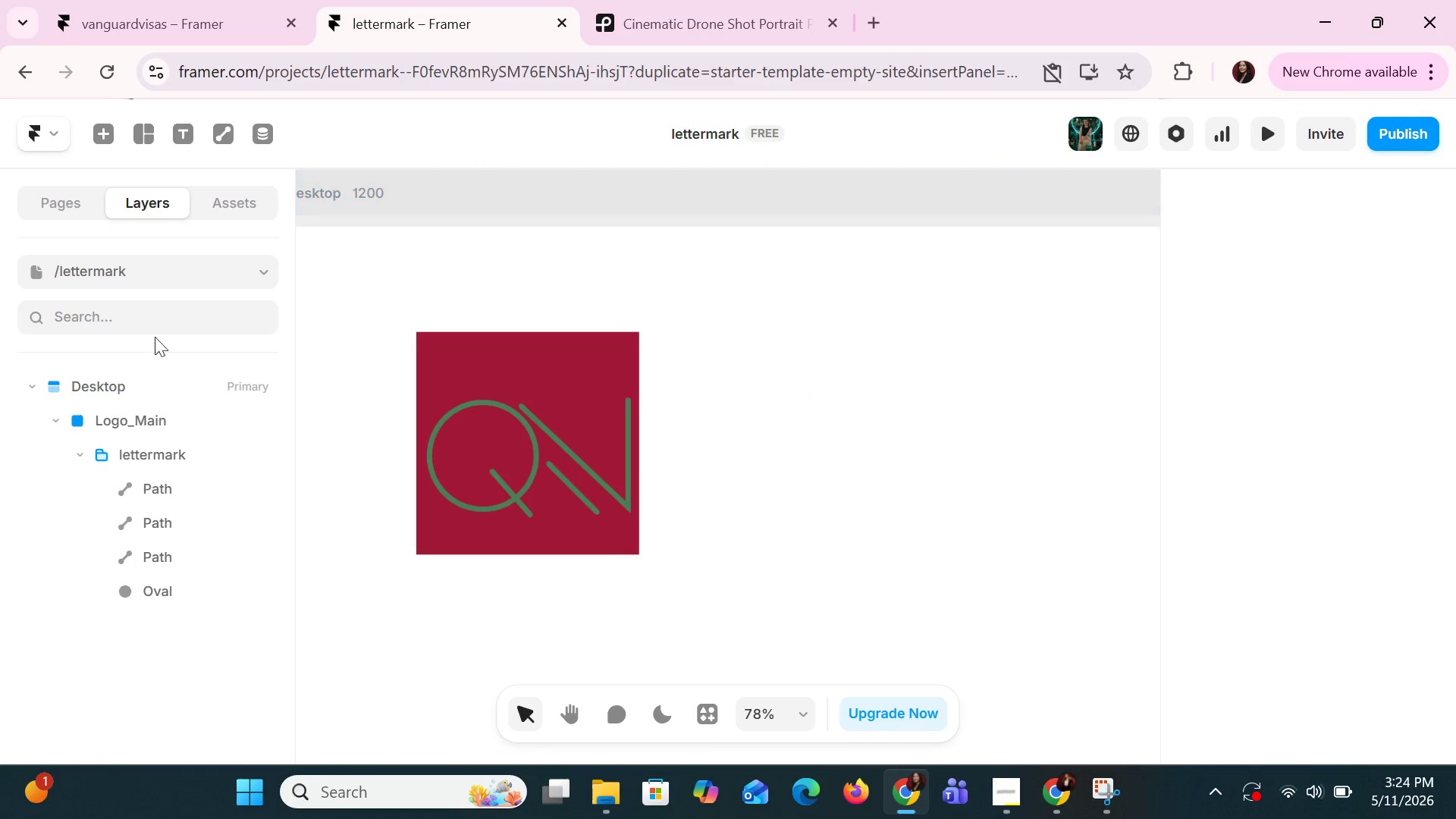 
left_click([491, 456])
 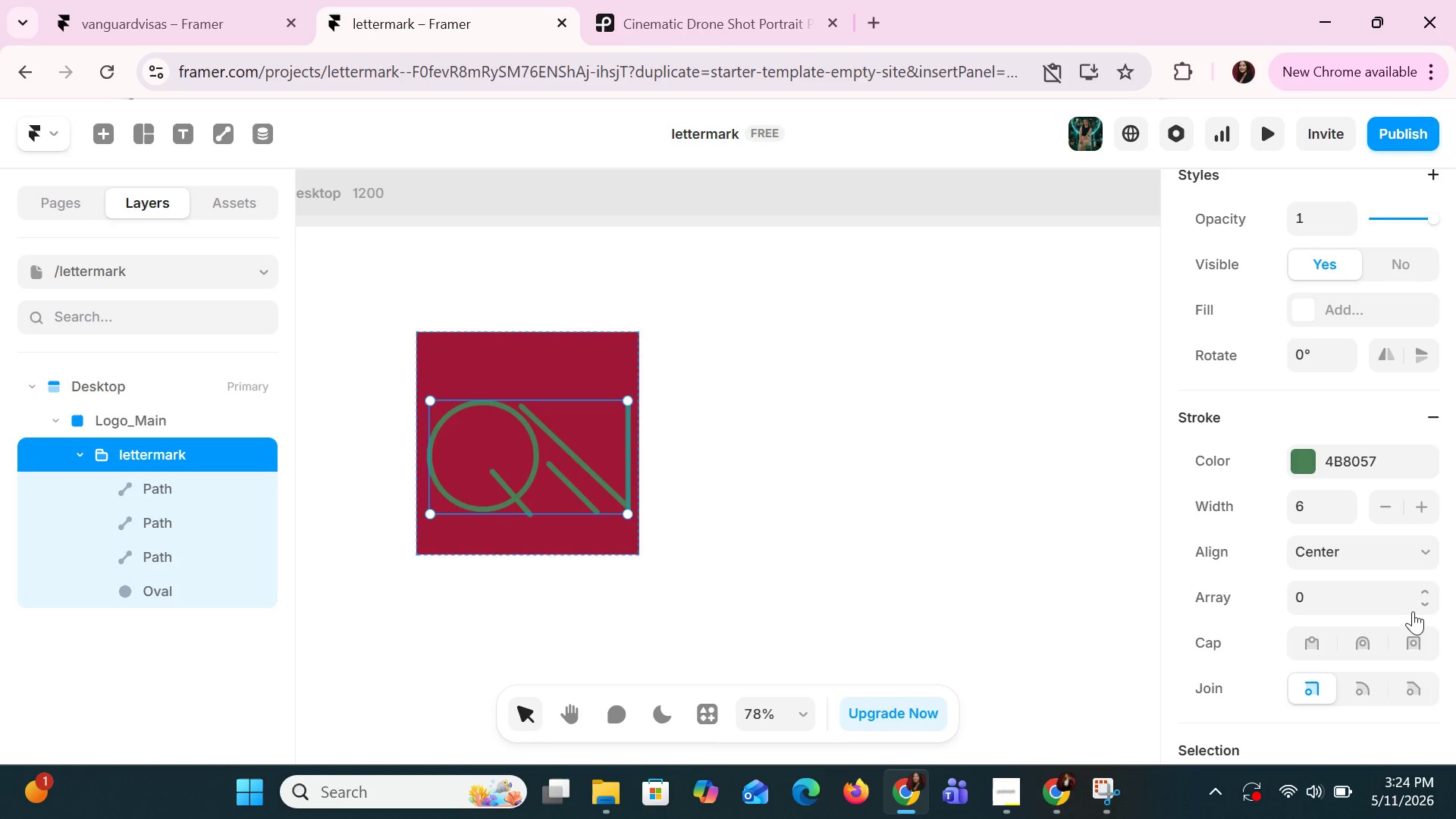 
scroll: coordinate [1342, 508], scroll_direction: up, amount: 6.0
 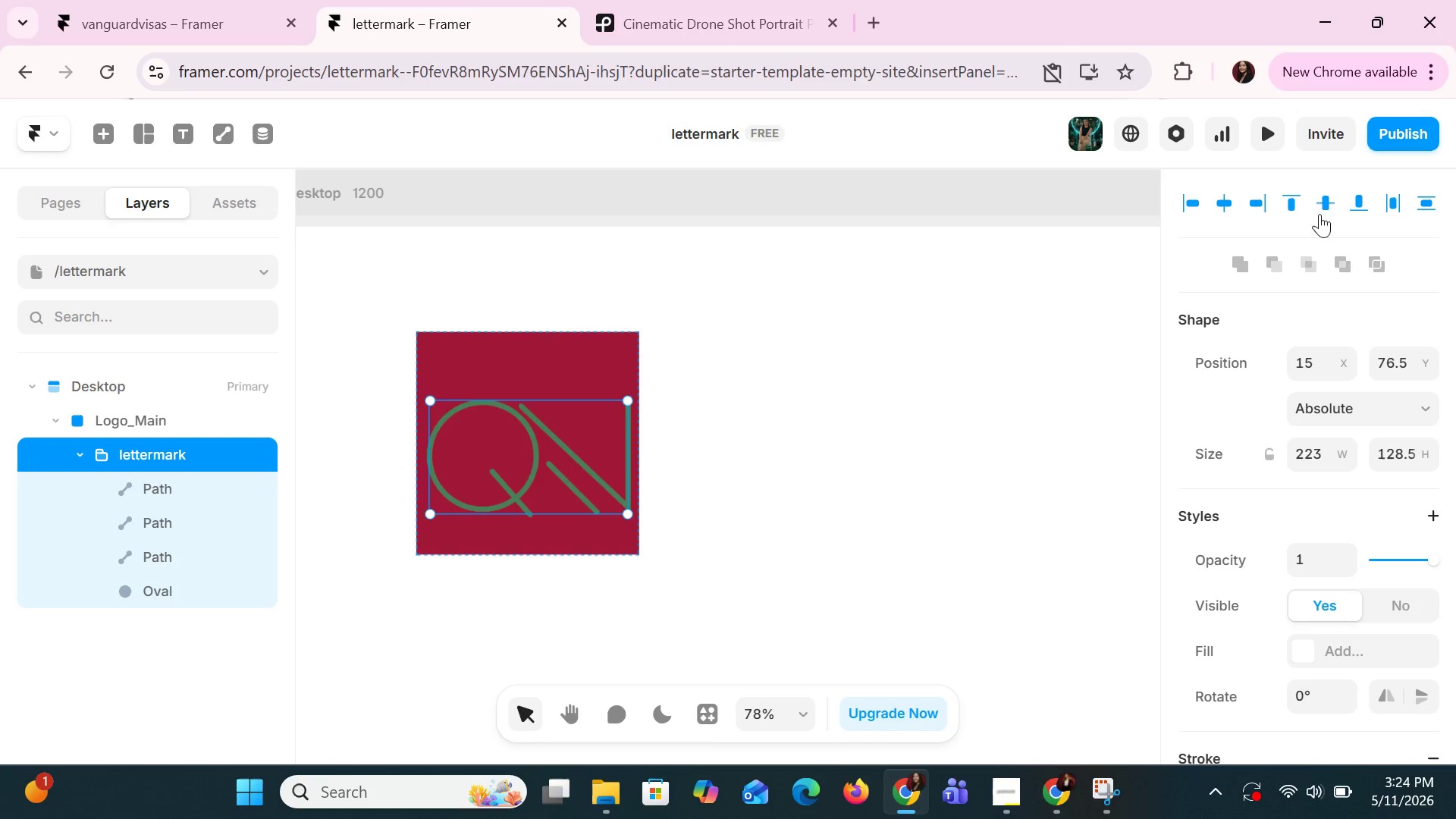 
left_click([1326, 209])
 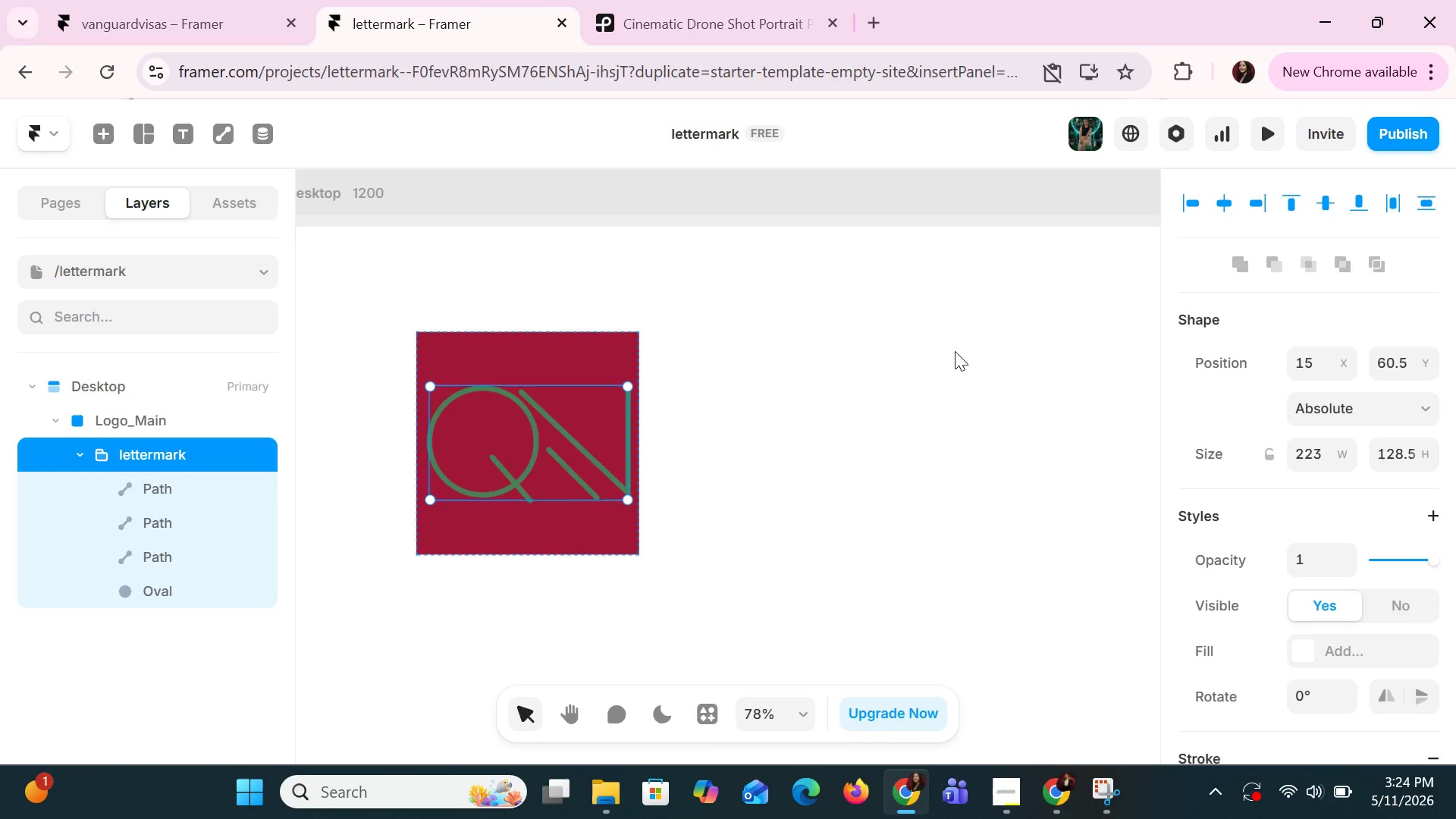 
left_click([955, 351])
 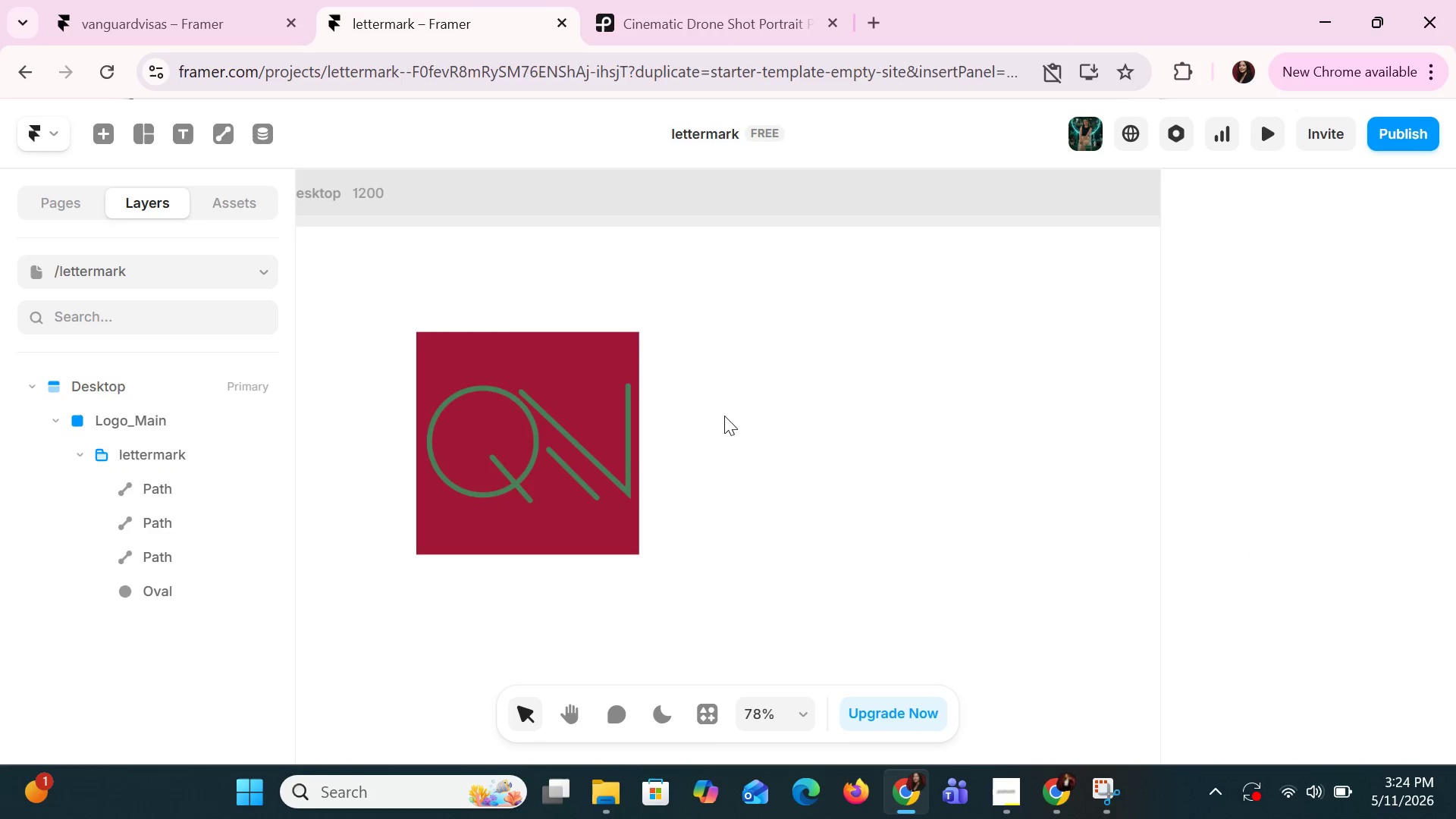 
left_click([589, 459])
 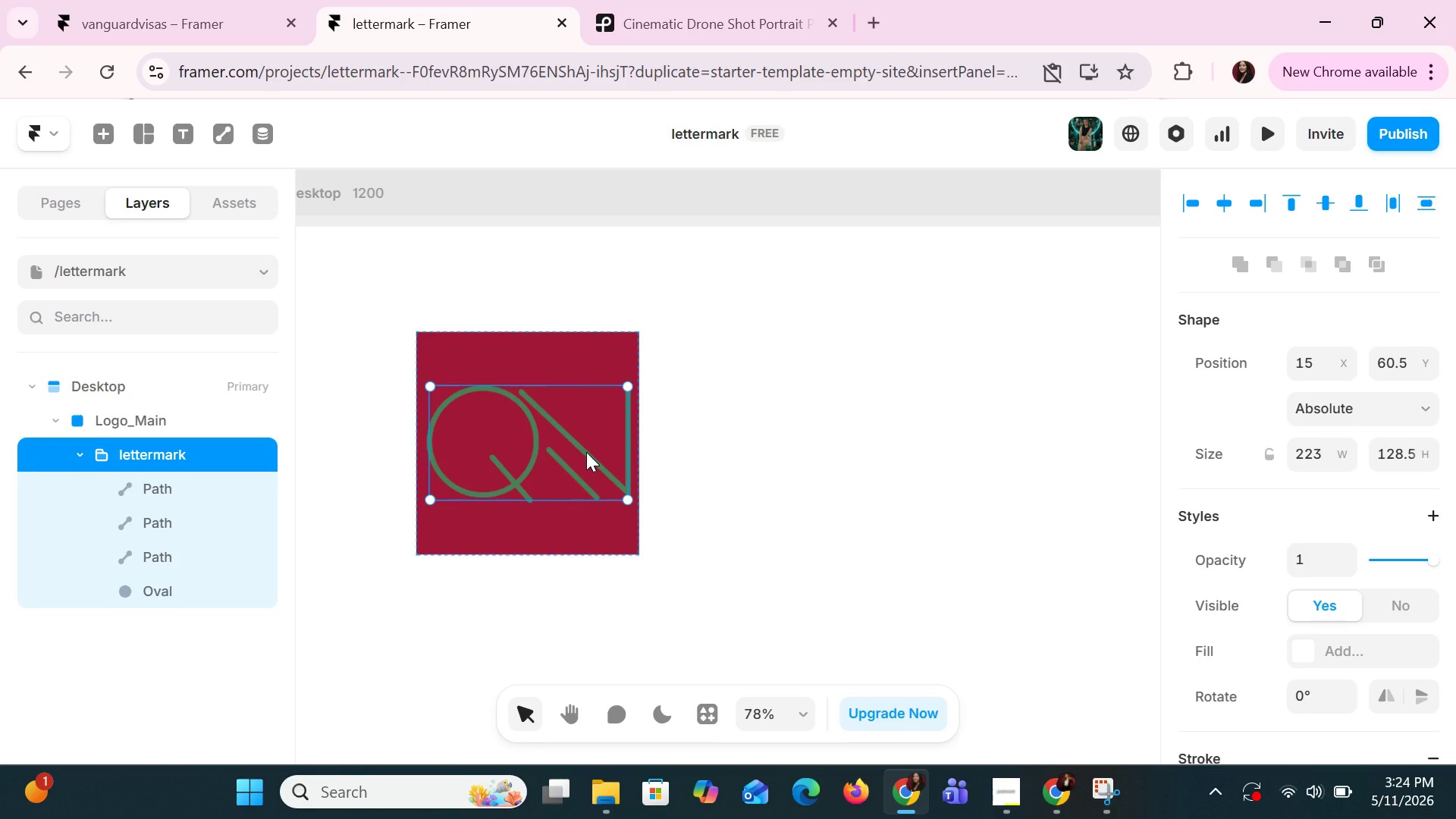 
key(Control+C)
 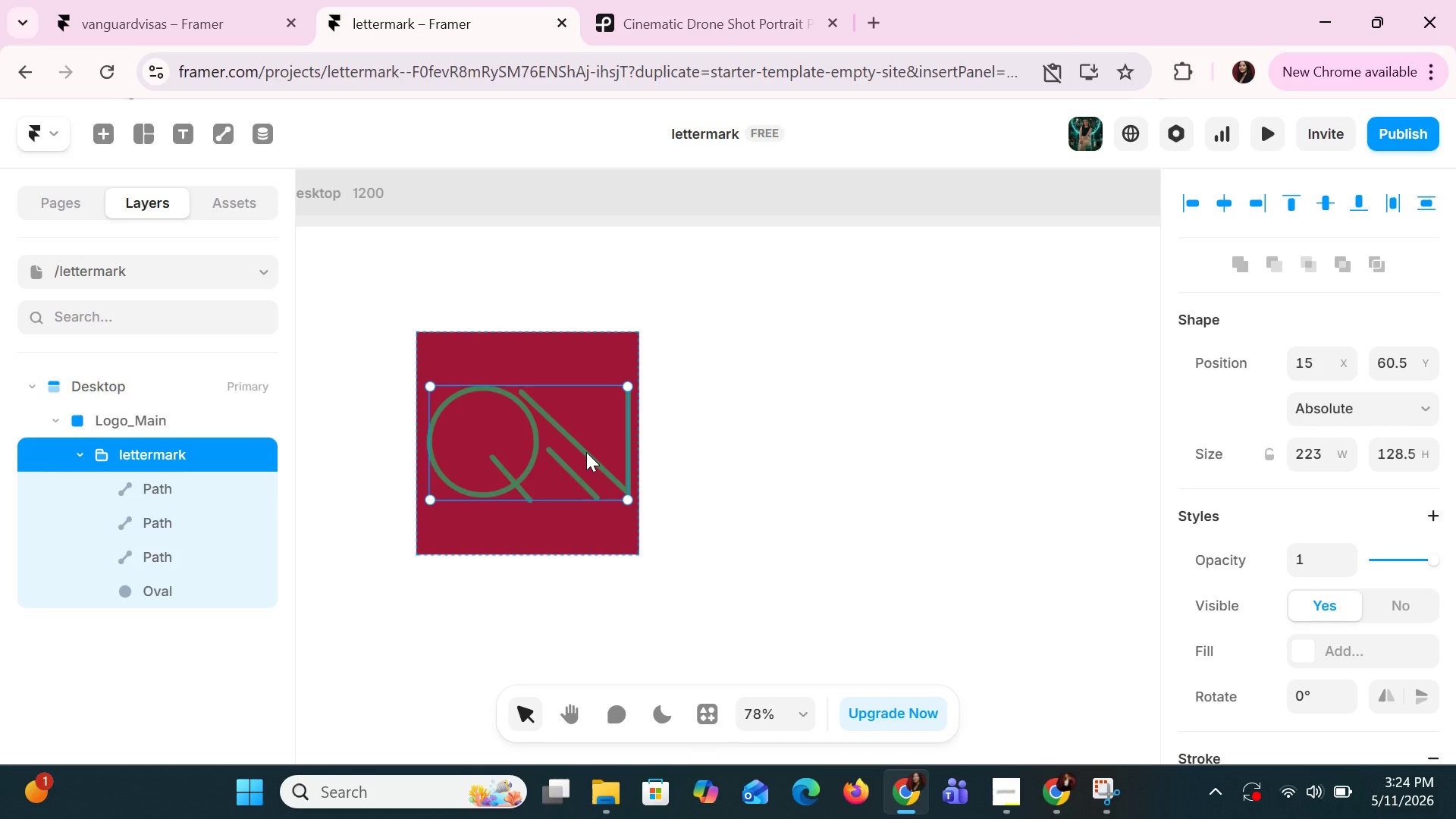 
key(Control+V)
 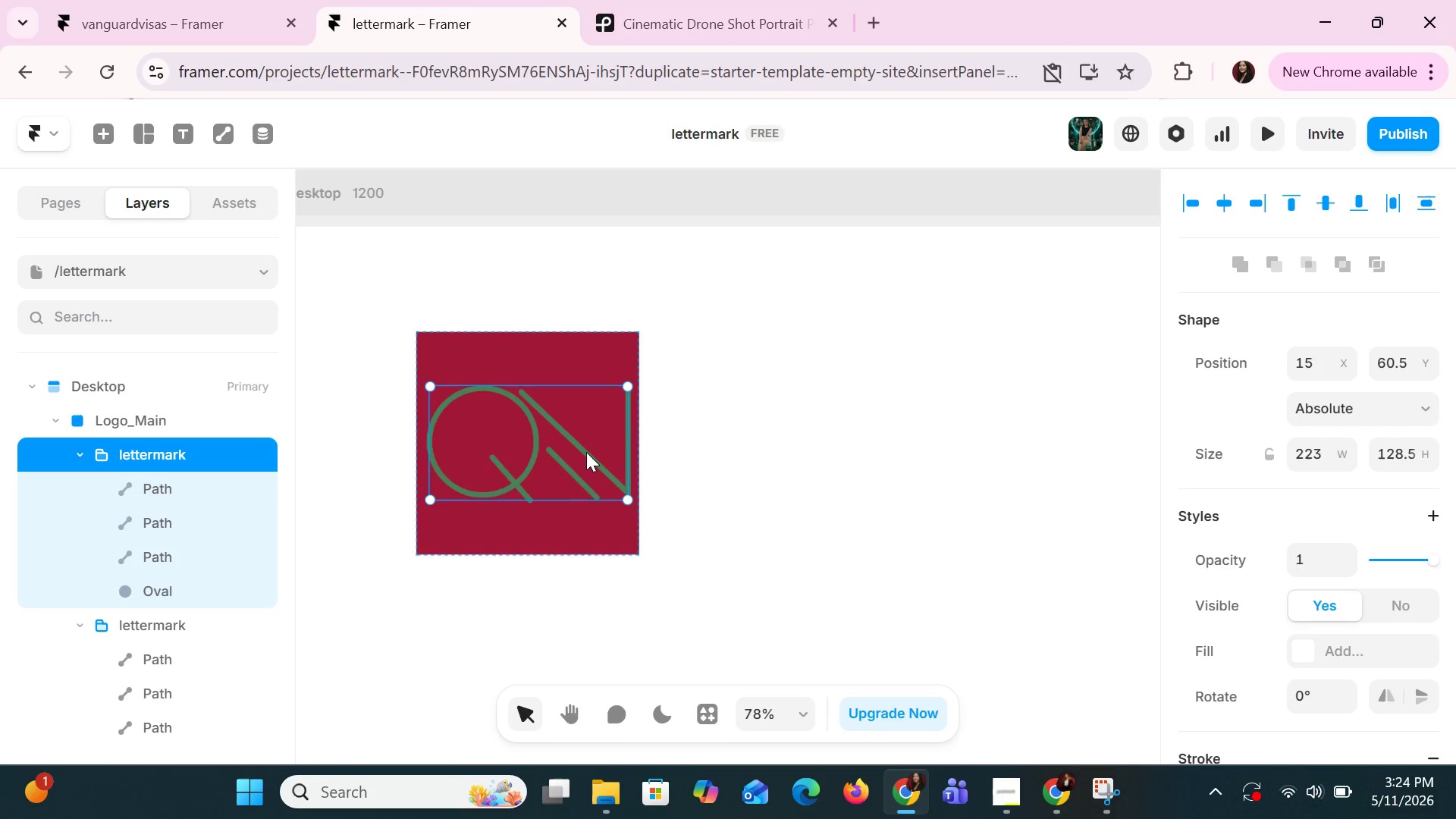 
left_click_drag(start_coordinate=[586, 452], to_coordinate=[859, 443])
 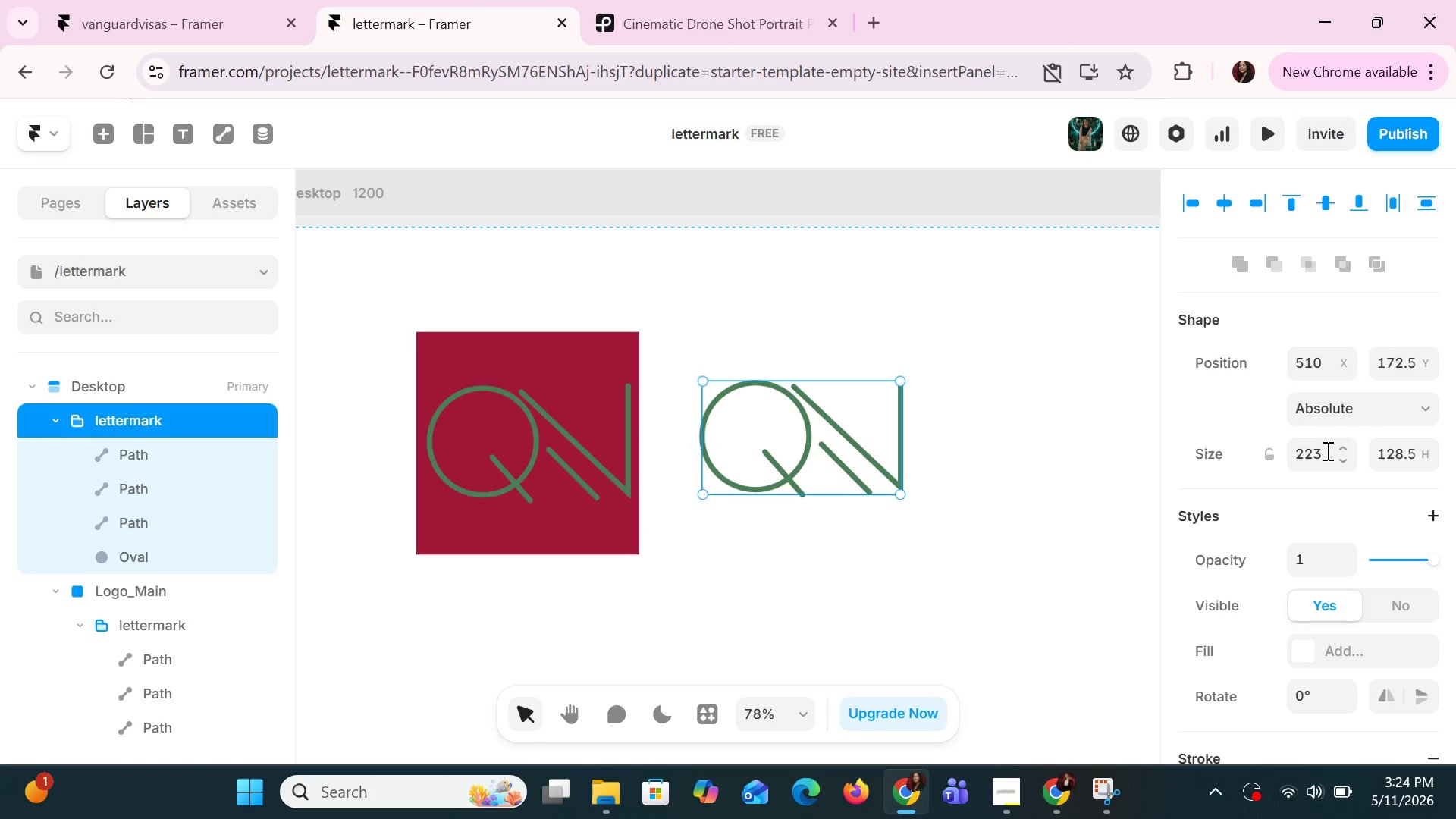 
left_click([1326, 450])
 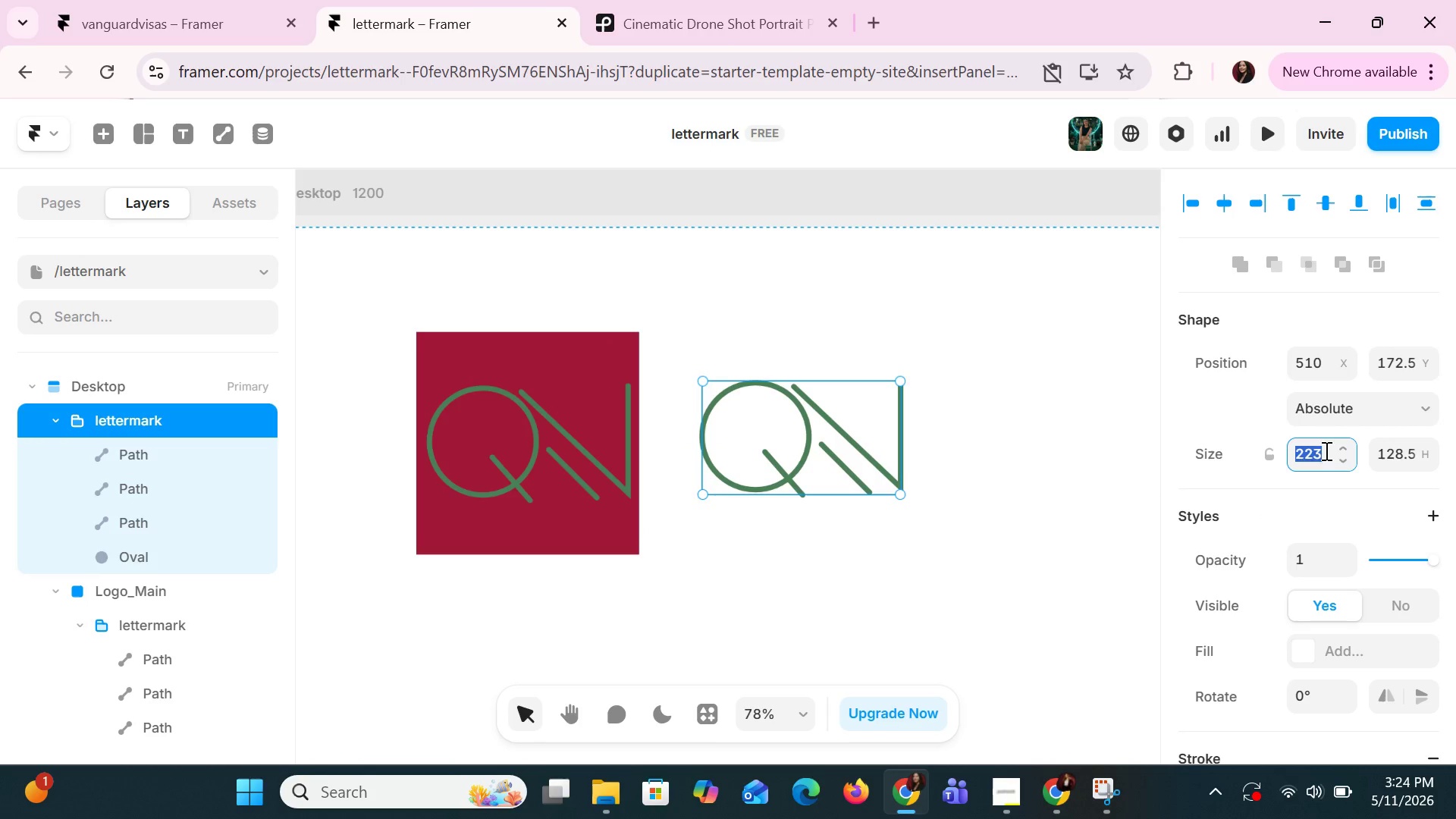 
type(250)
 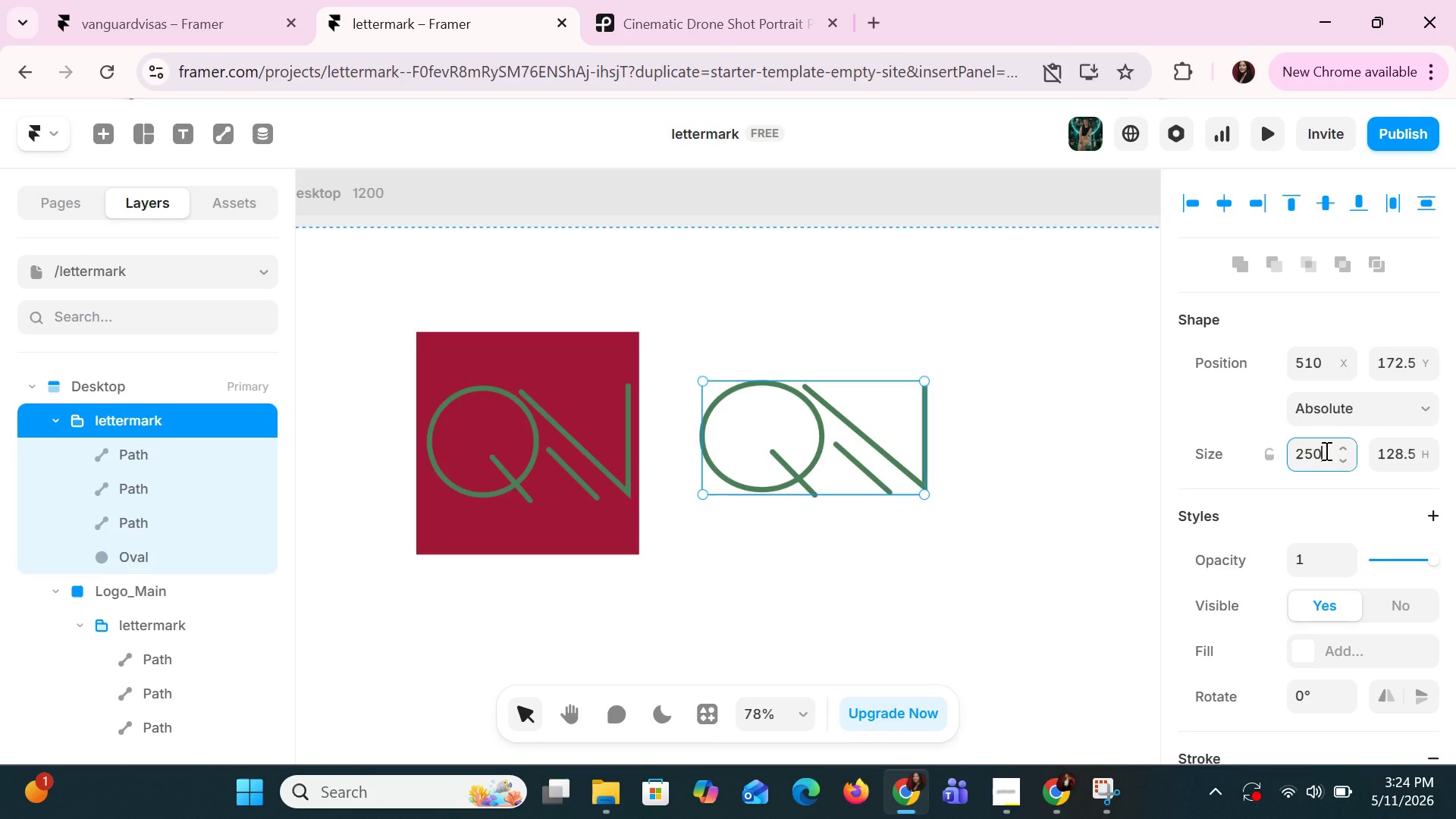 
key(Enter)
 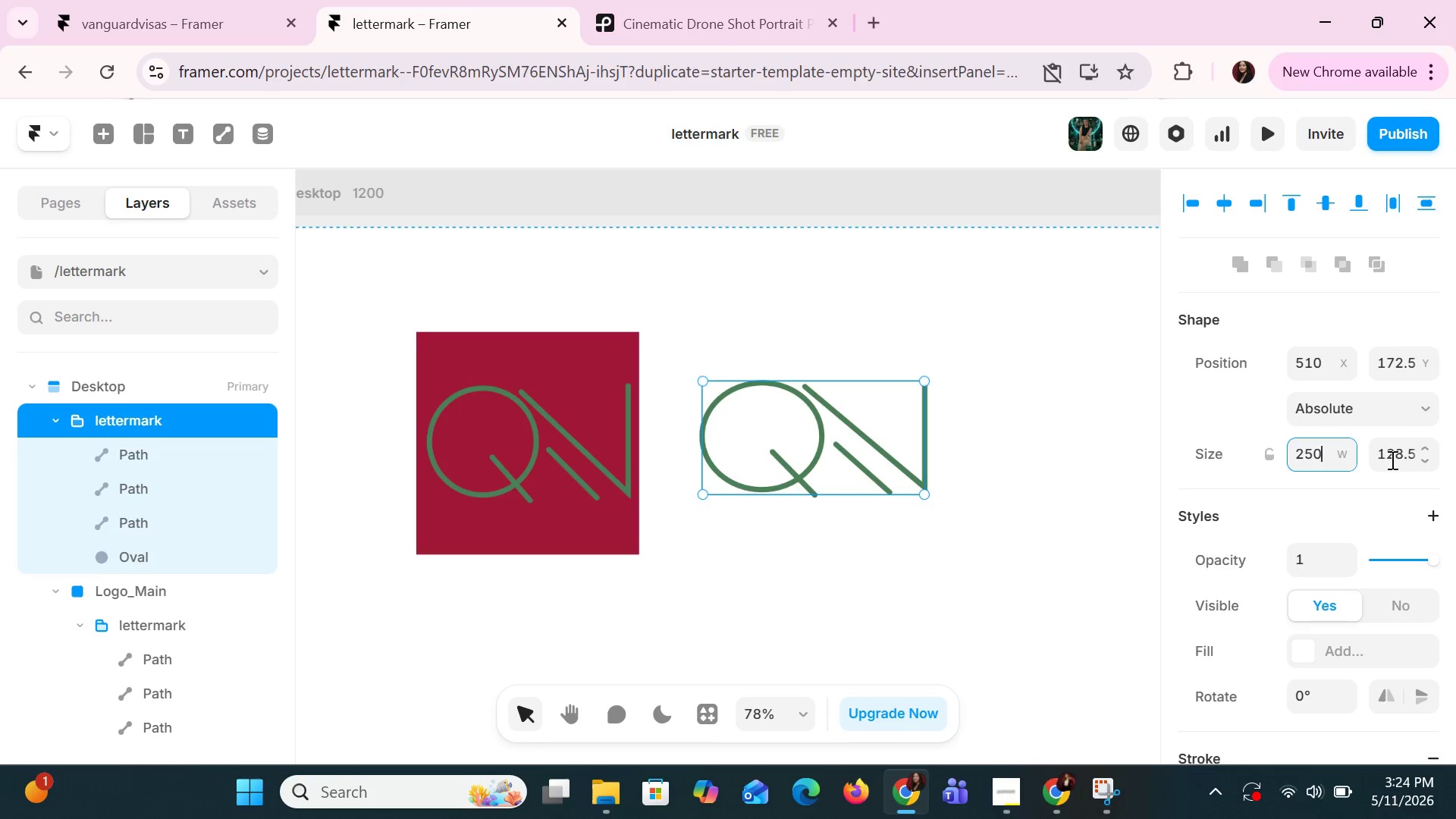 
type(250)
 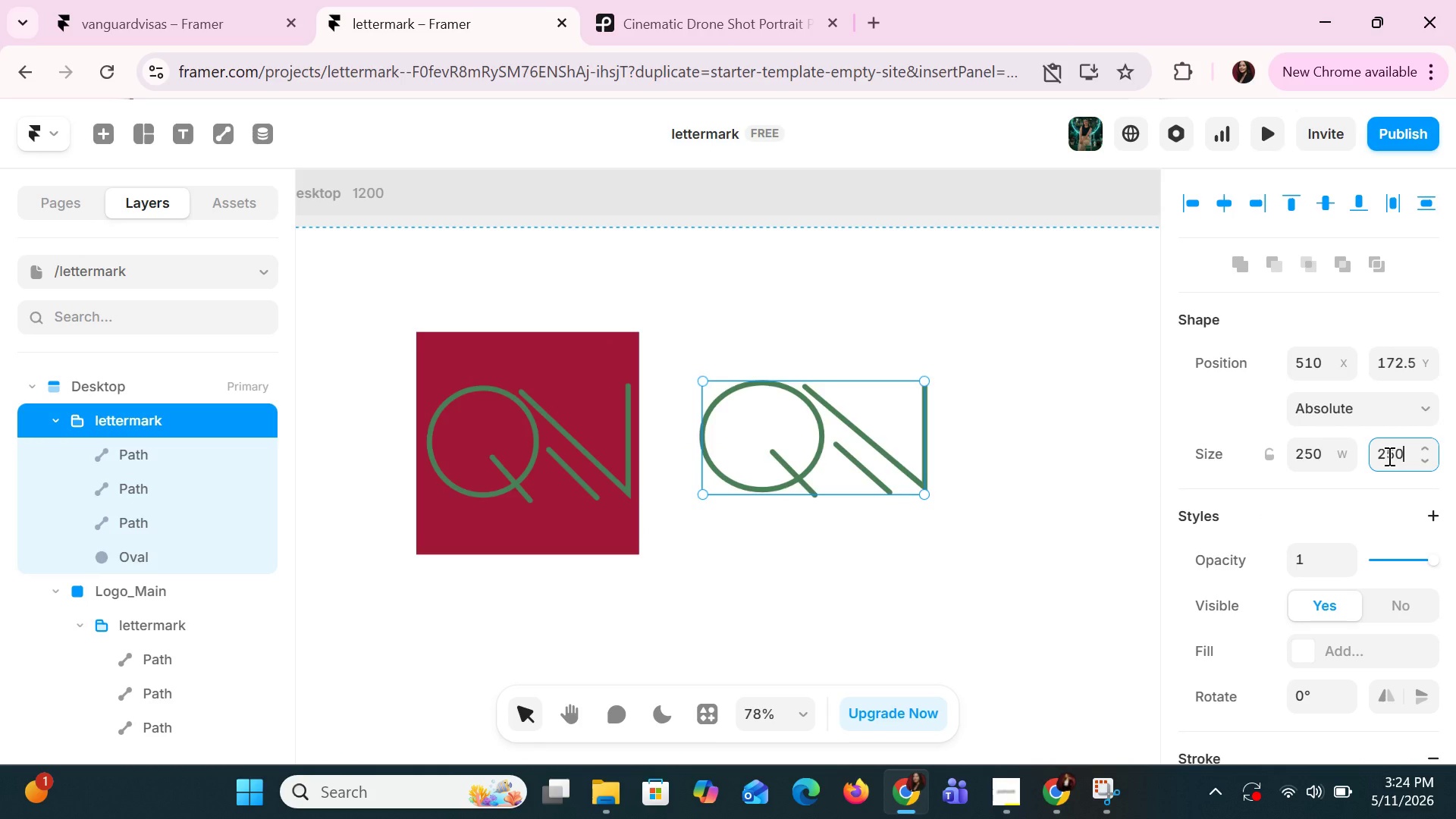 
key(Enter)
 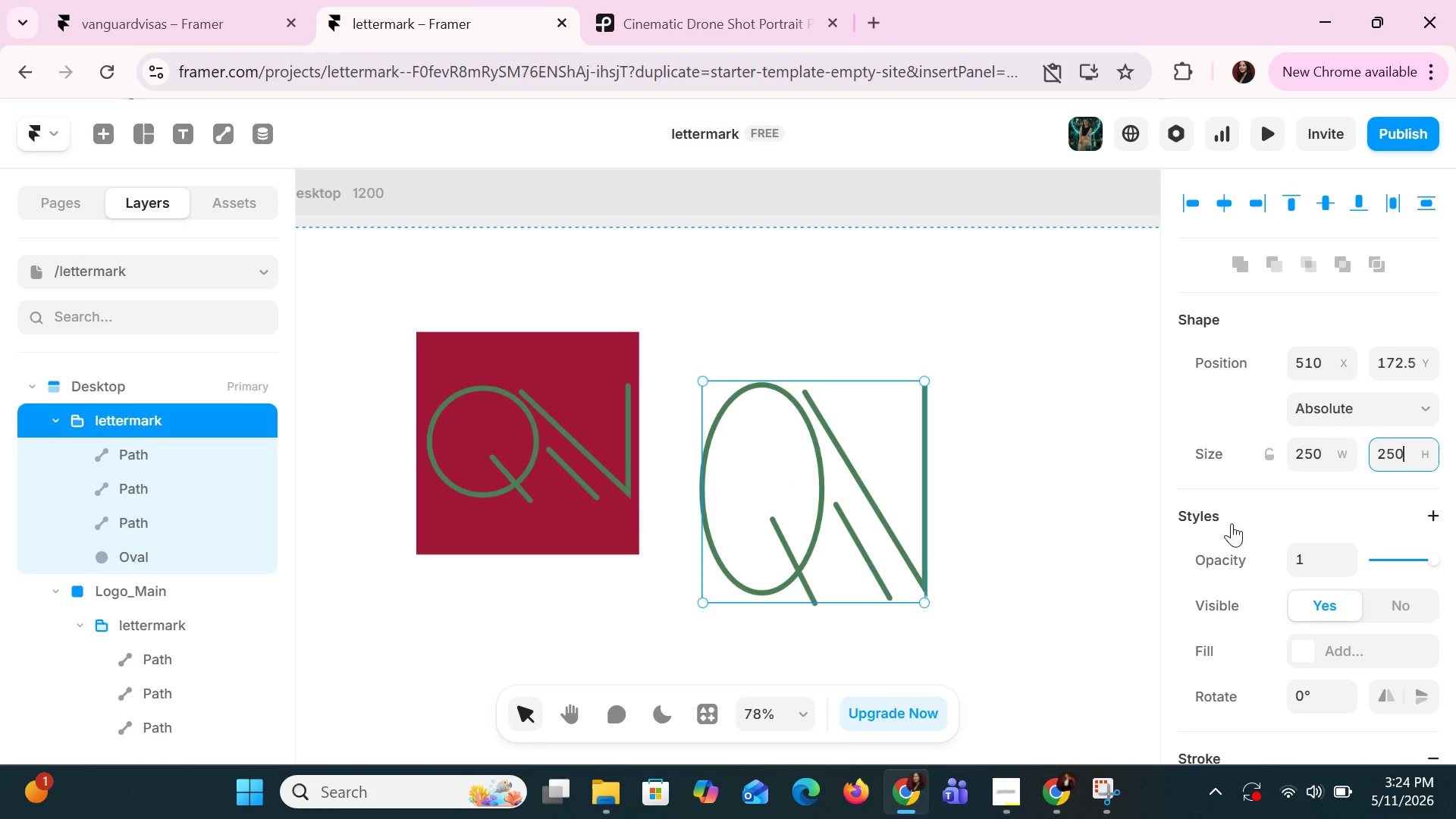 
left_click([1123, 503])
 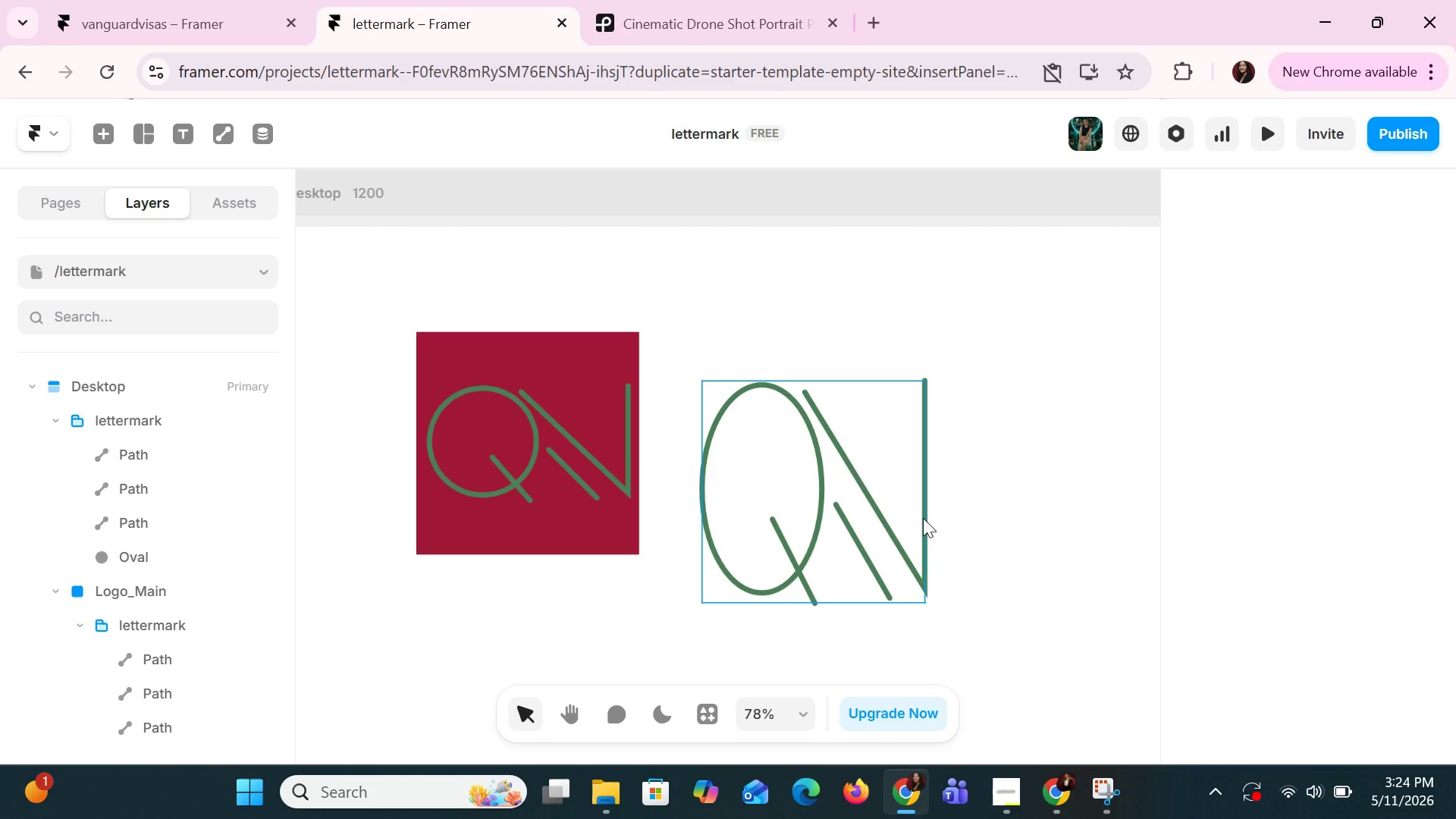 
wait(6.62)
 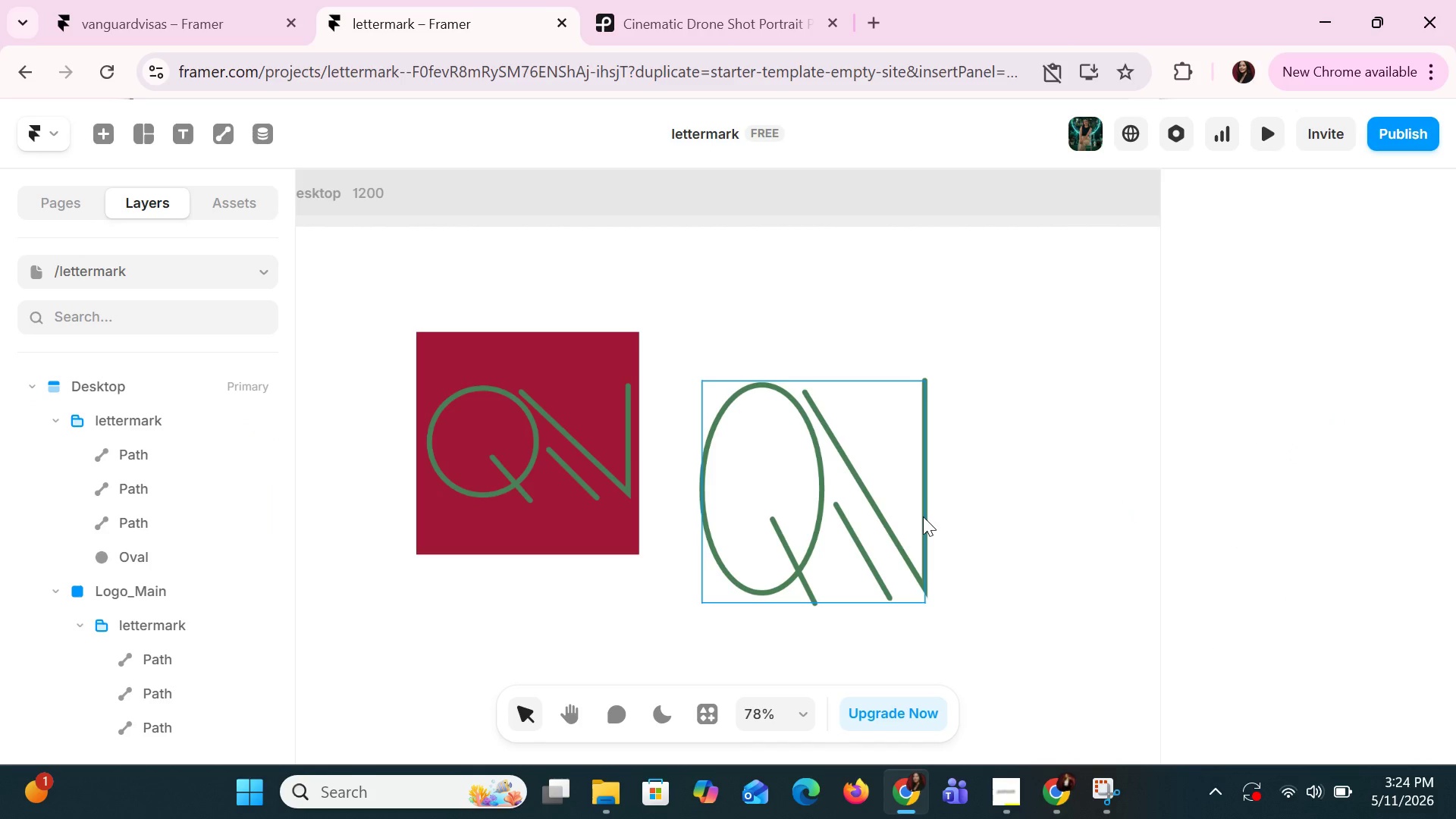 
left_click([907, 558])
 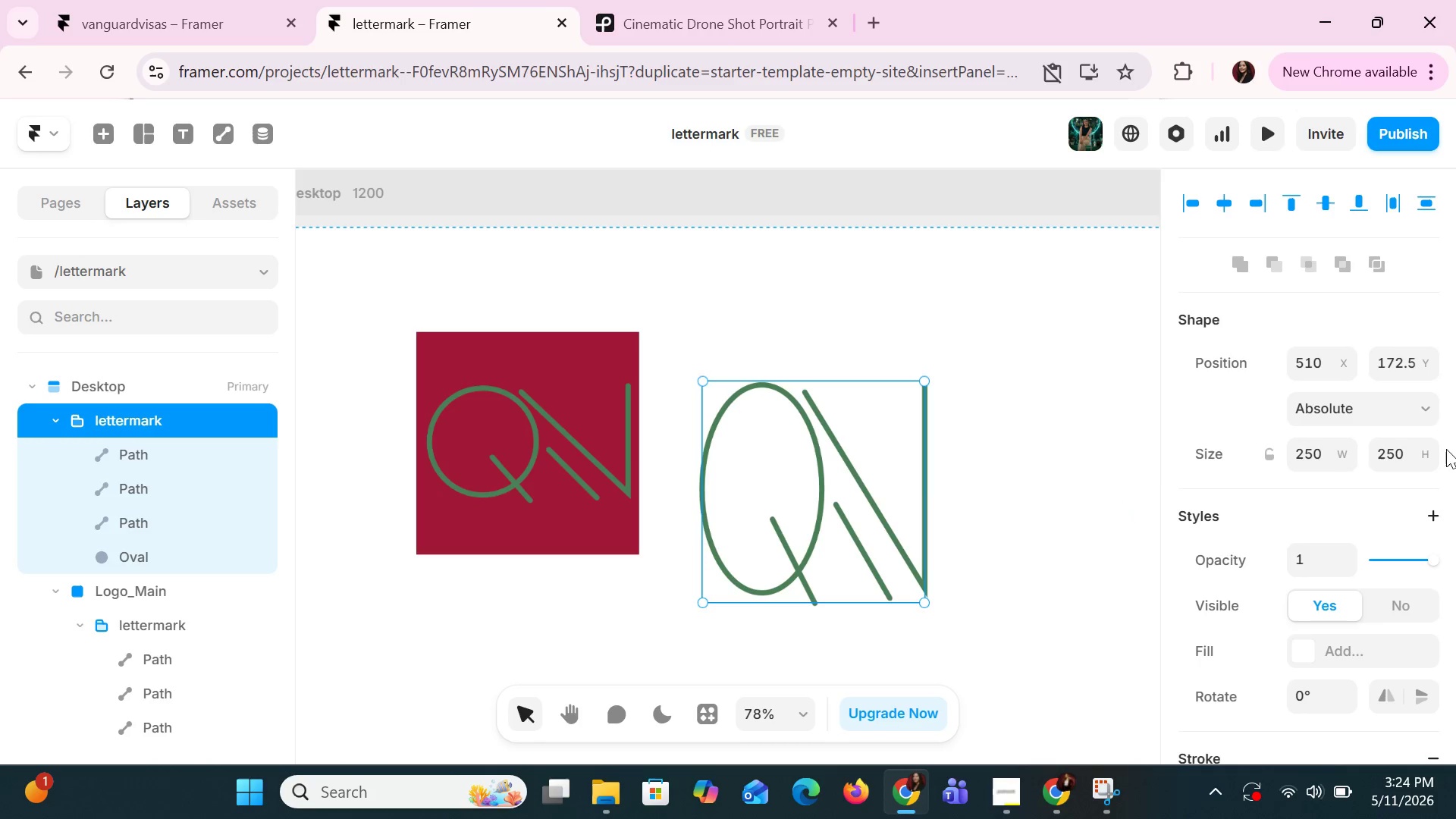 
left_click([1304, 453])
 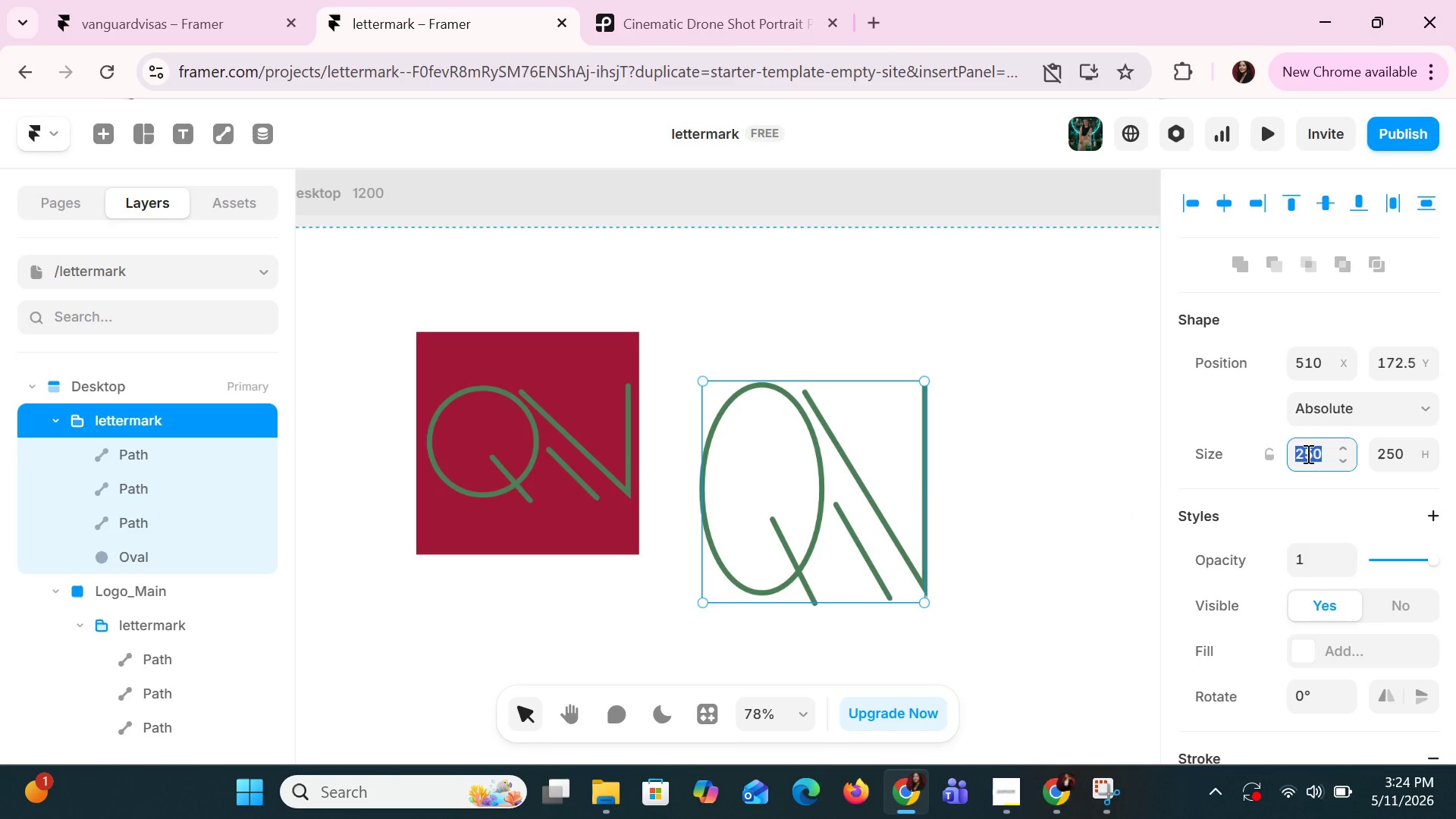 
type(48)
 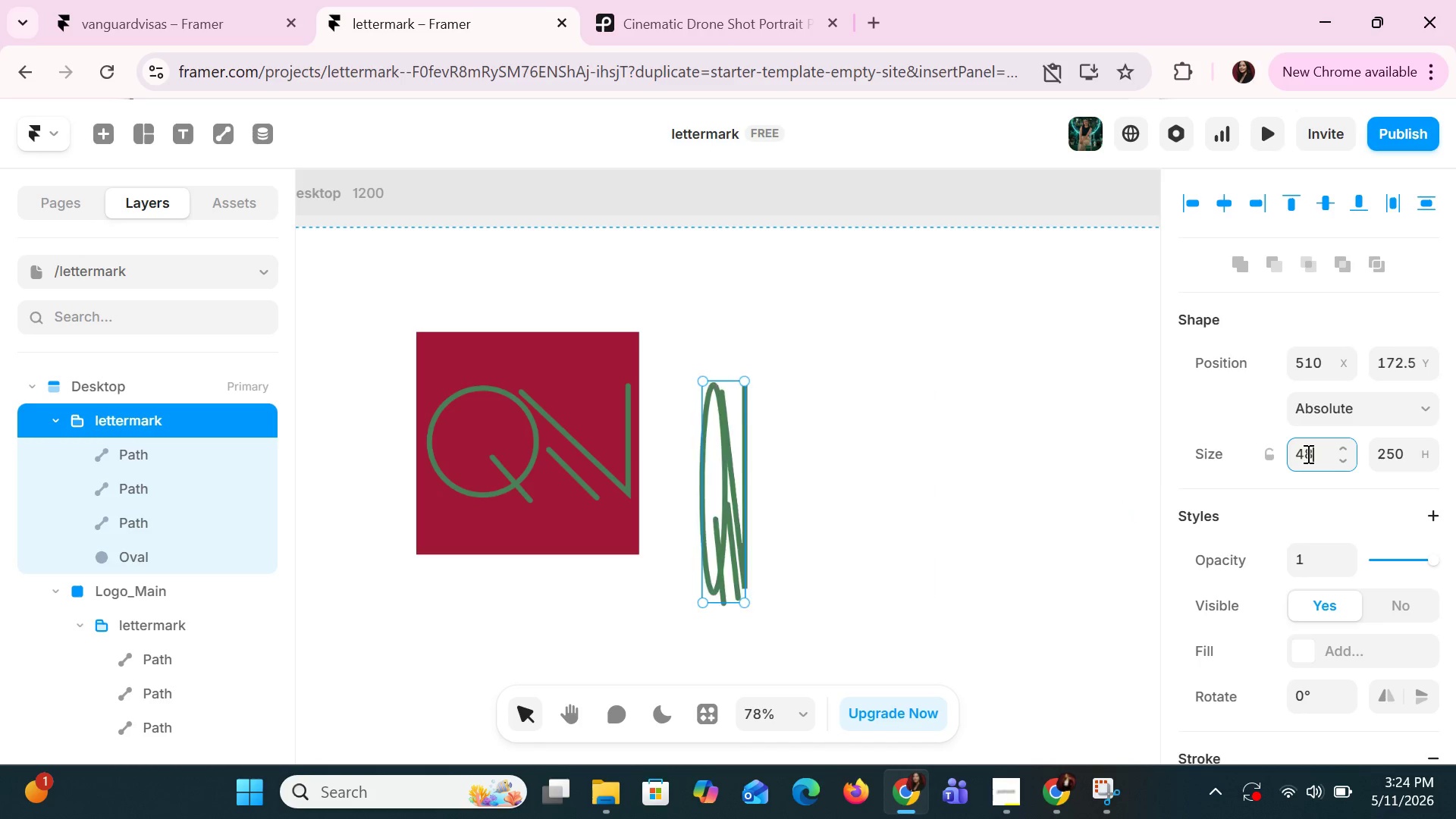 
key(Enter)
 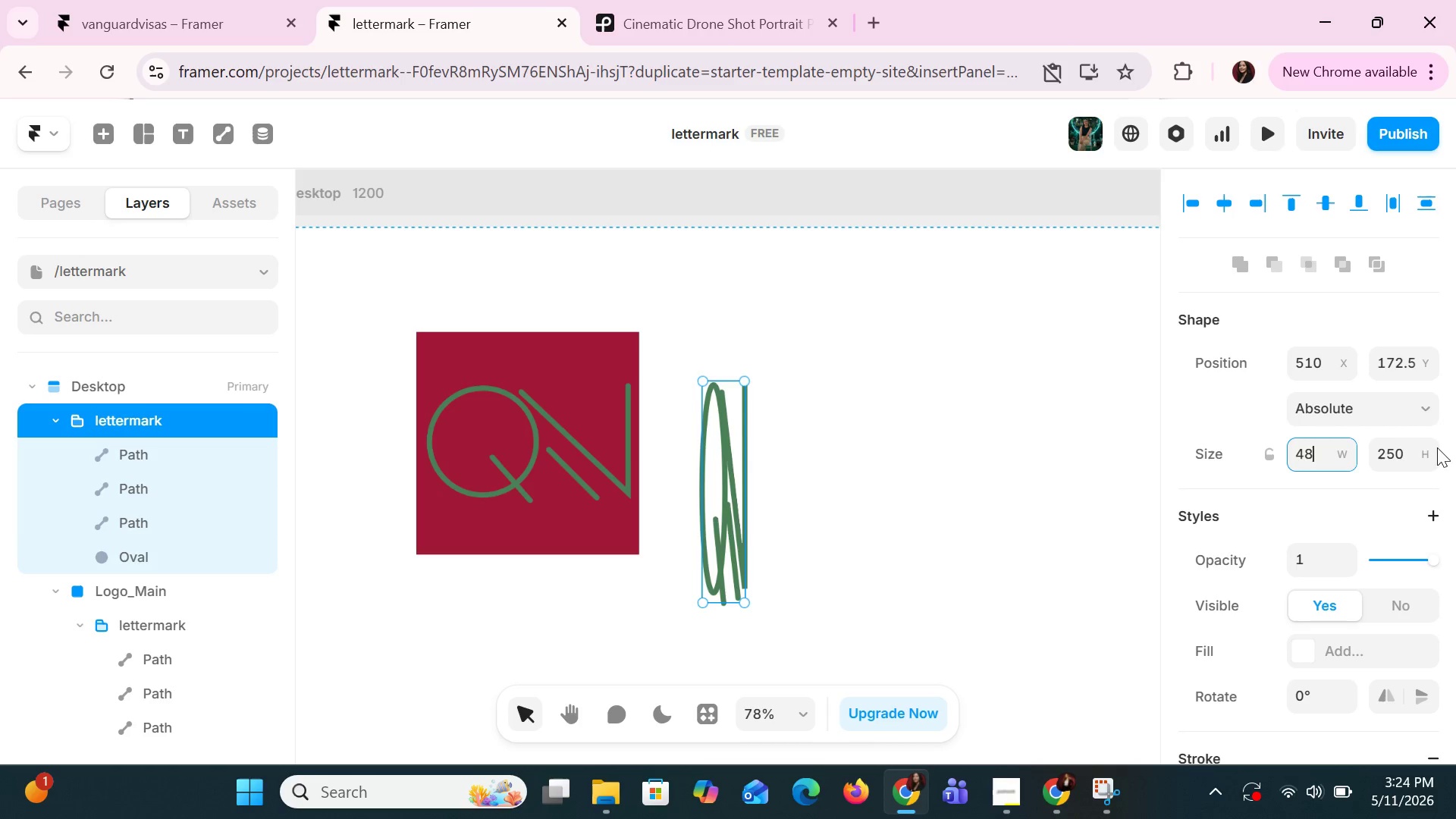 
left_click([1411, 450])
 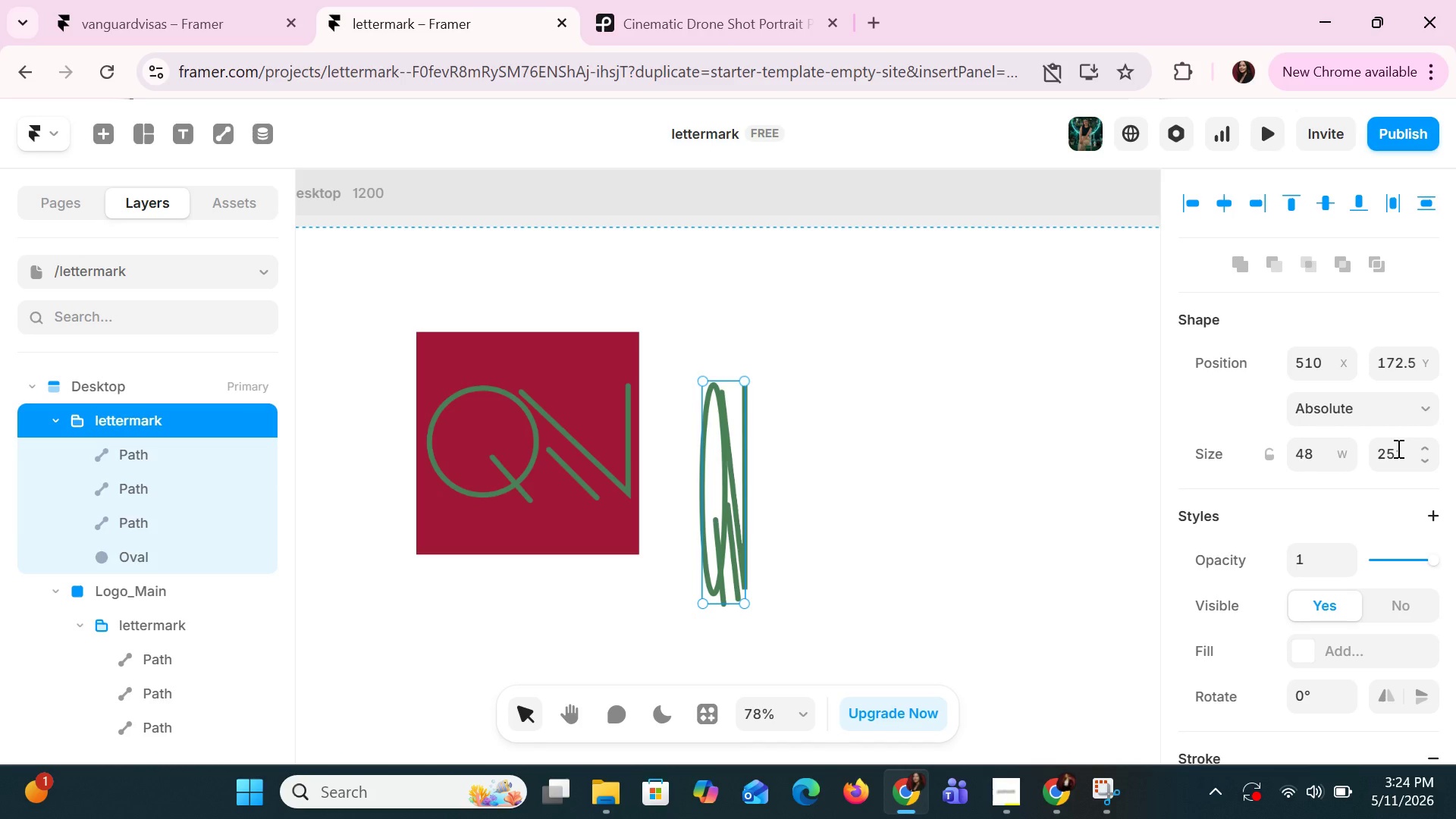 
double_click([1397, 448])
 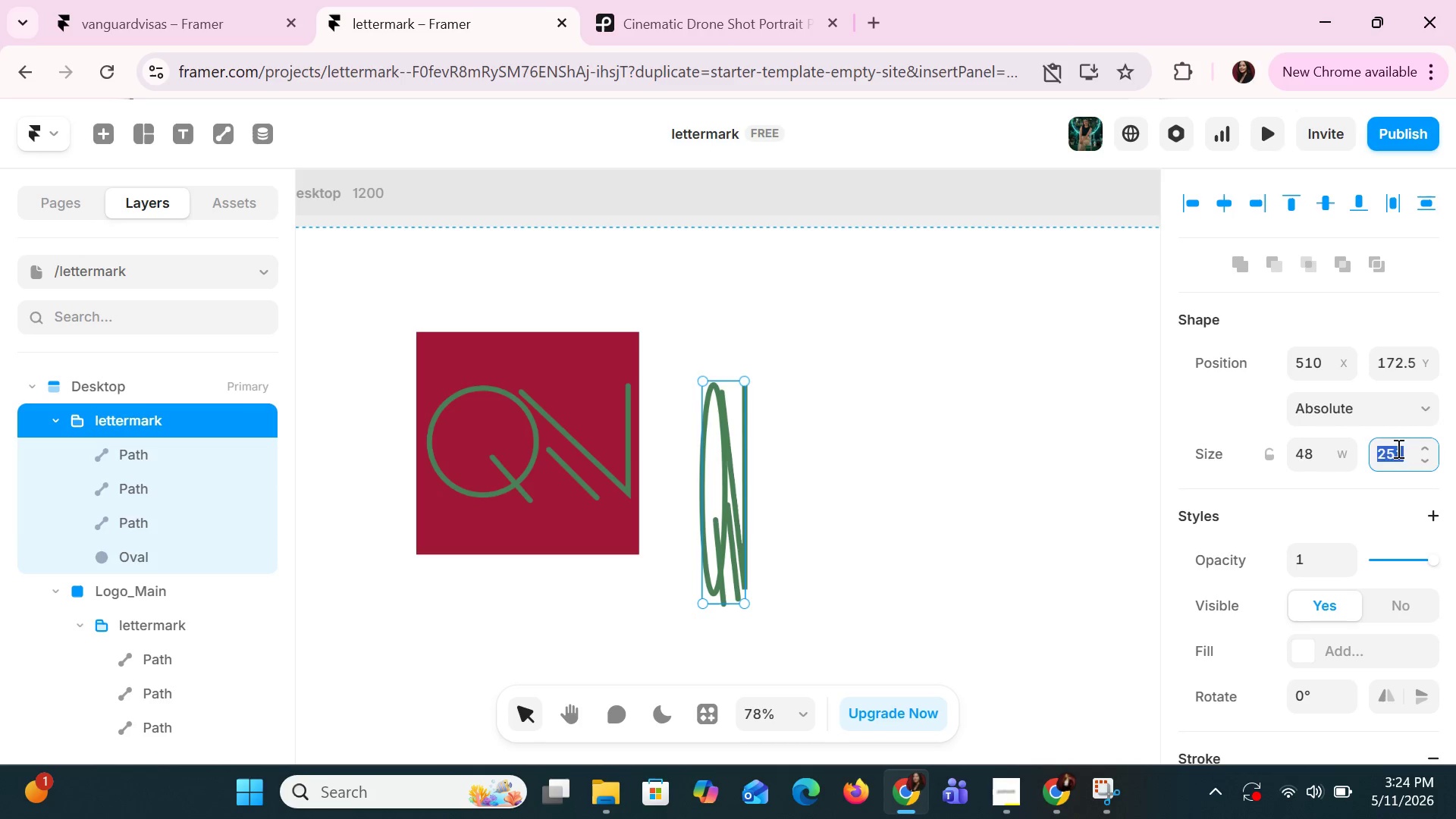 
type(48)
 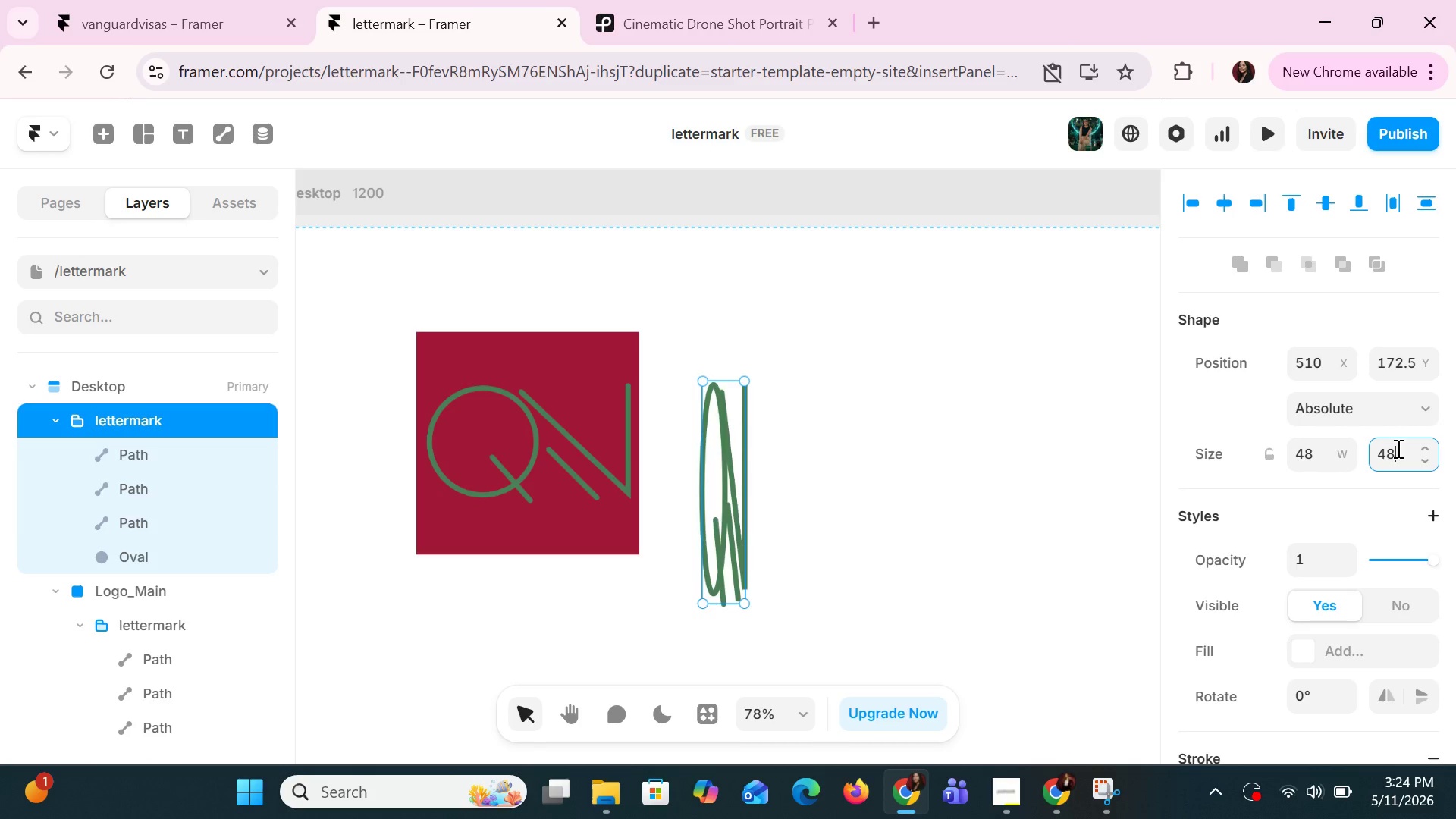 
key(Enter)
 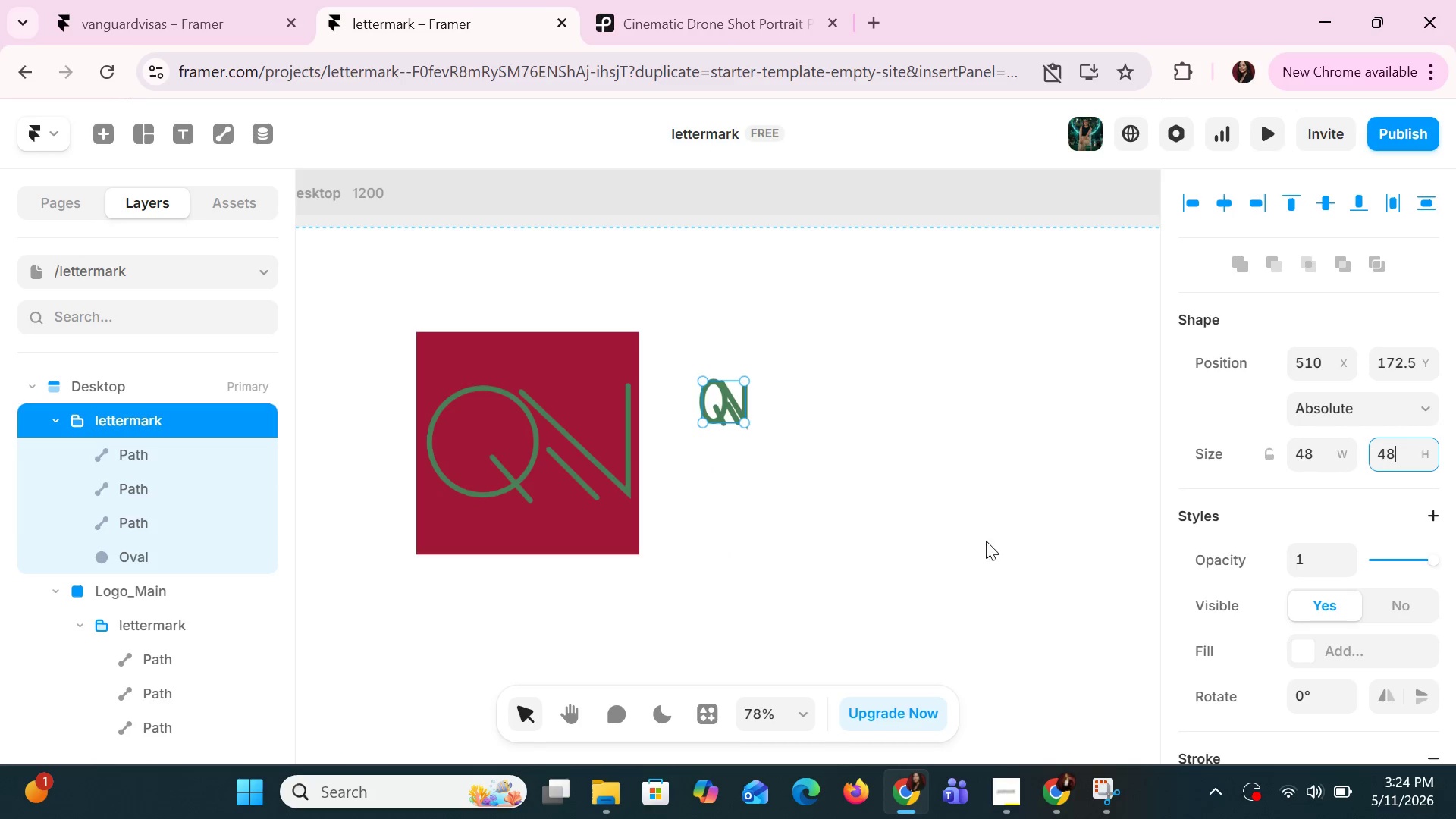 
left_click([743, 543])
 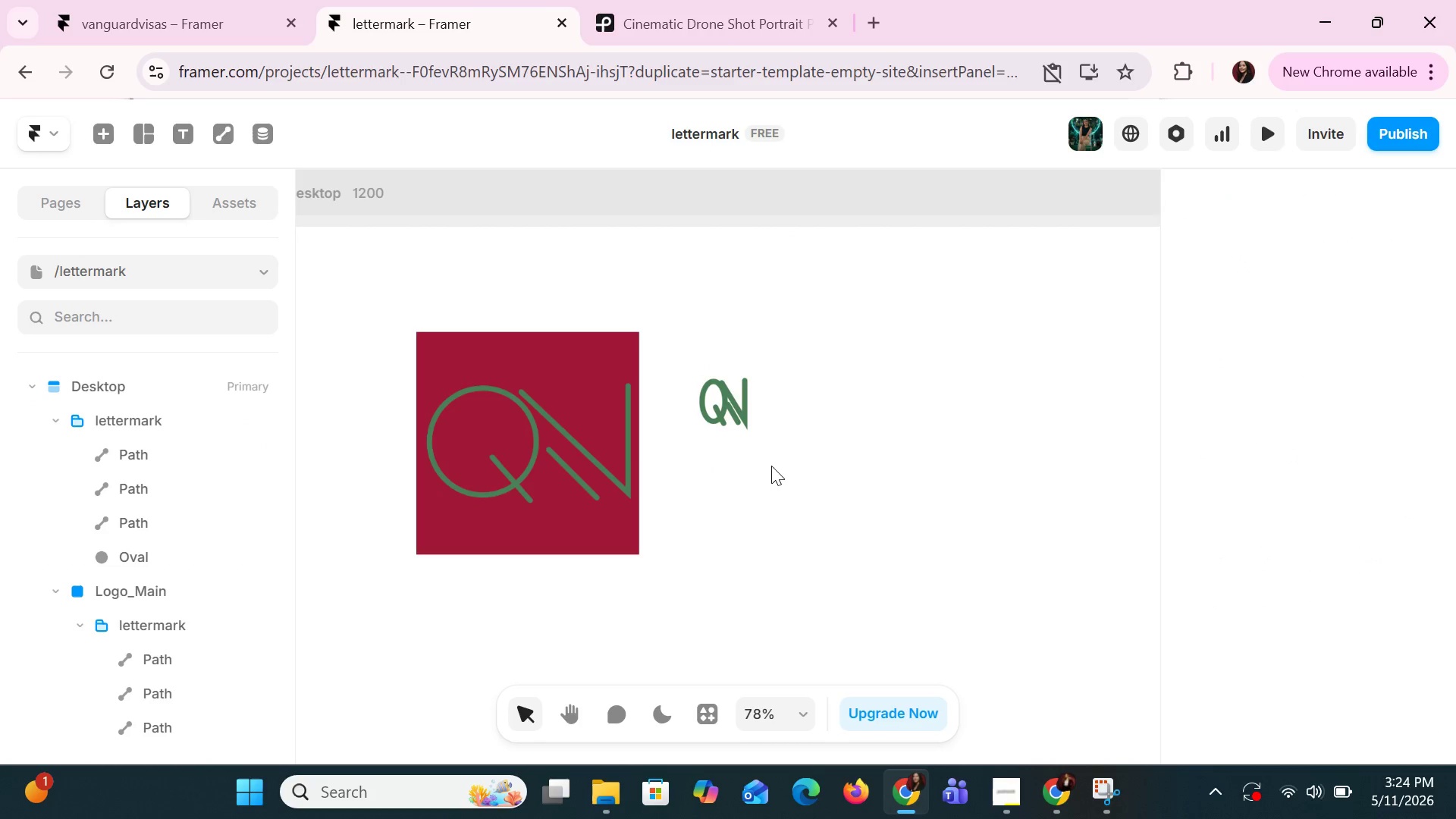 
hold_key(key=ControlLeft, duration=1.5)
scroll: coordinate [771, 468], scroll_direction: up, amount: 6.0
 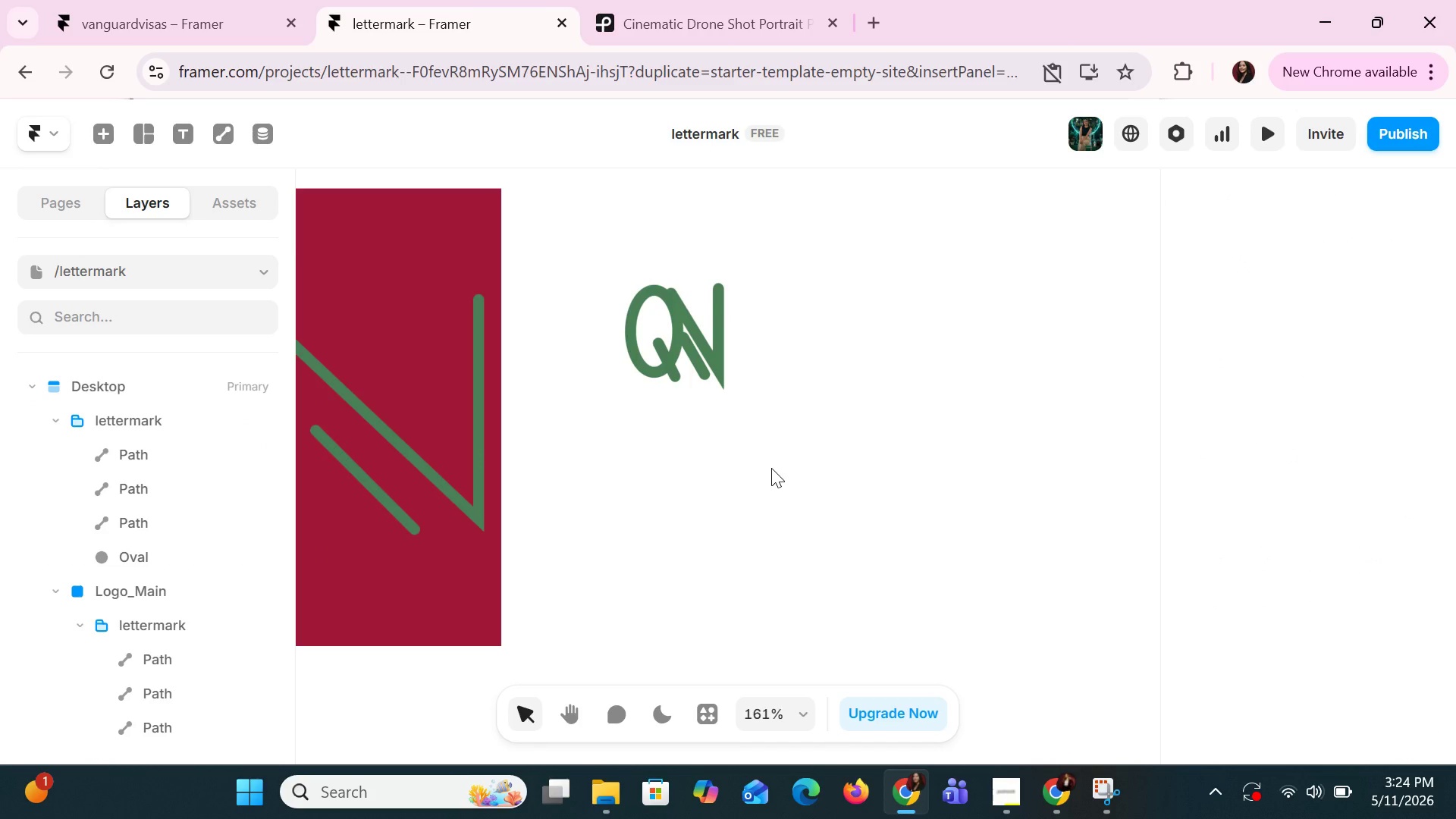 
hold_key(key=ControlLeft, duration=1.5)
 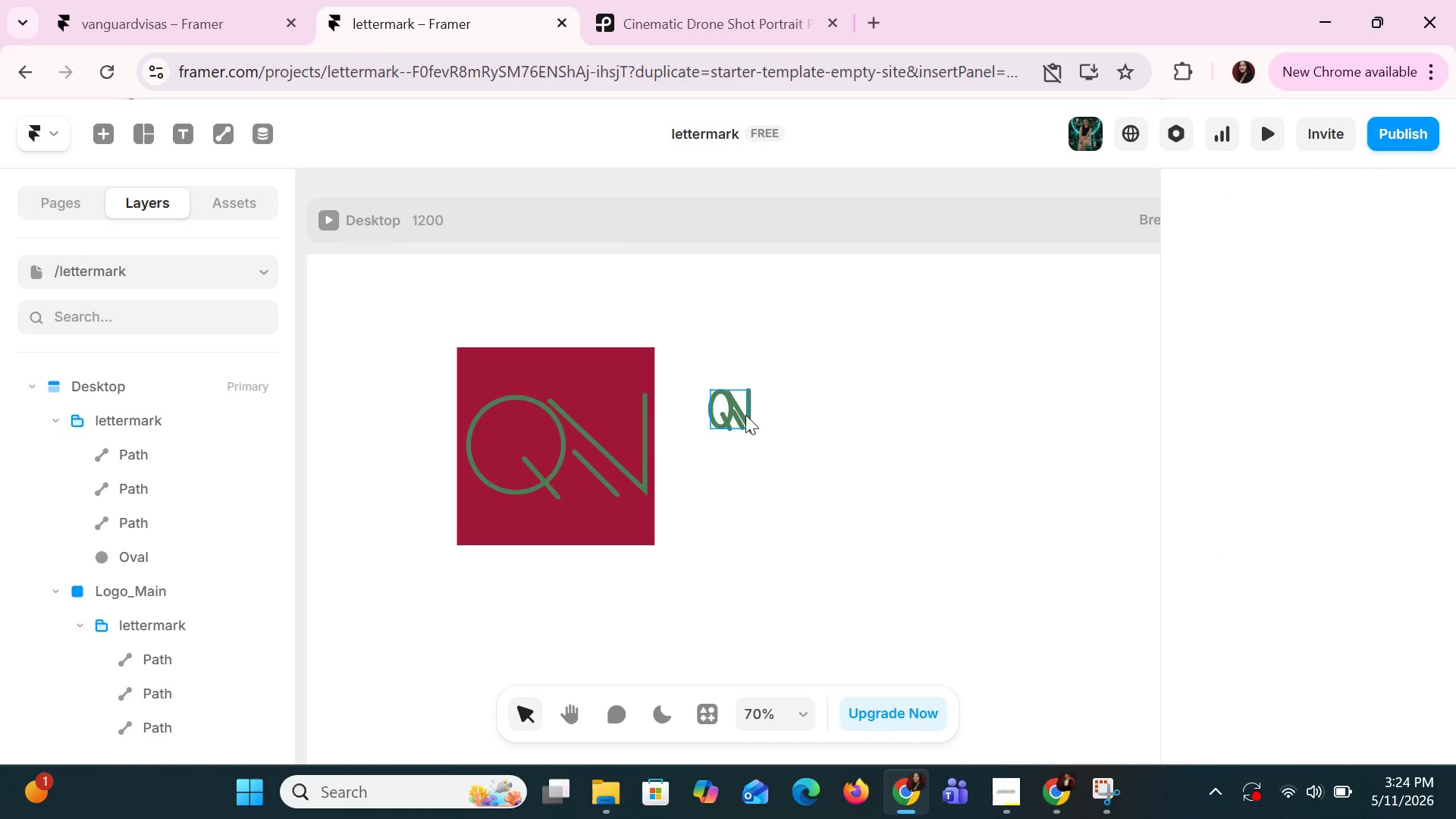 
key(Control+ControlLeft)
 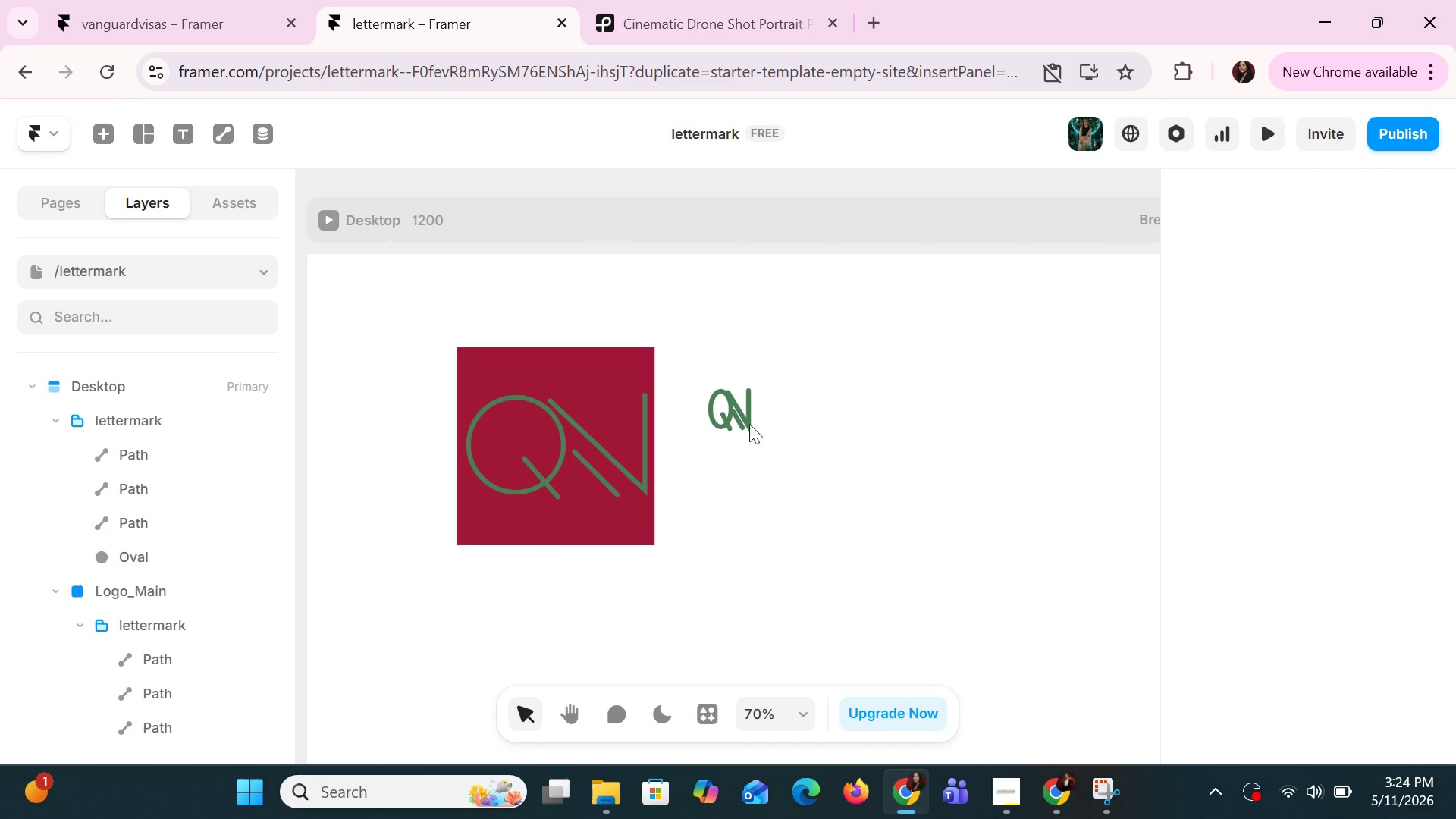 
scroll: coordinate [771, 469], scroll_direction: down, amount: 7.0
 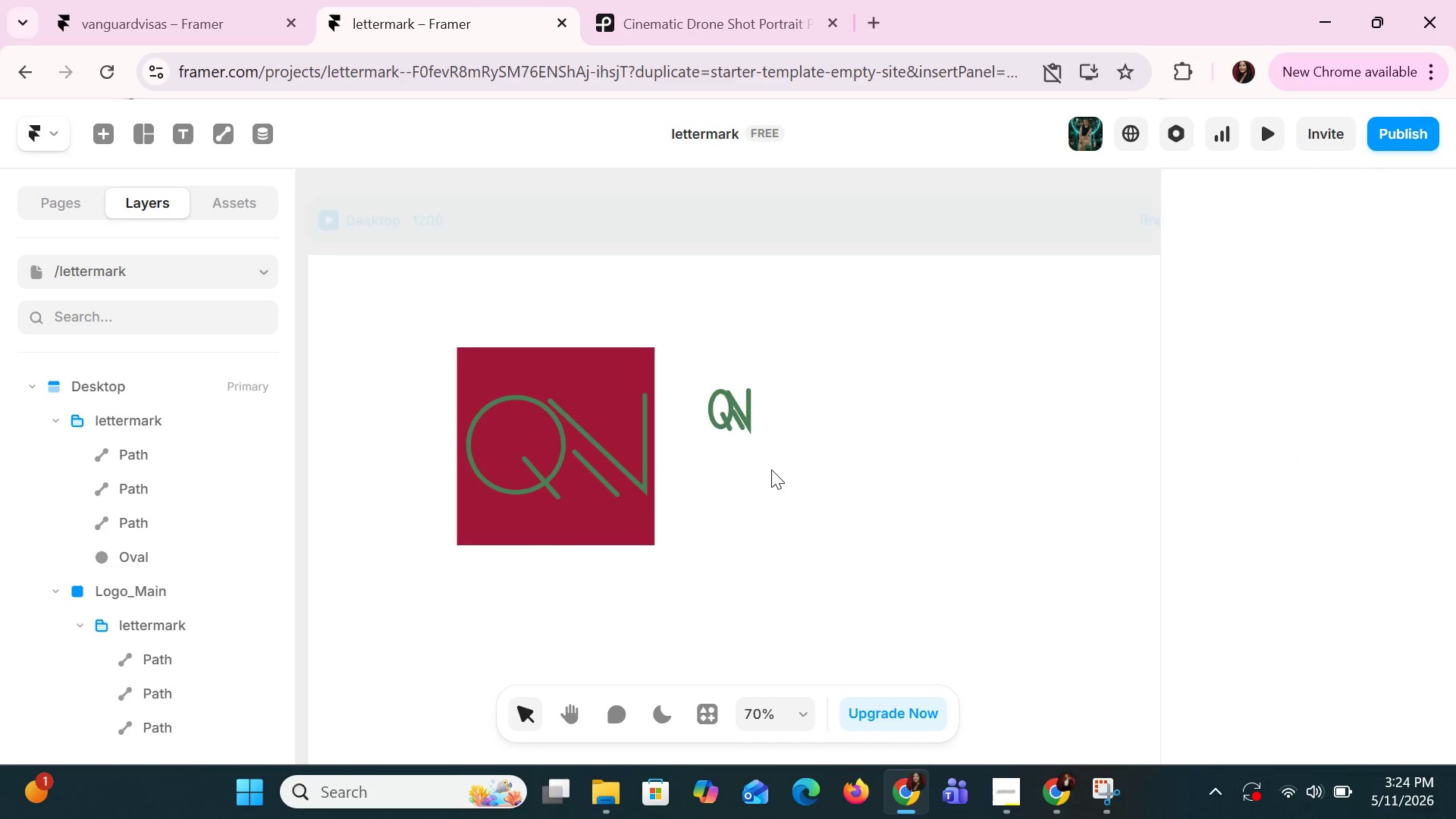 
left_click([745, 415])
 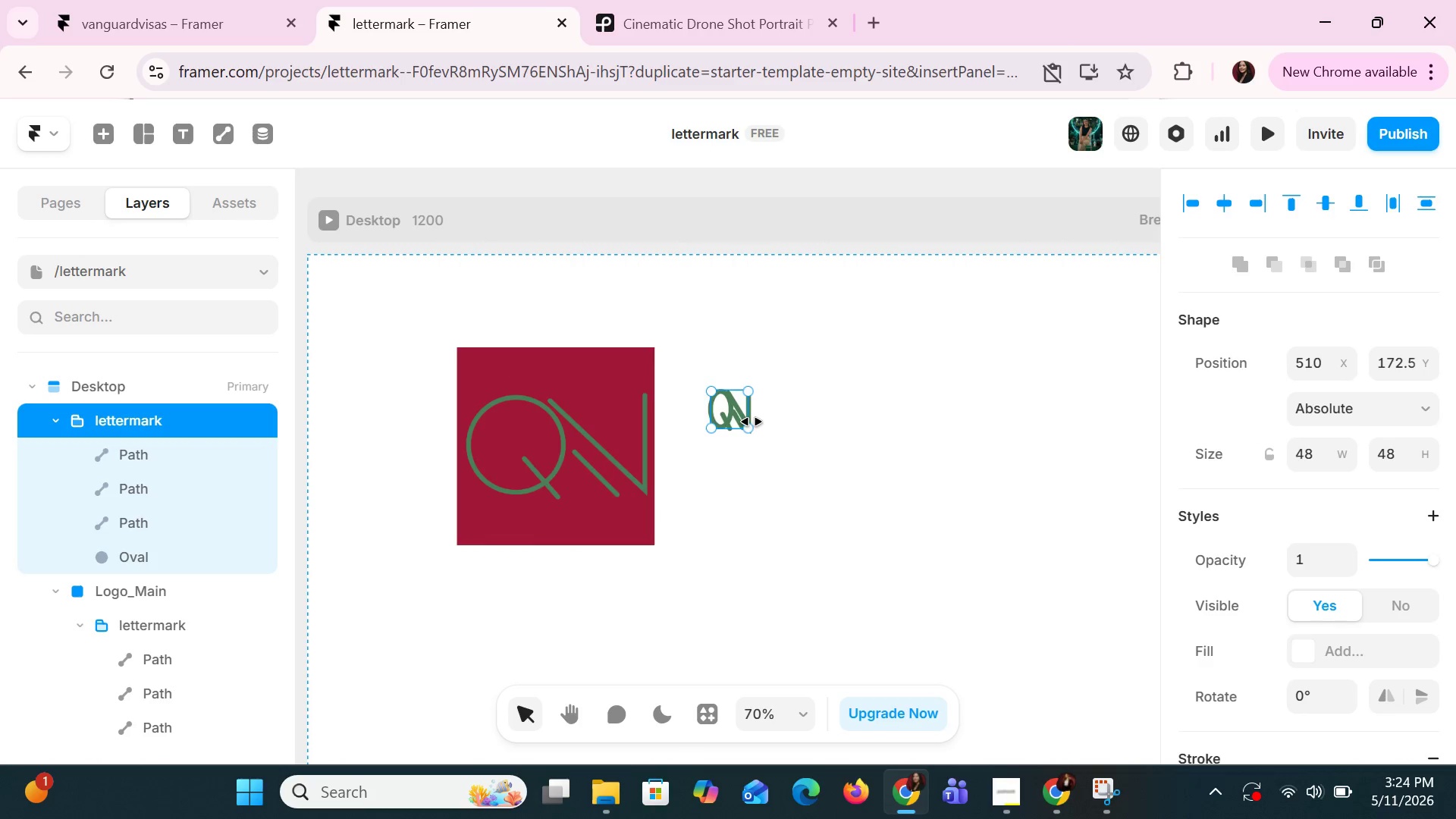 
key(Delete)
 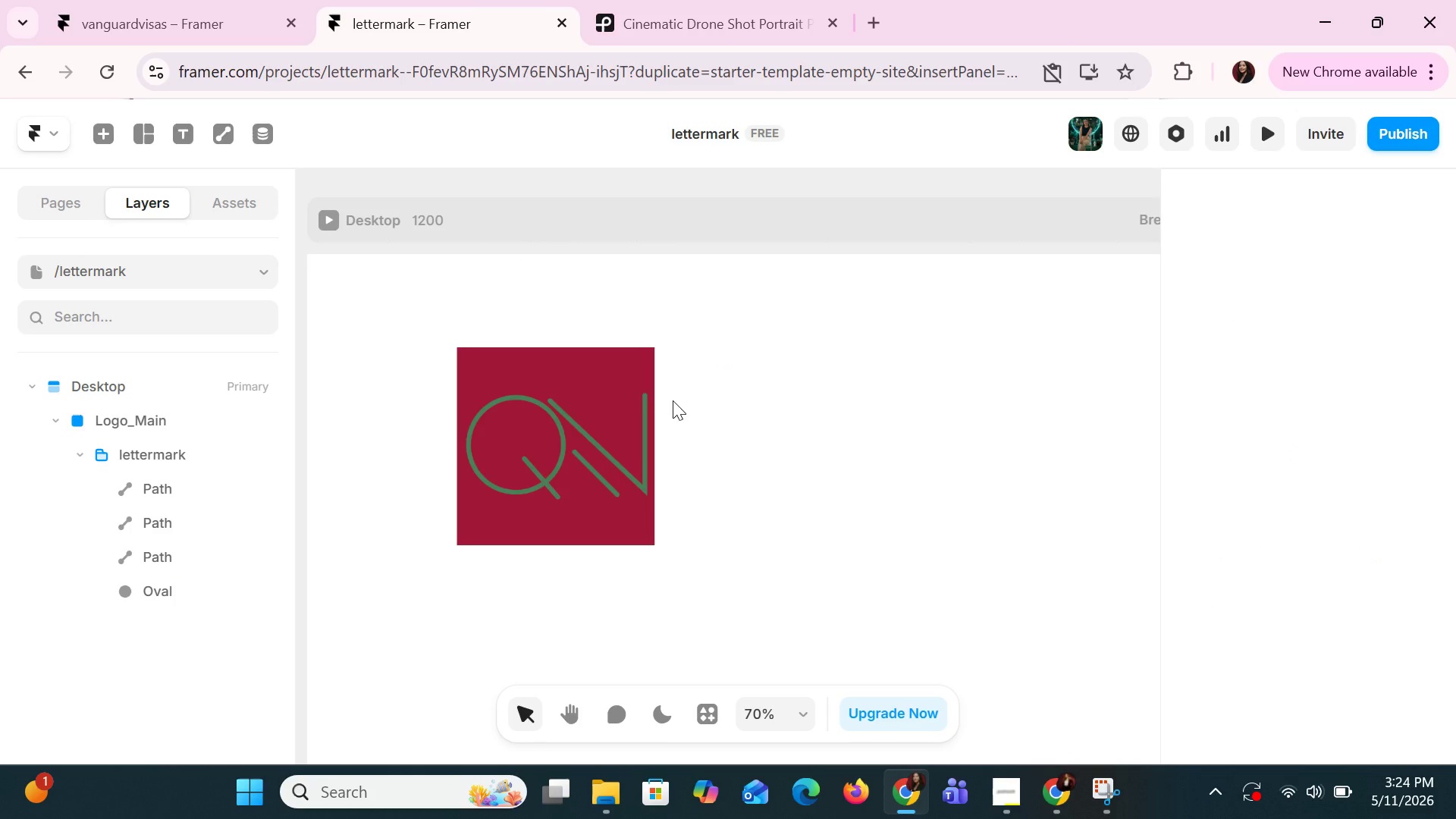 
left_click([673, 400])
 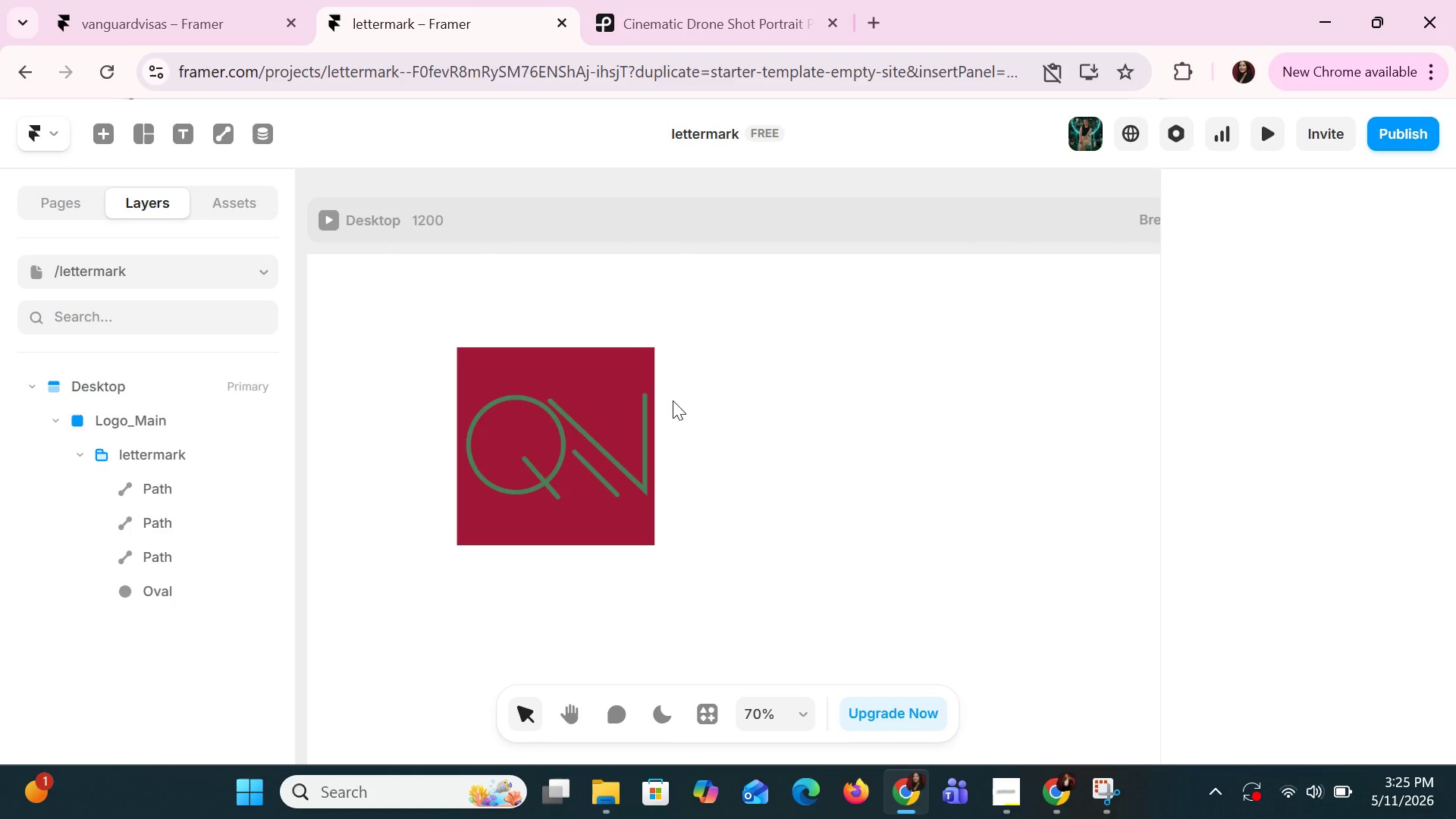 
left_click([570, 450])
 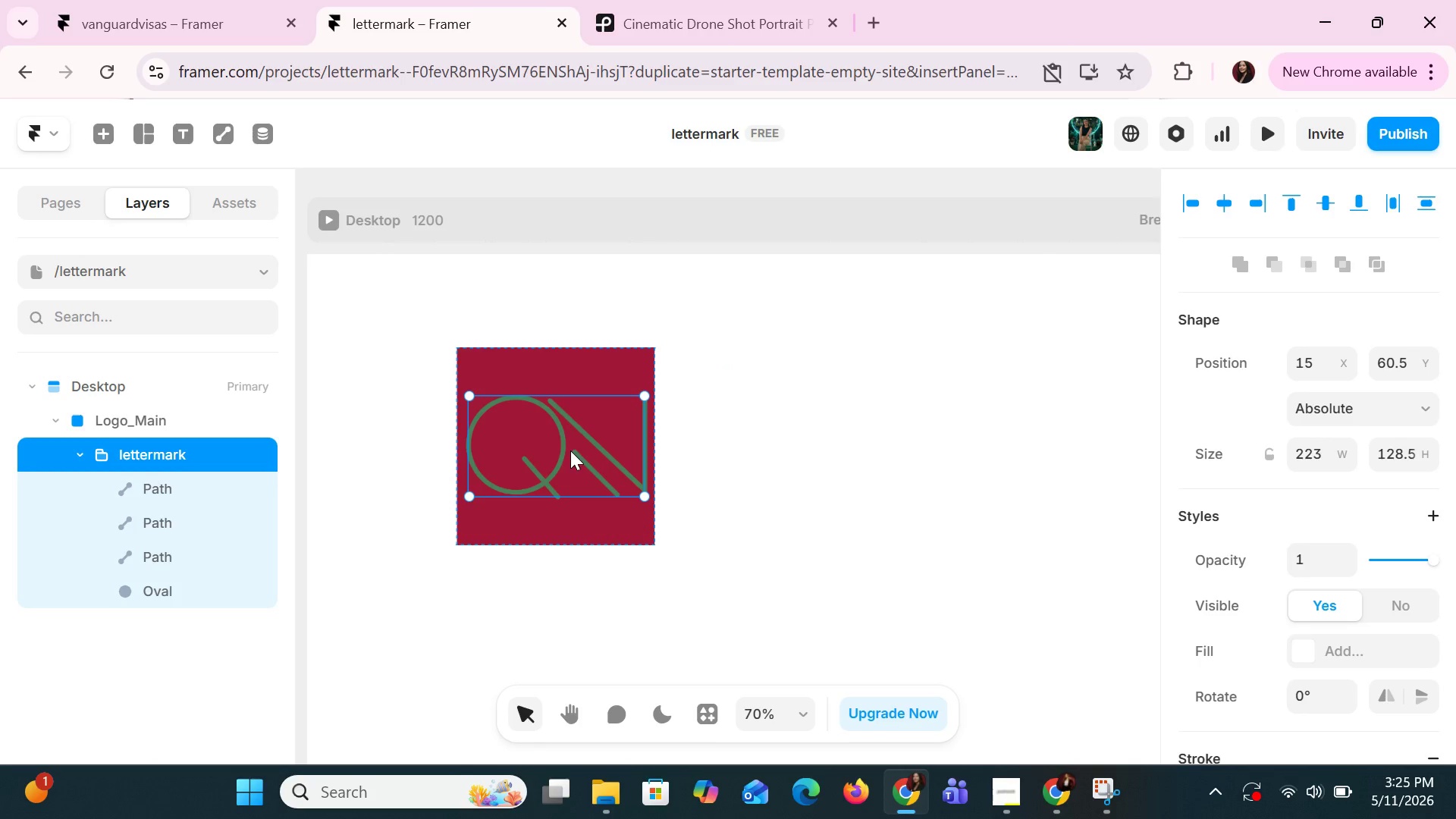 
key(ArrowLeft)
 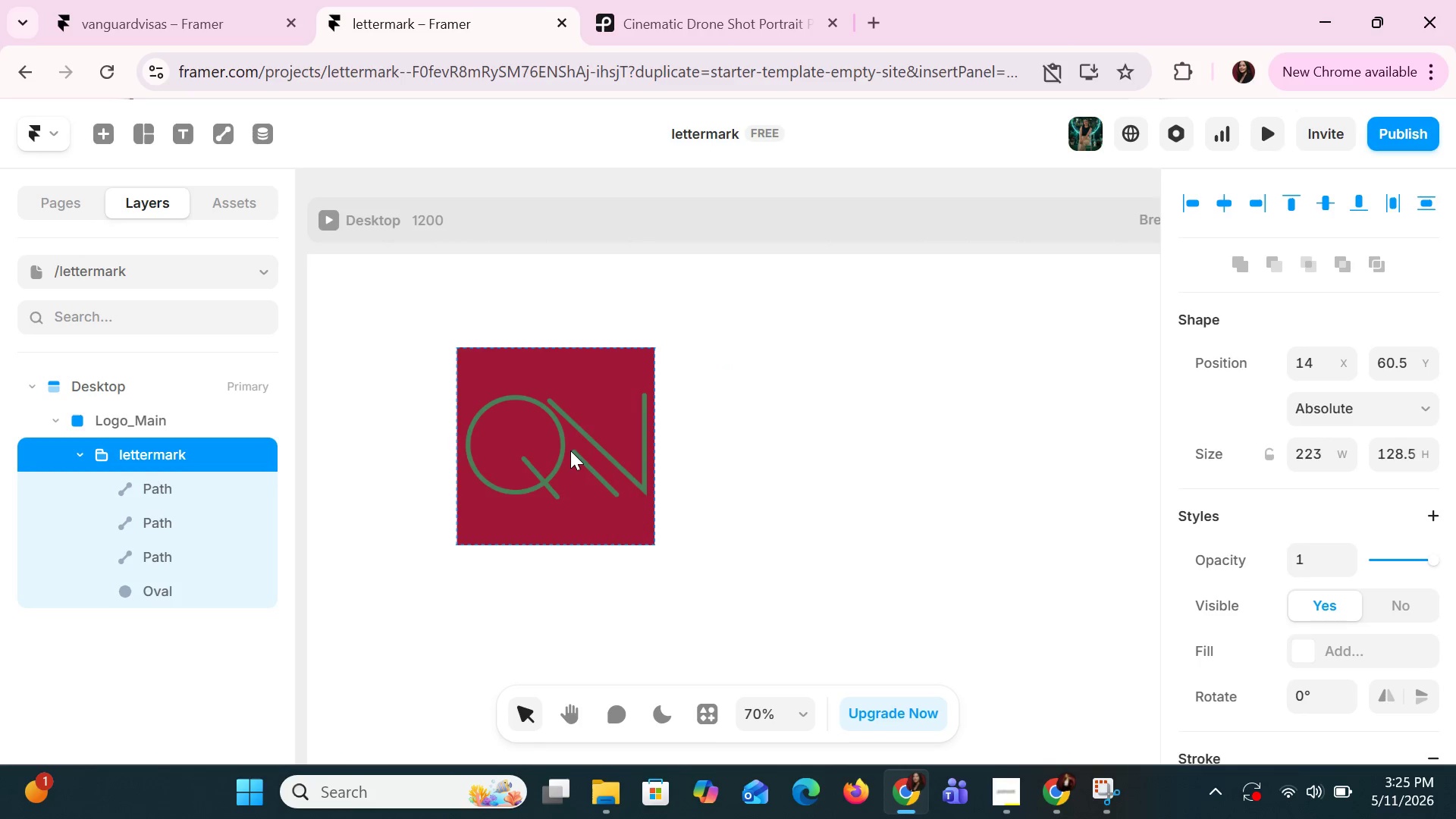 
key(ArrowLeft)
 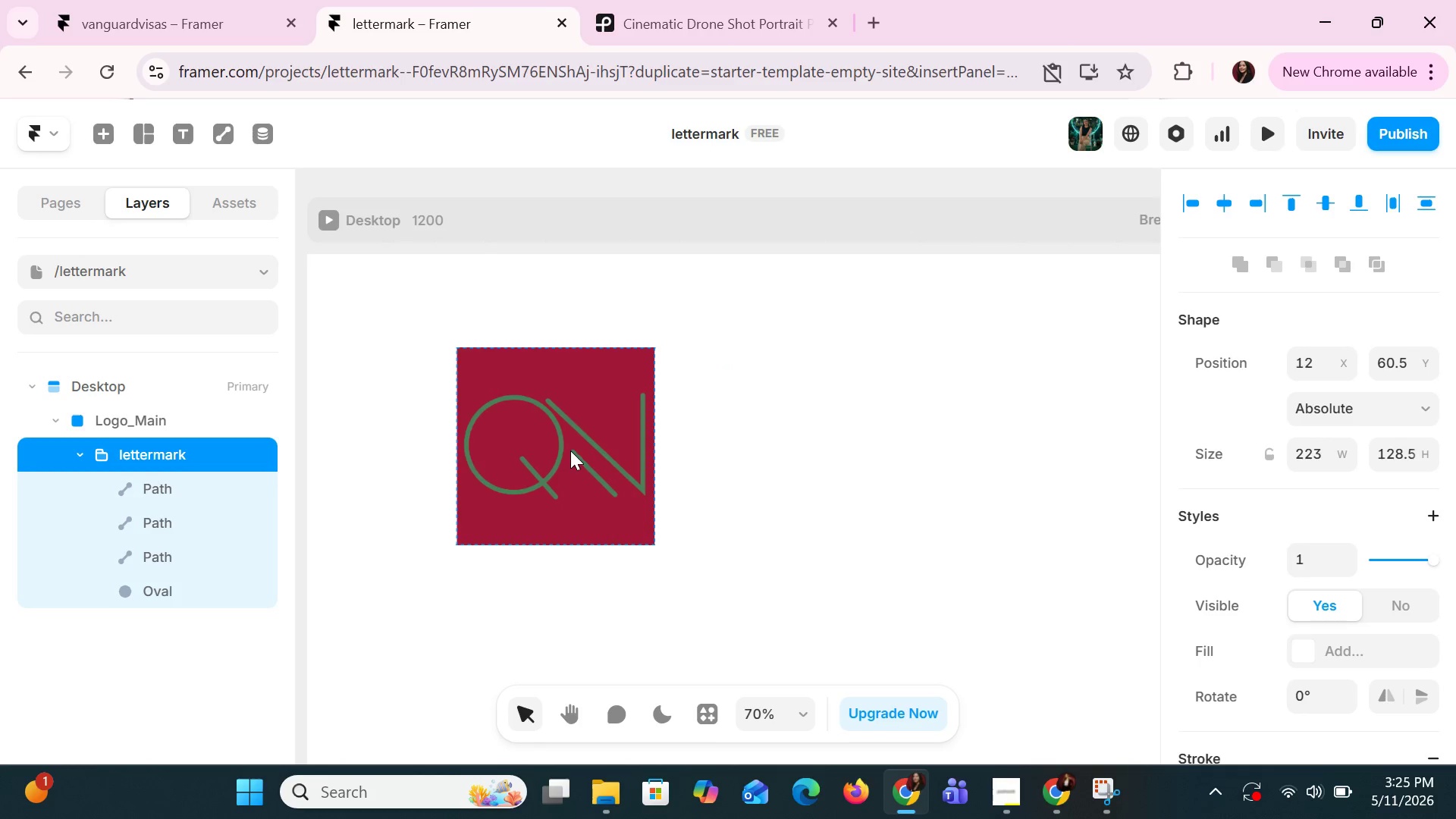 
key(ArrowLeft)
 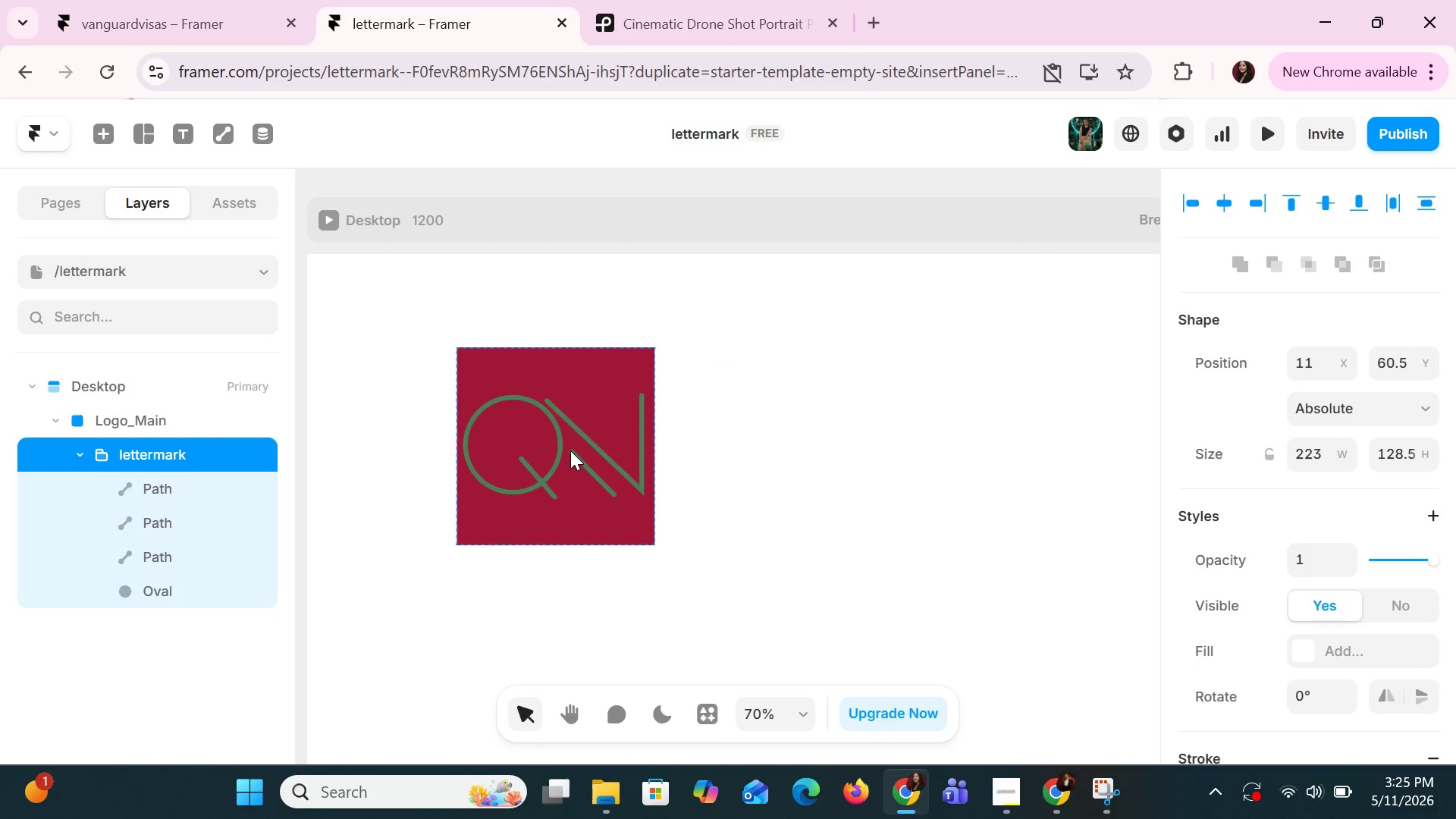 
key(ArrowLeft)
 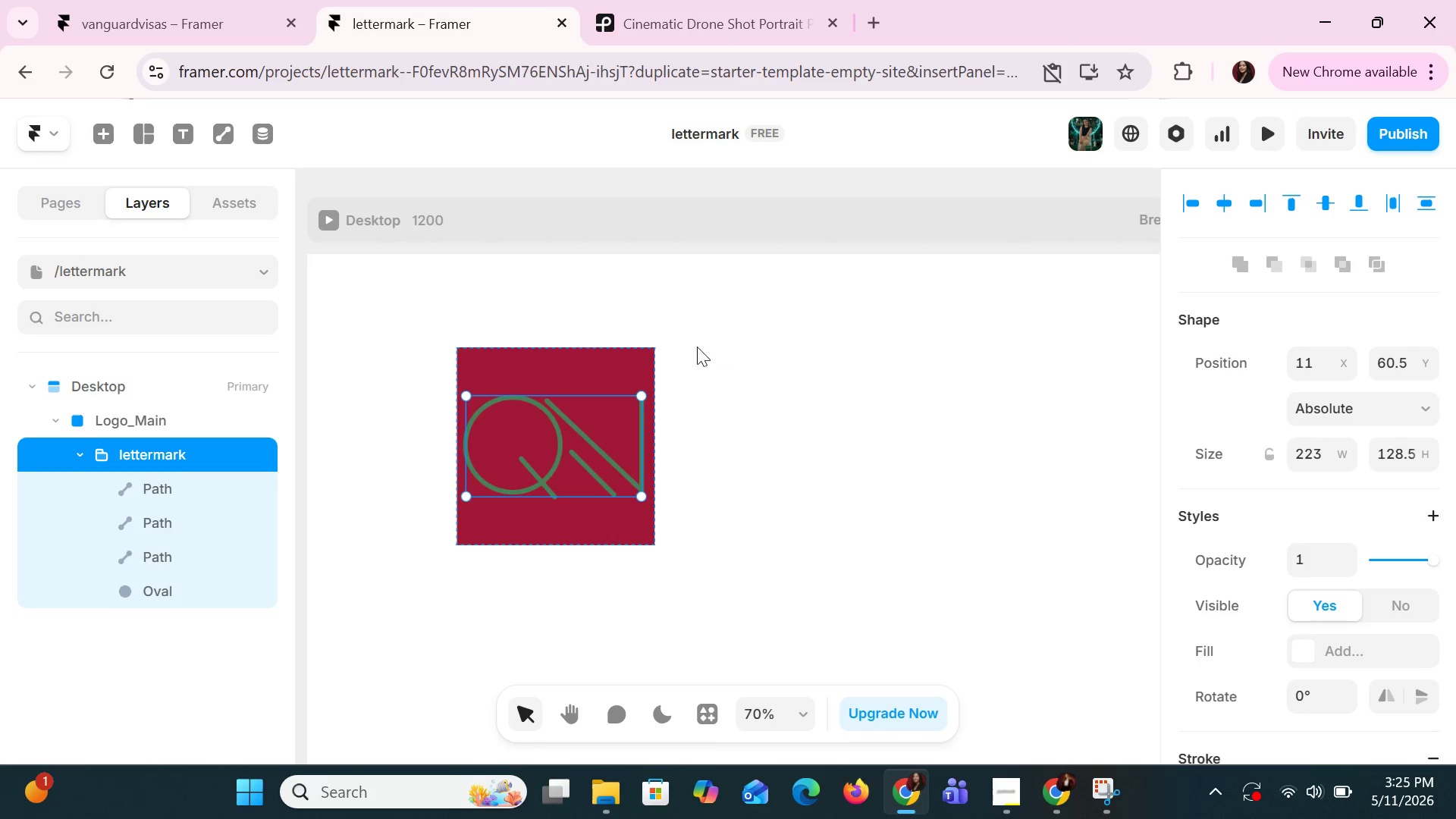 
left_click([896, 325])
 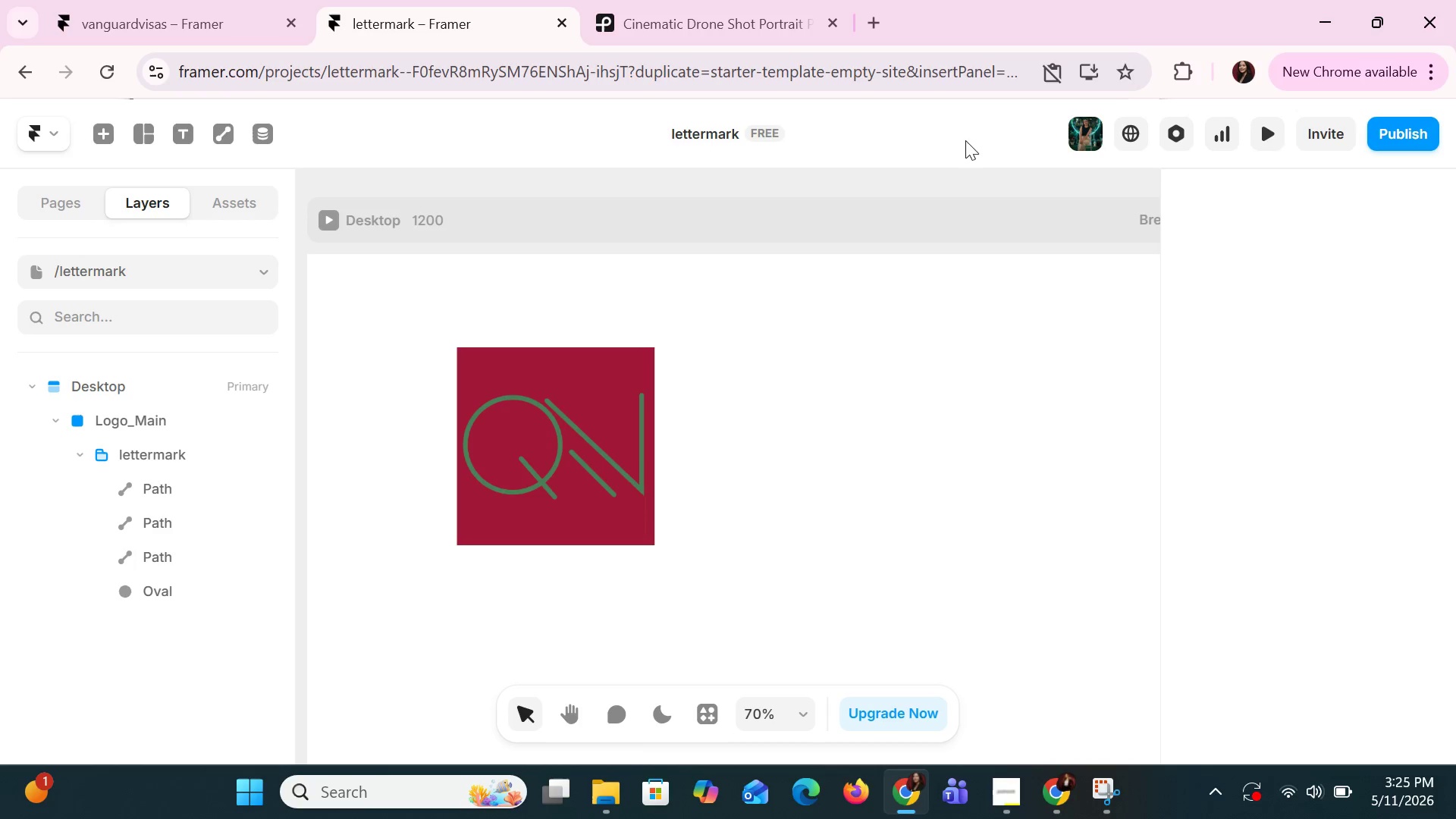 
hold_key(key=ControlLeft, duration=0.61)
scroll: coordinate [717, 479], scroll_direction: up, amount: 5.0
 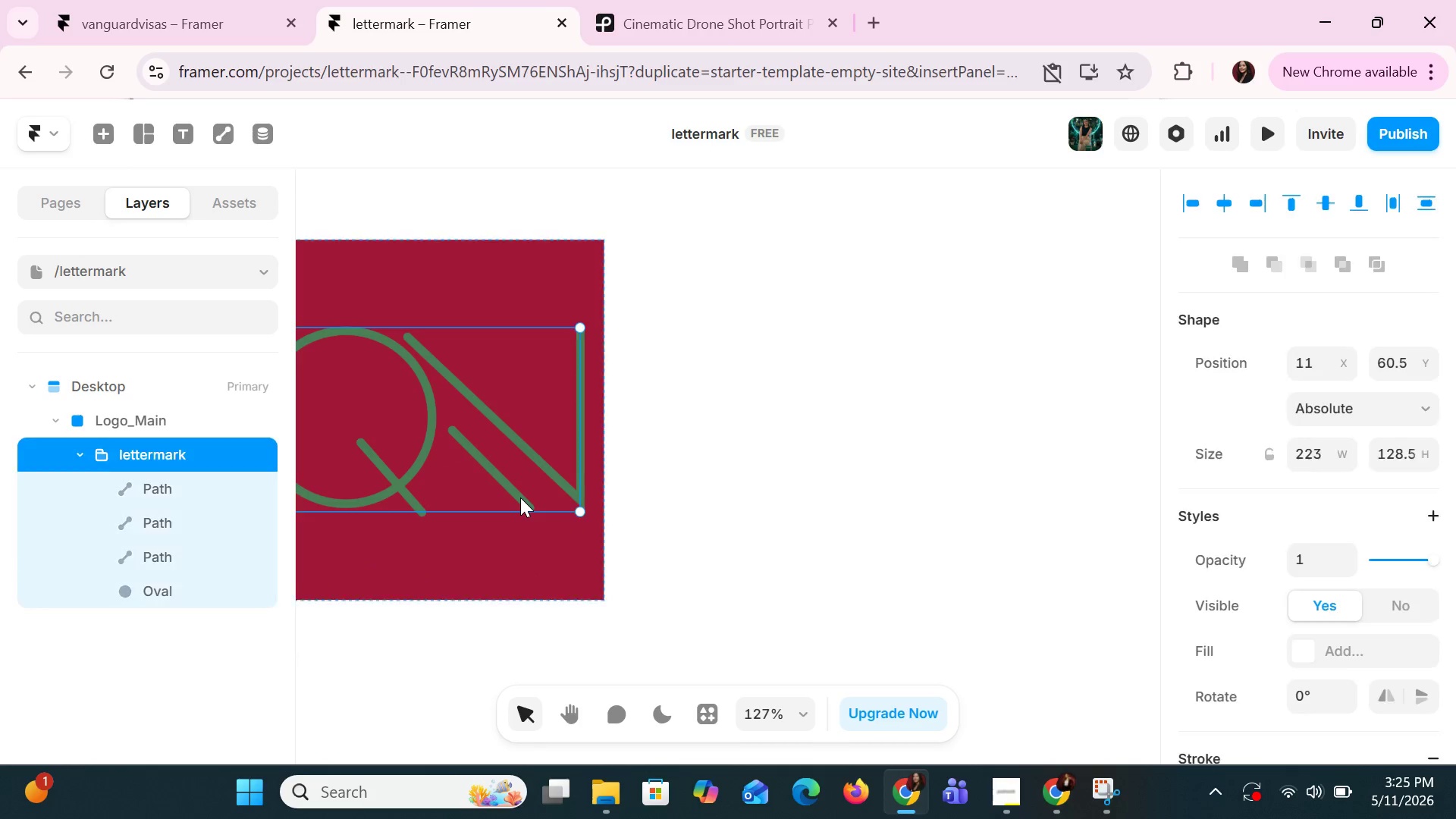 
double_click([521, 501])
 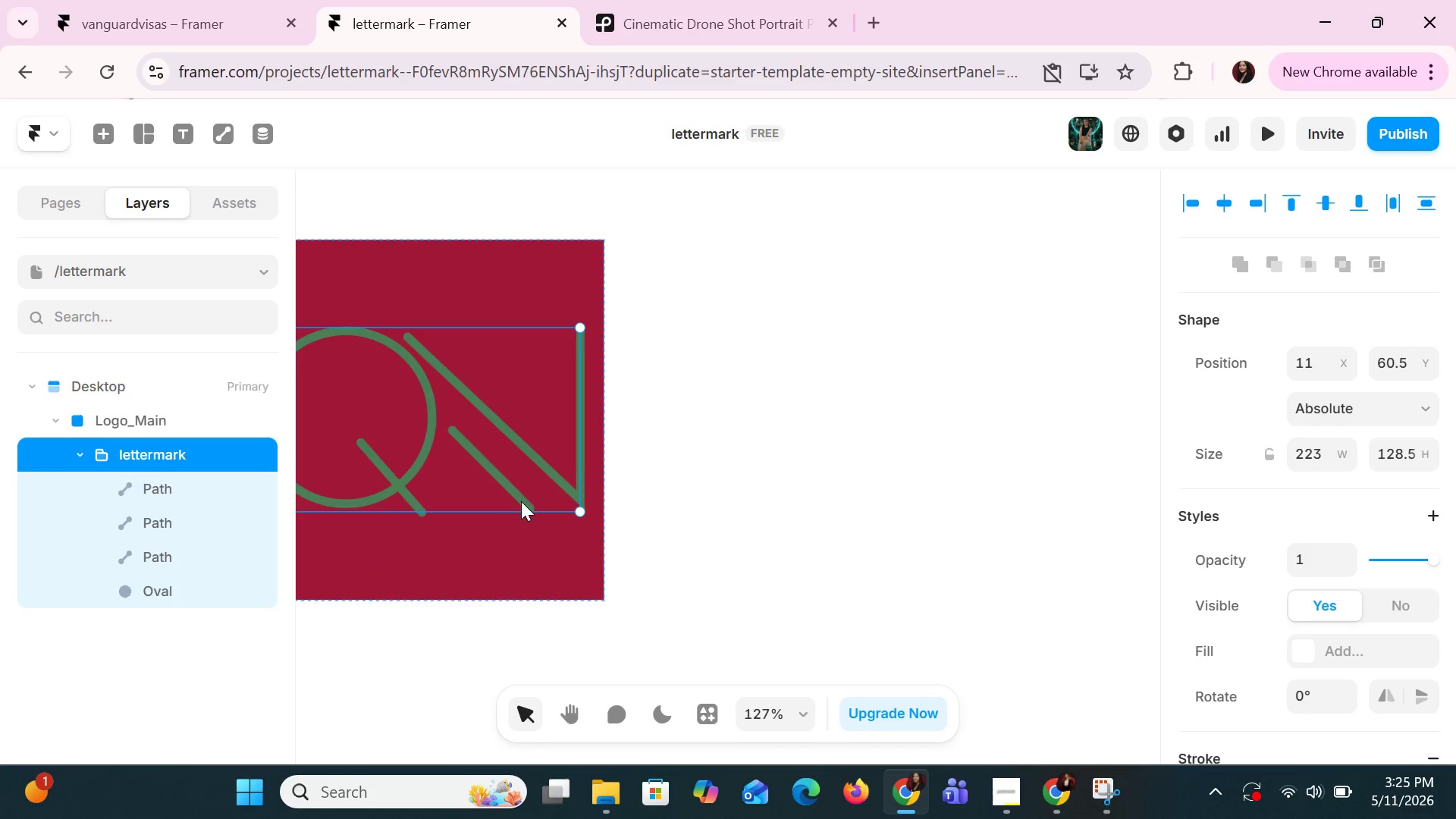 
triple_click([521, 501])
 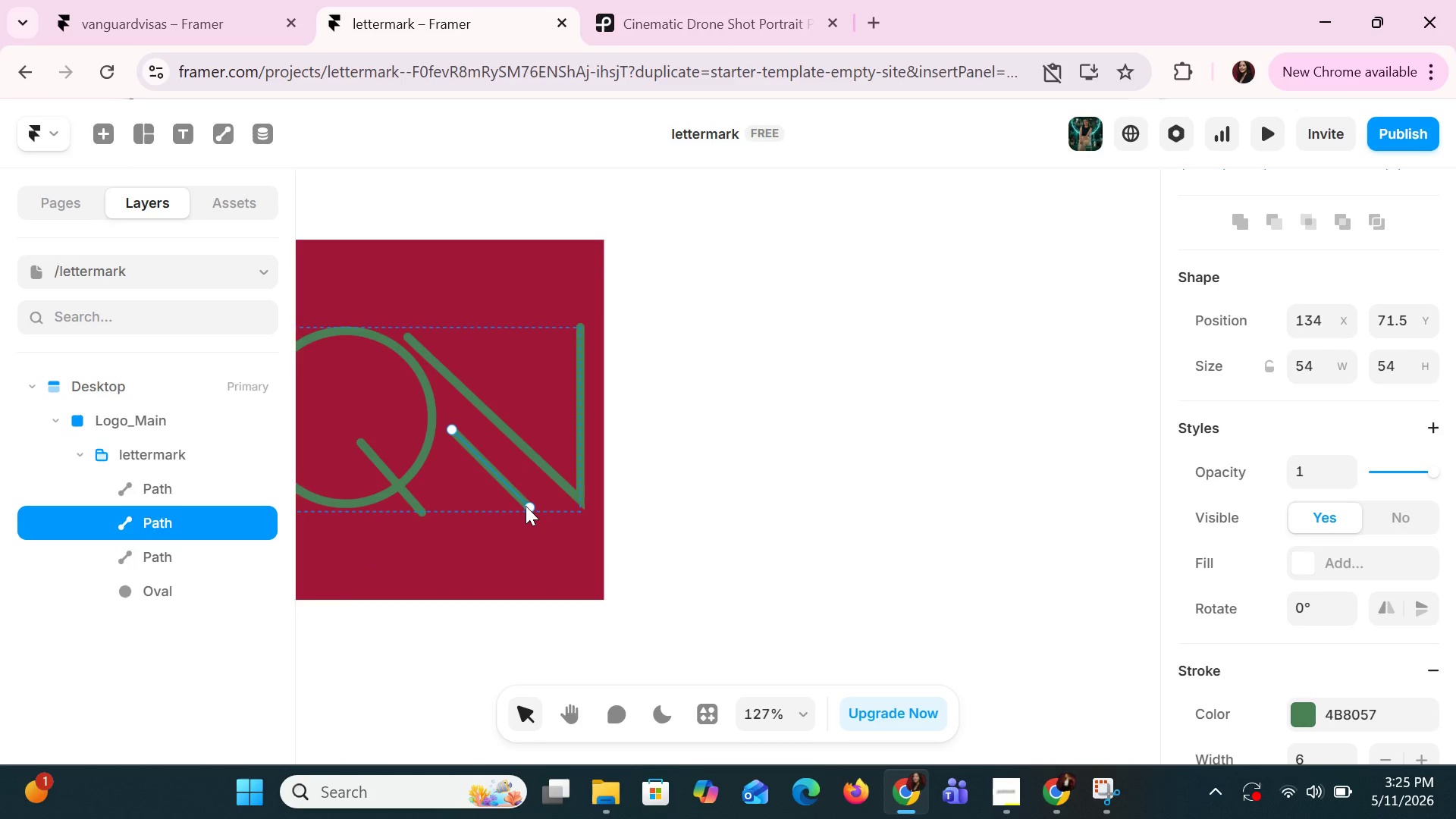 
left_click_drag(start_coordinate=[526, 506], to_coordinate=[546, 510])
 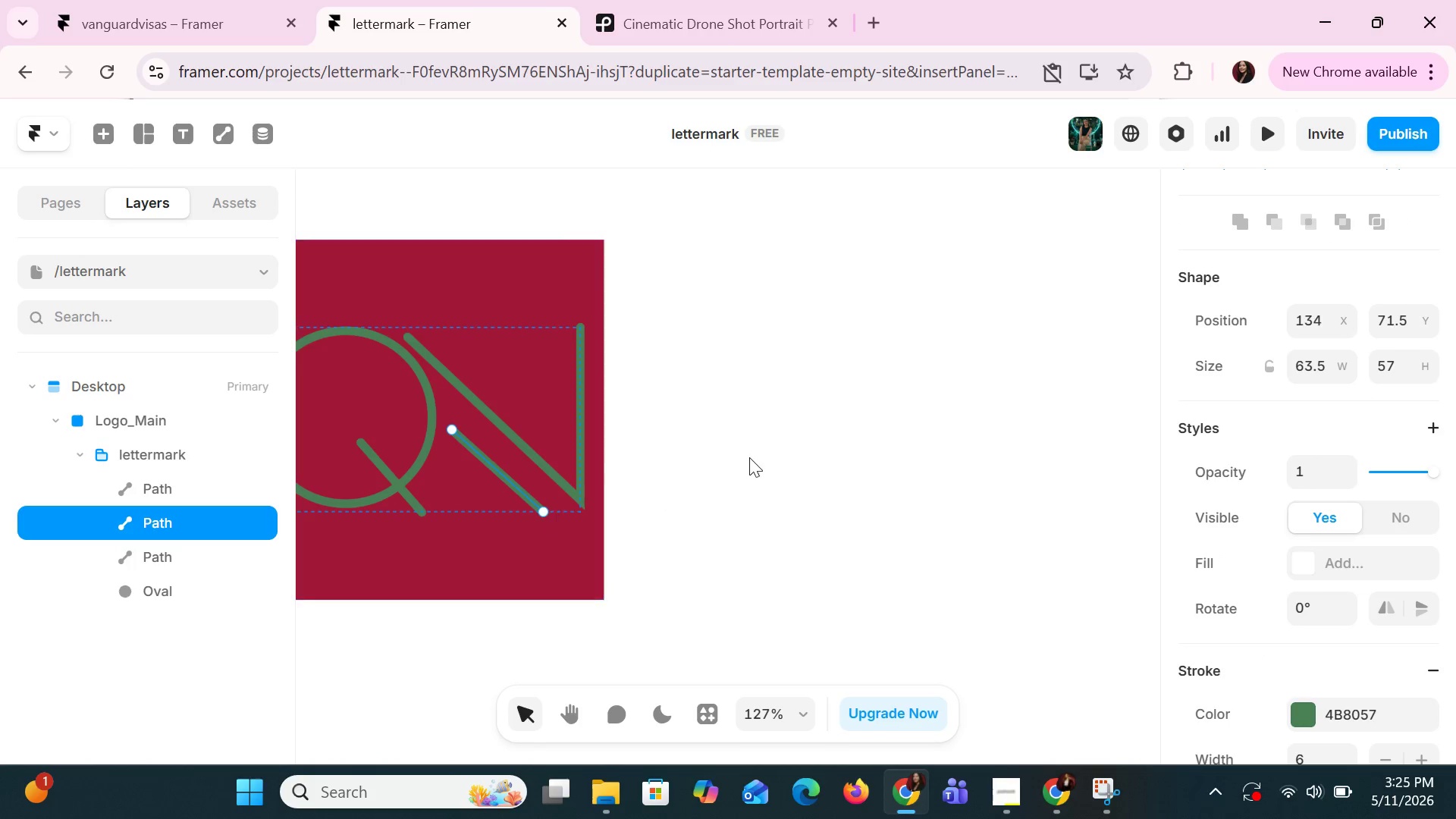 
left_click([751, 457])
 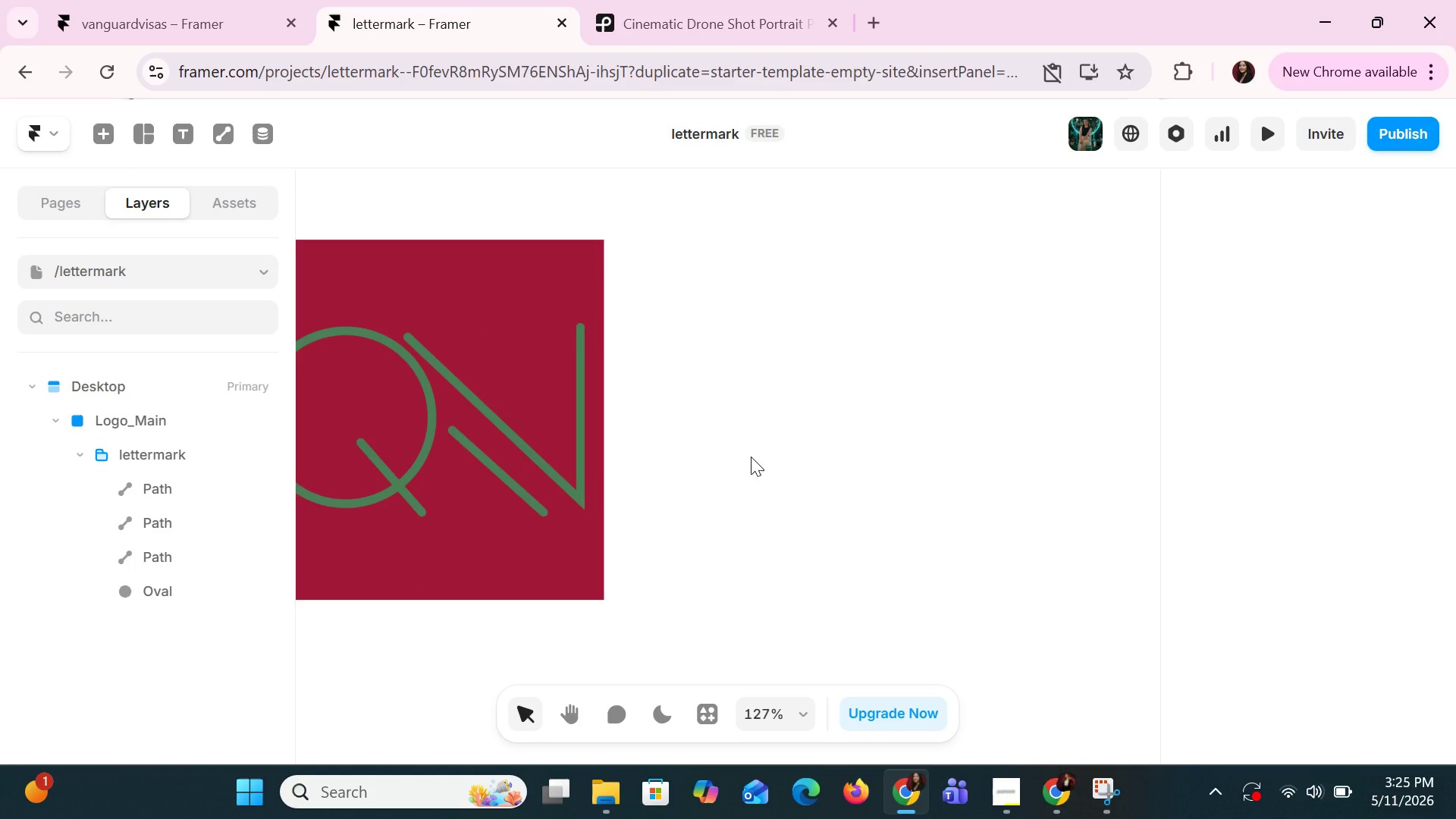 
left_click([152, 450])
 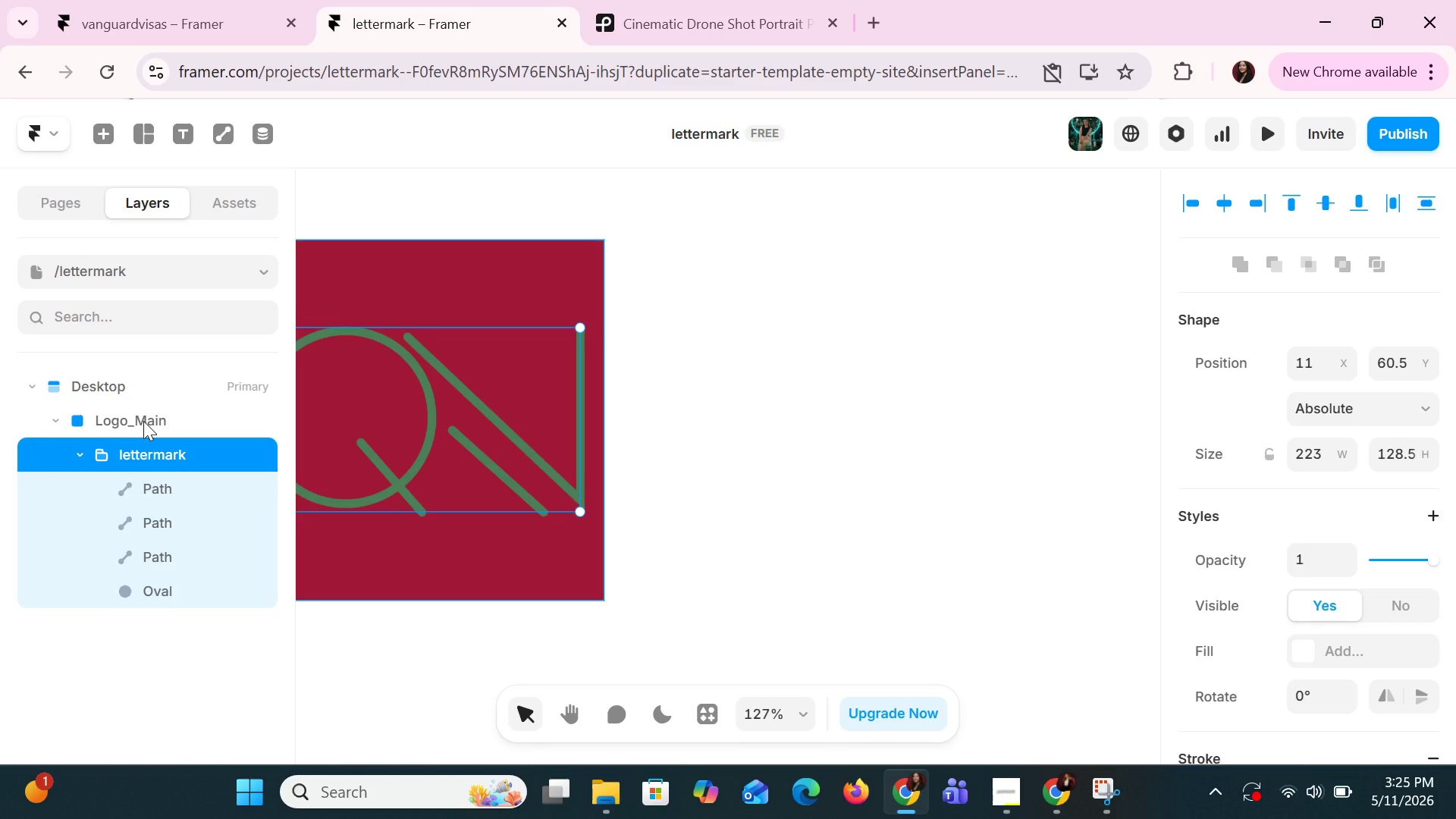 
key(Control+C)
 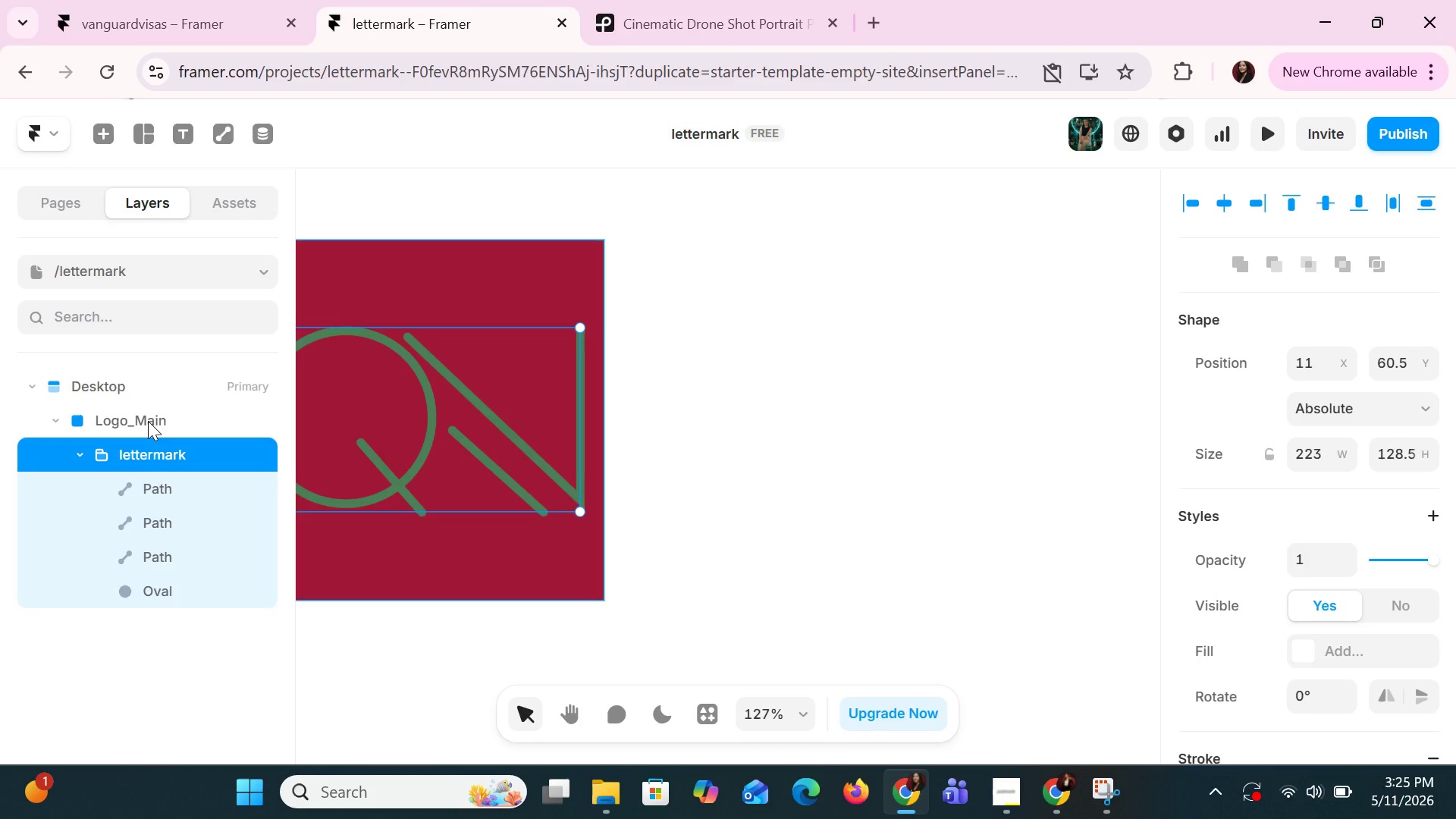 
key(Control+V)
 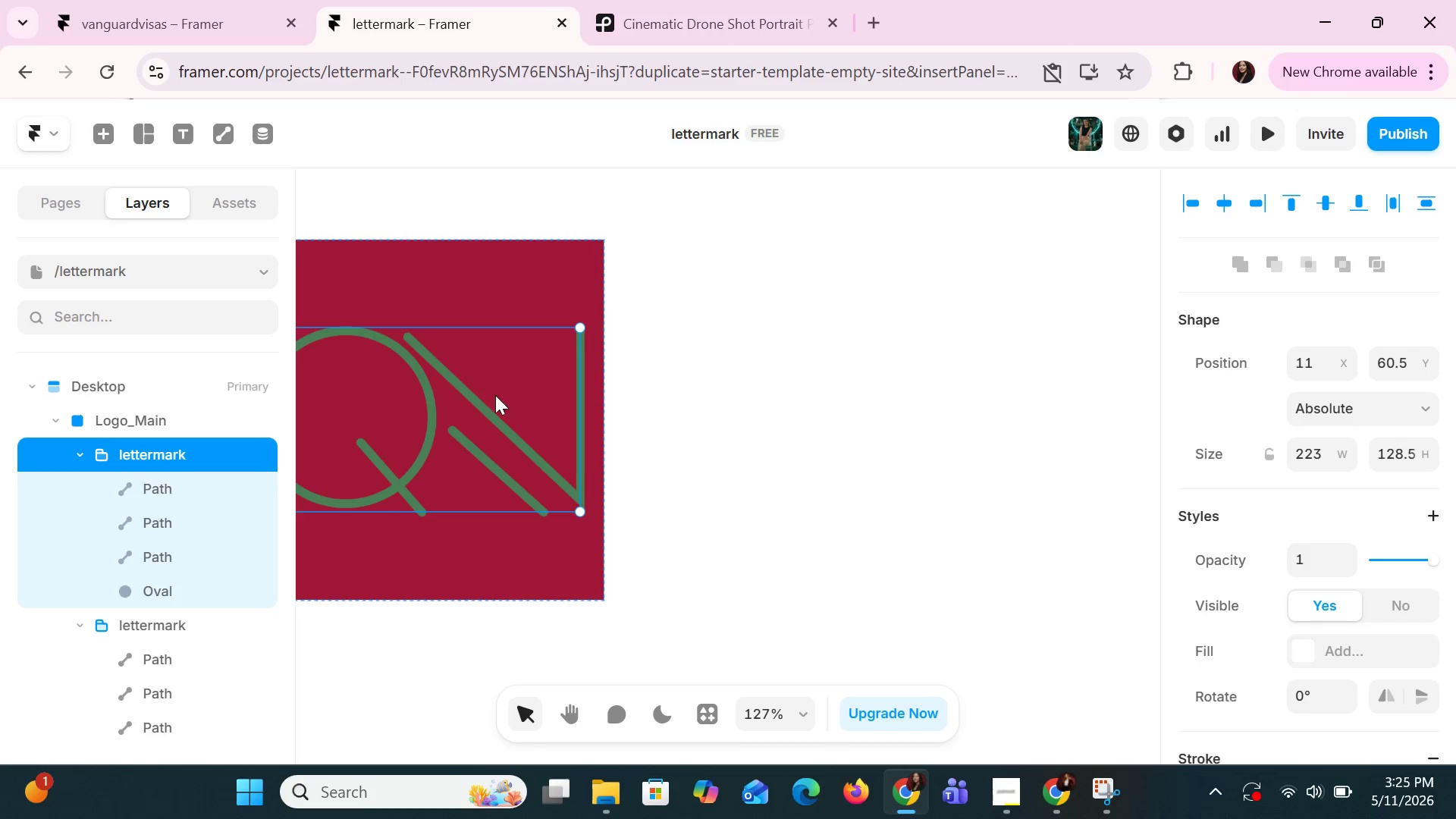 
left_click_drag(start_coordinate=[490, 352], to_coordinate=[897, 344])
 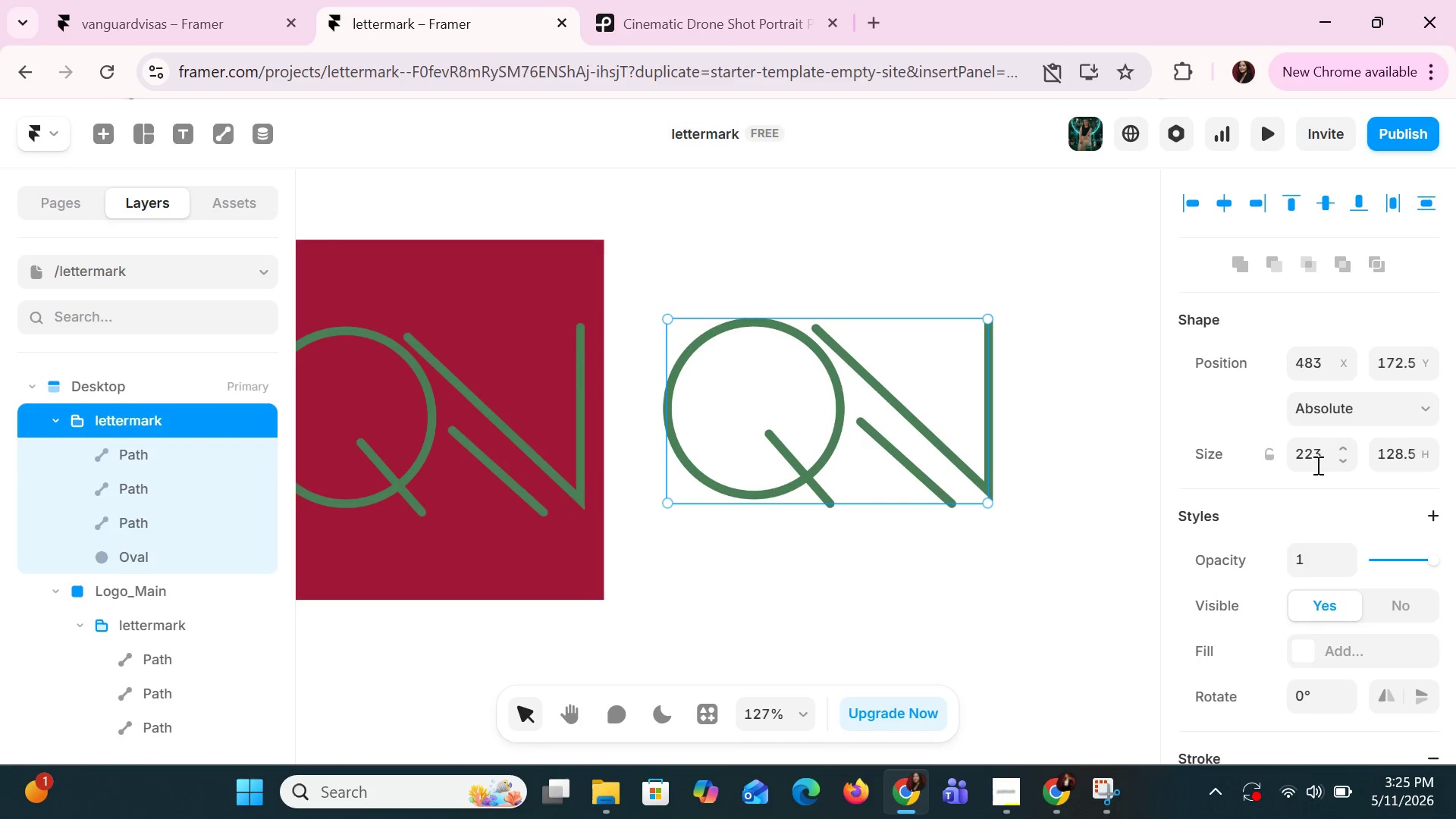 
left_click([1316, 465])
 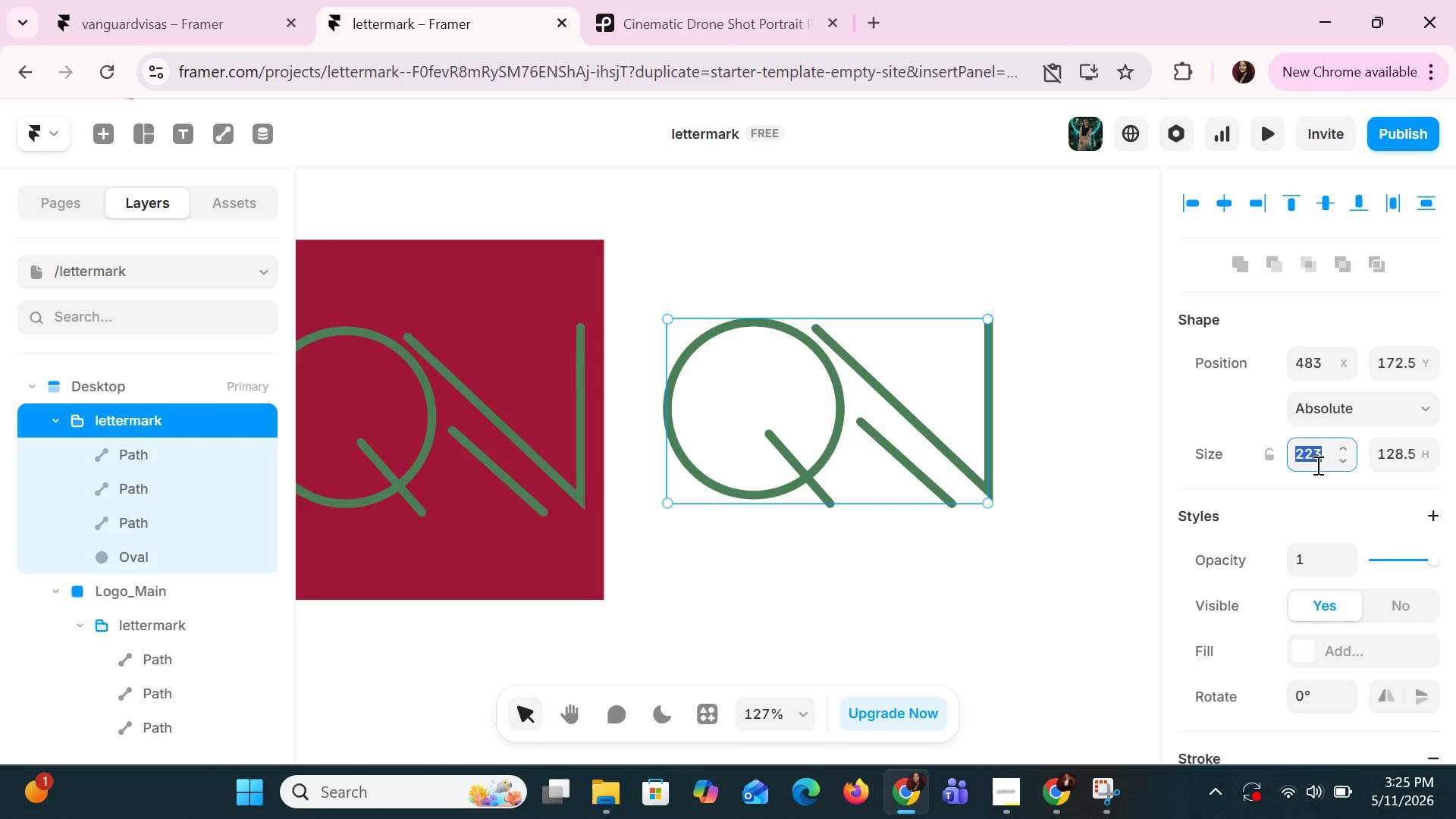 
type(25)
key(Backspace)
key(Backspace)
type(120)
 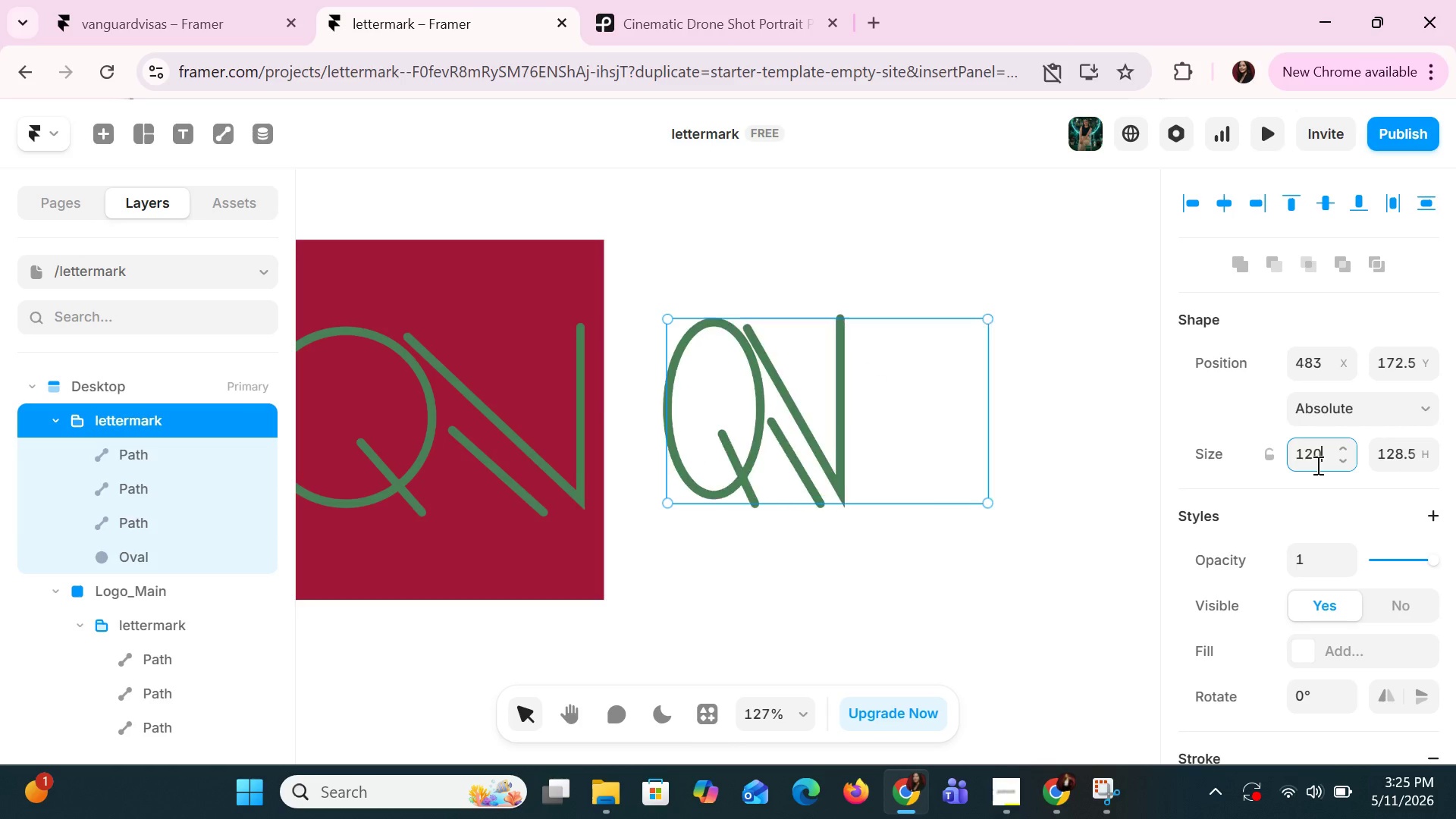 
key(Enter)
 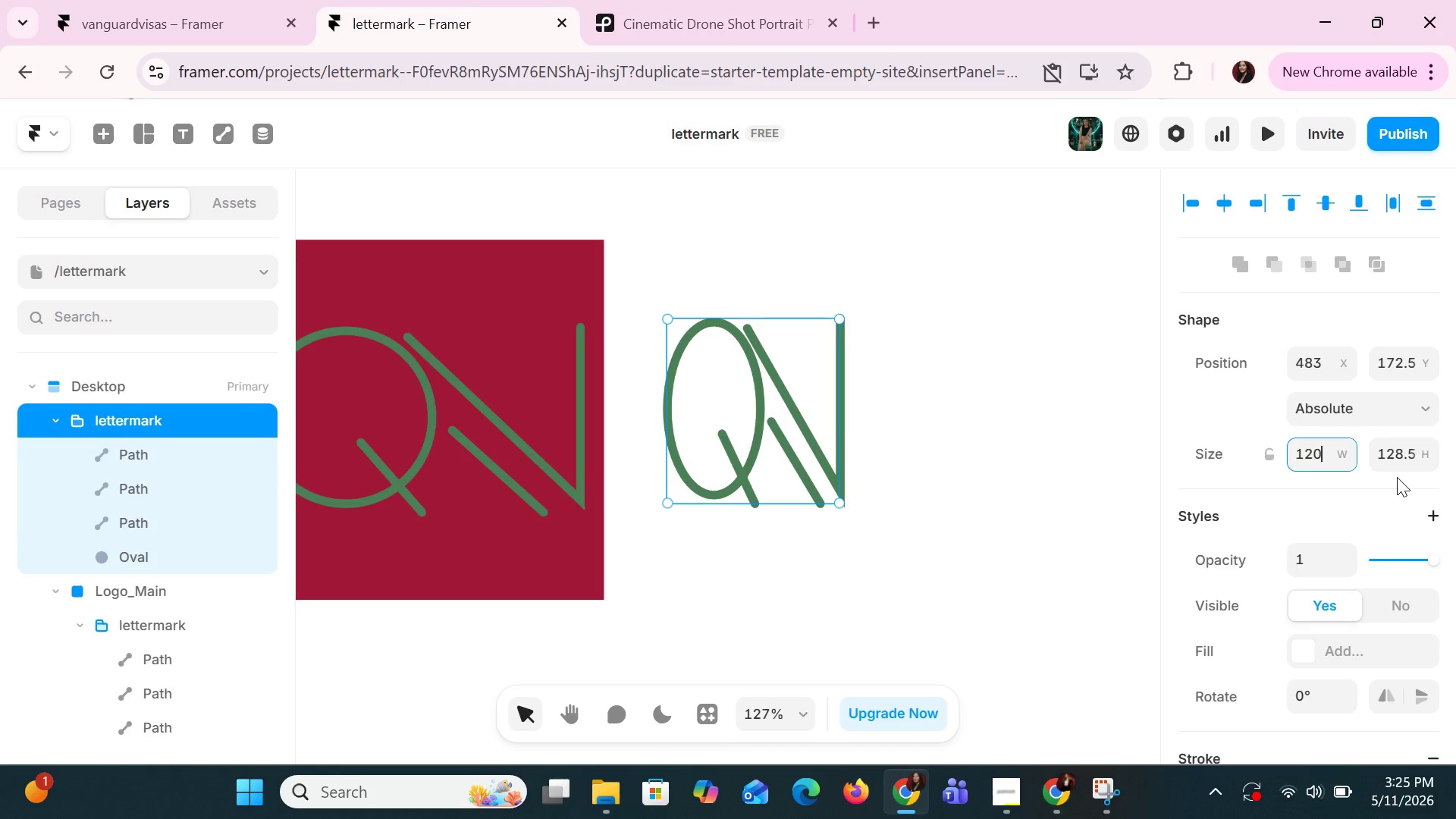 
left_click([1403, 458])
 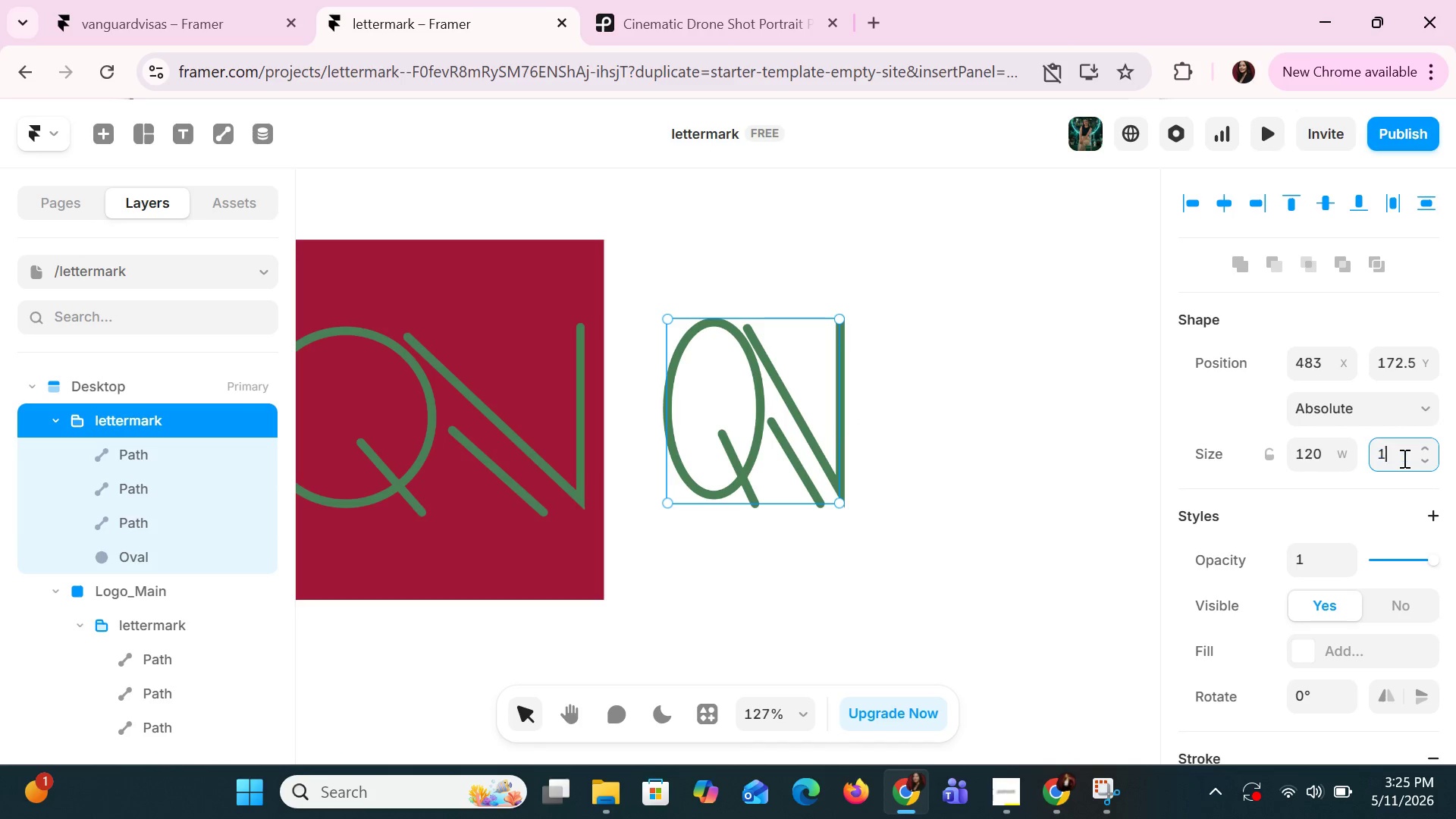 
type(120)
 